 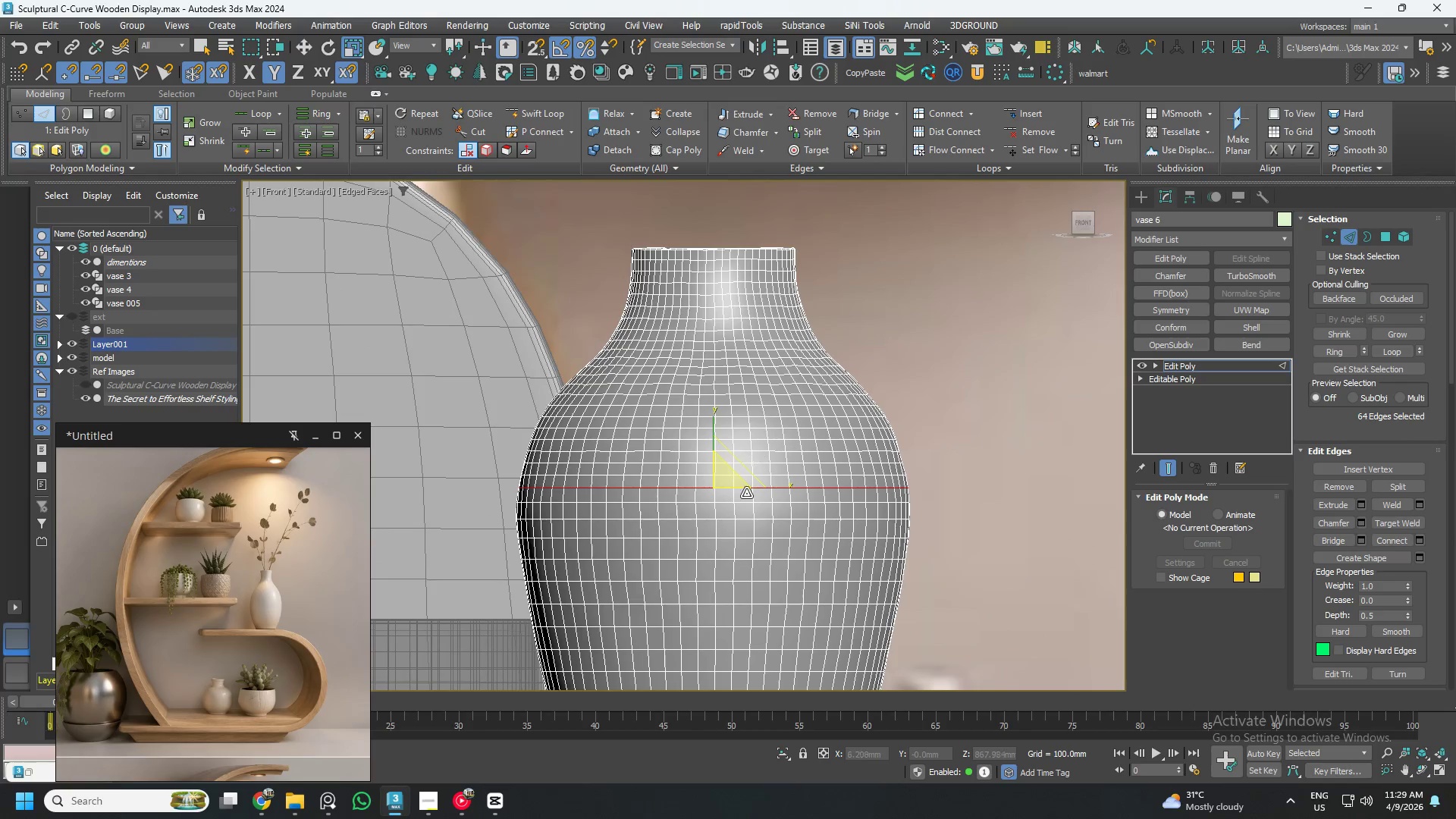 
scroll: coordinate [740, 375], scroll_direction: up, amount: 2.0
 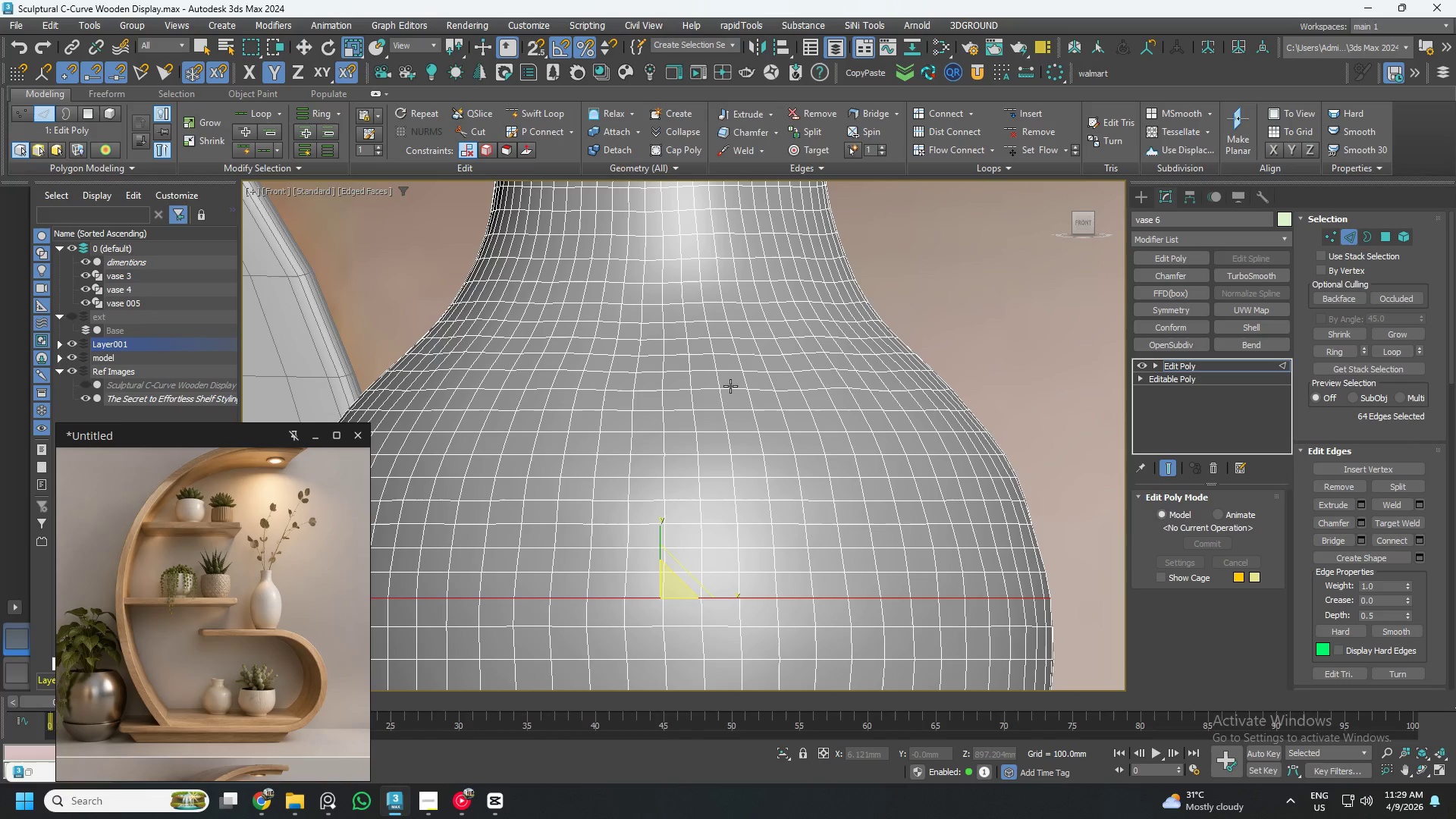 
double_click([730, 386])
 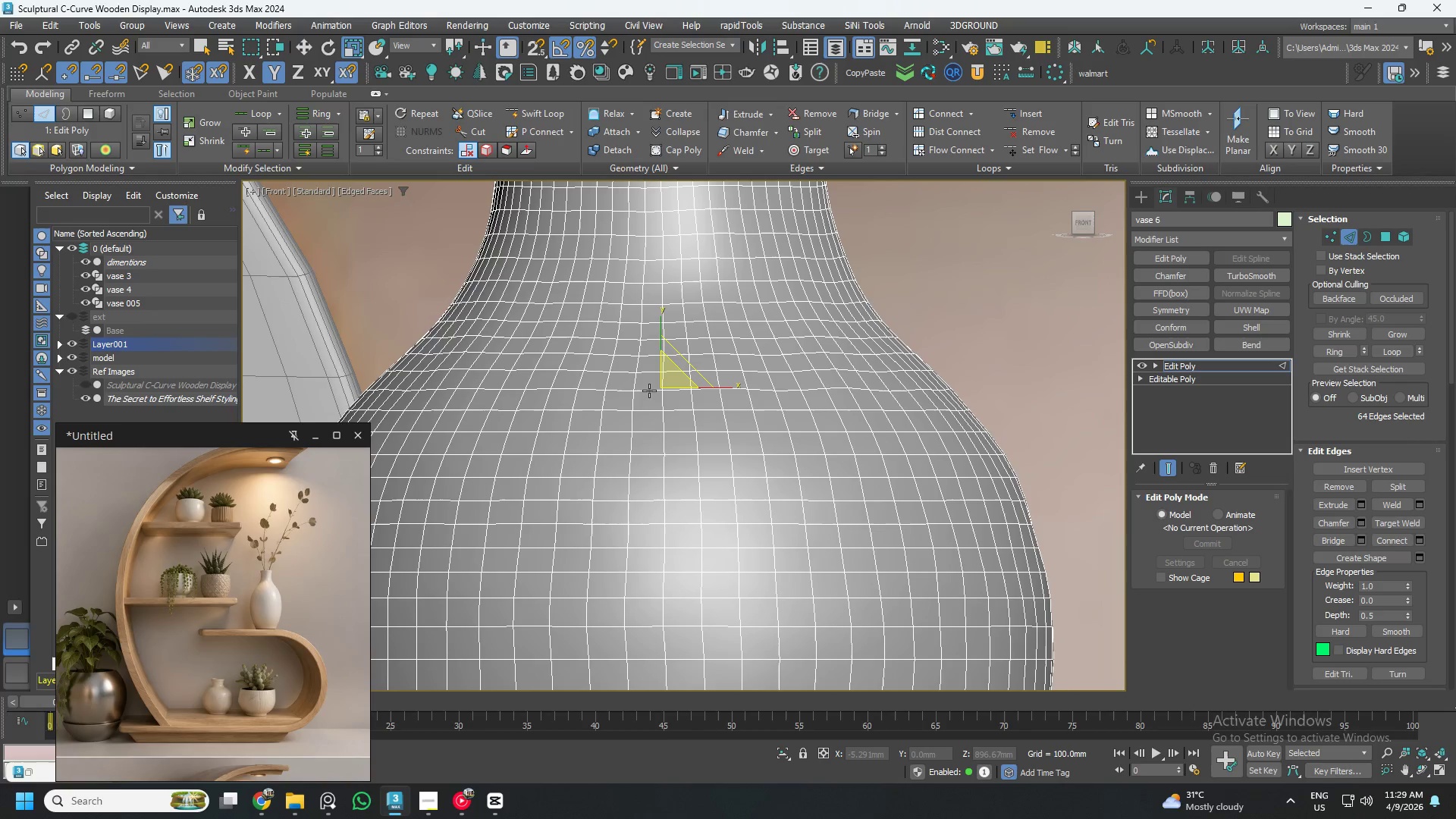 
double_click([649, 391])
 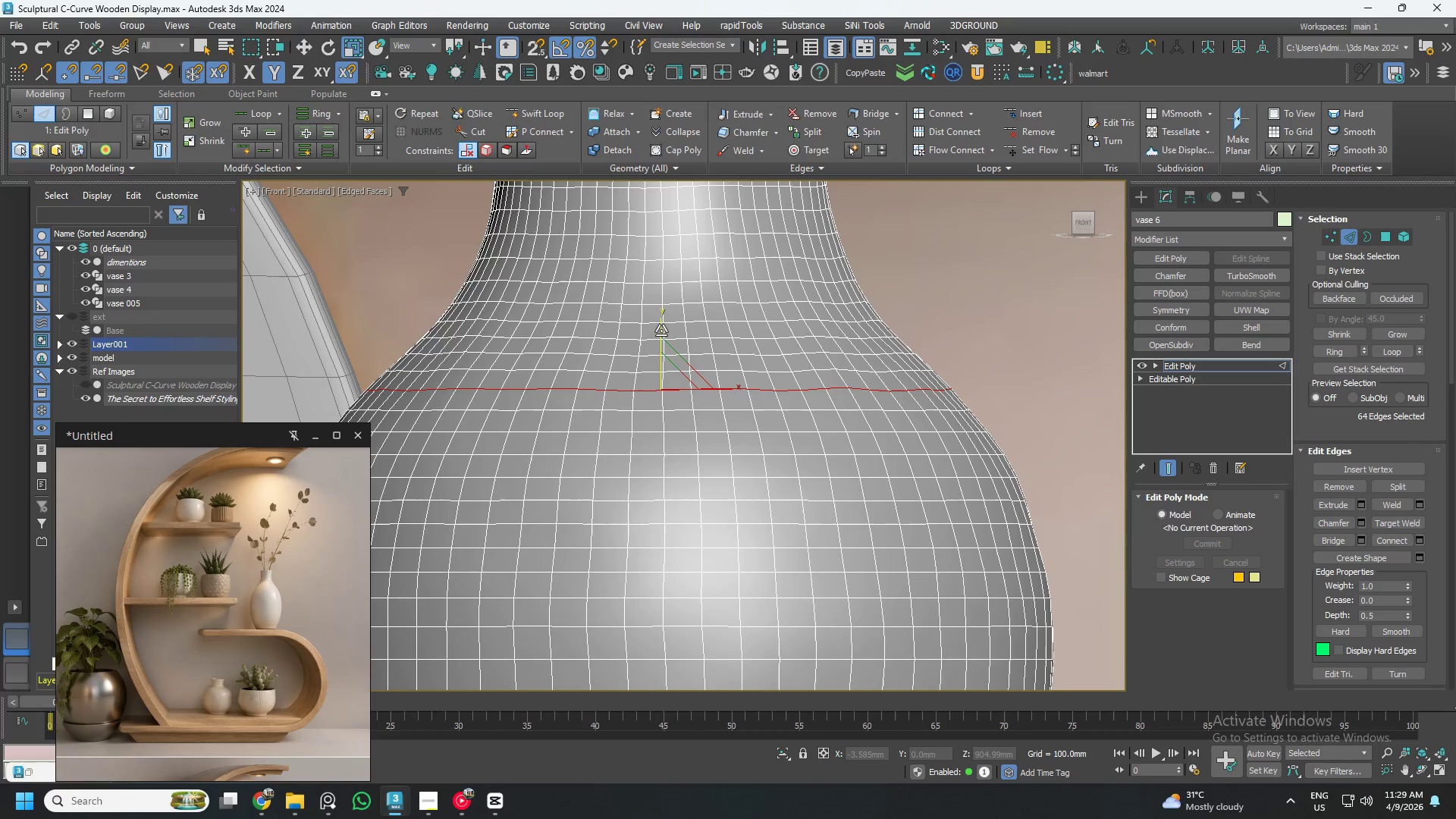 
left_click_drag(start_coordinate=[661, 327], to_coordinate=[692, 598])
 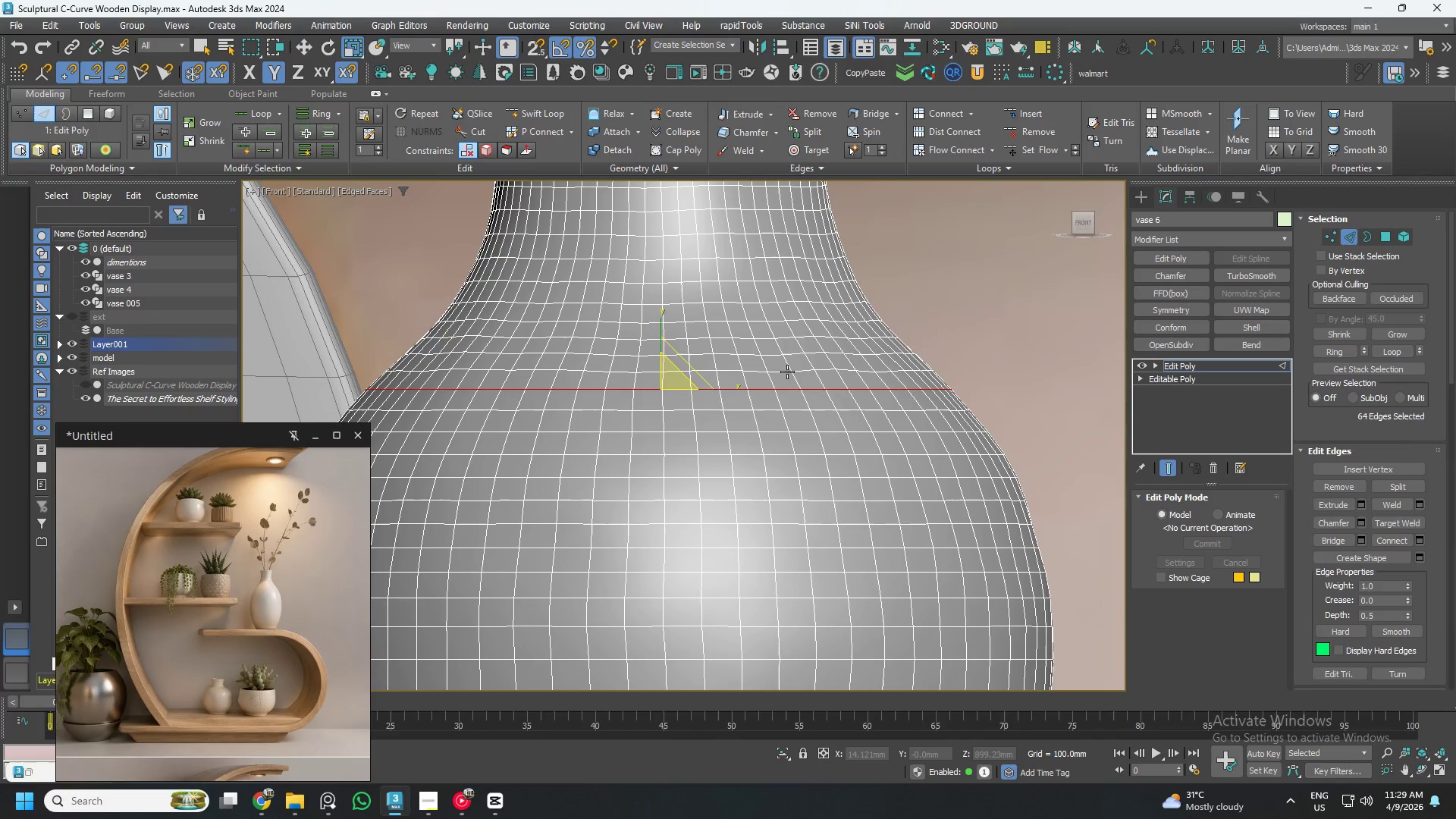 
double_click([787, 372])
 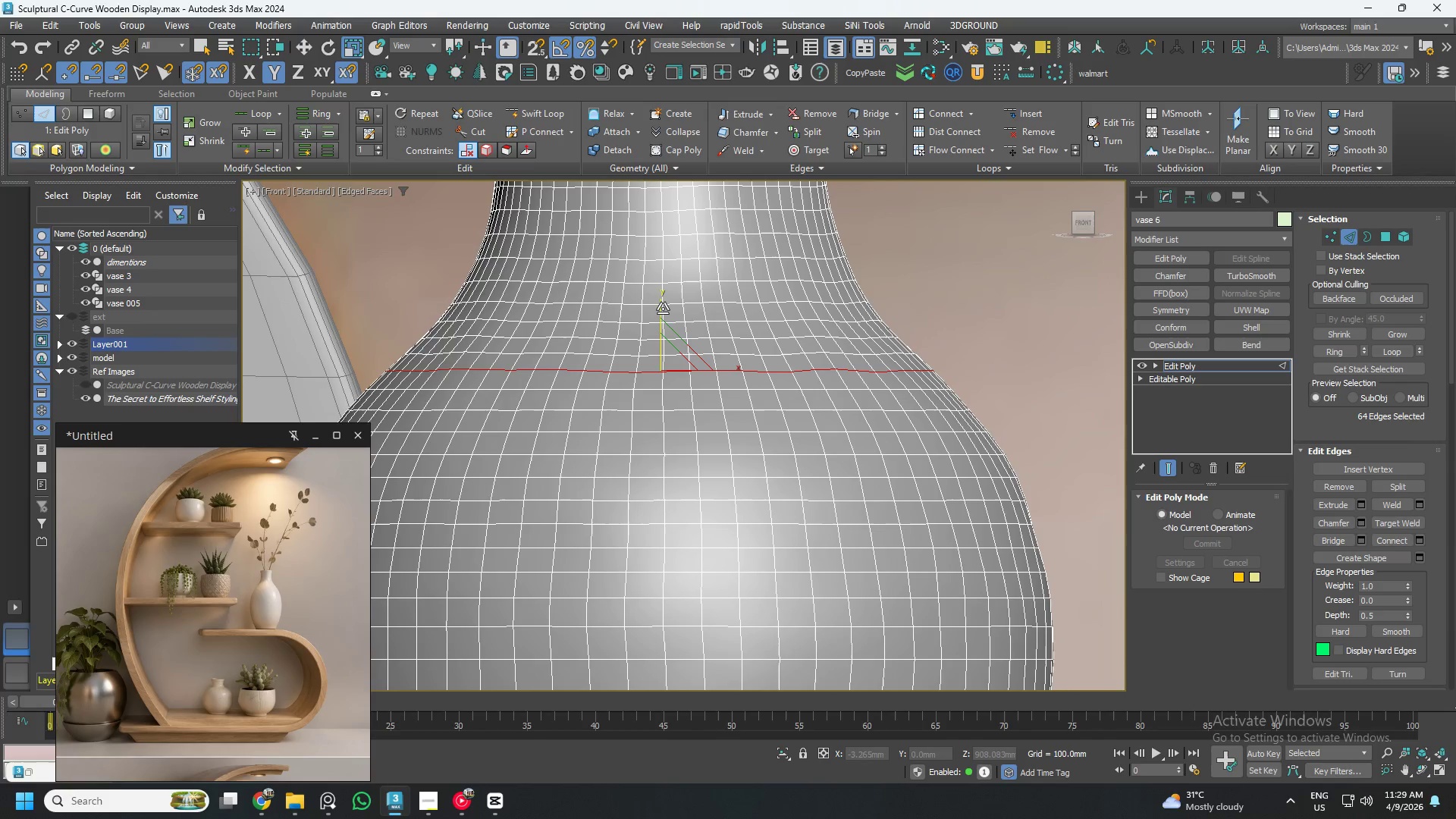 
left_click_drag(start_coordinate=[659, 309], to_coordinate=[684, 439])
 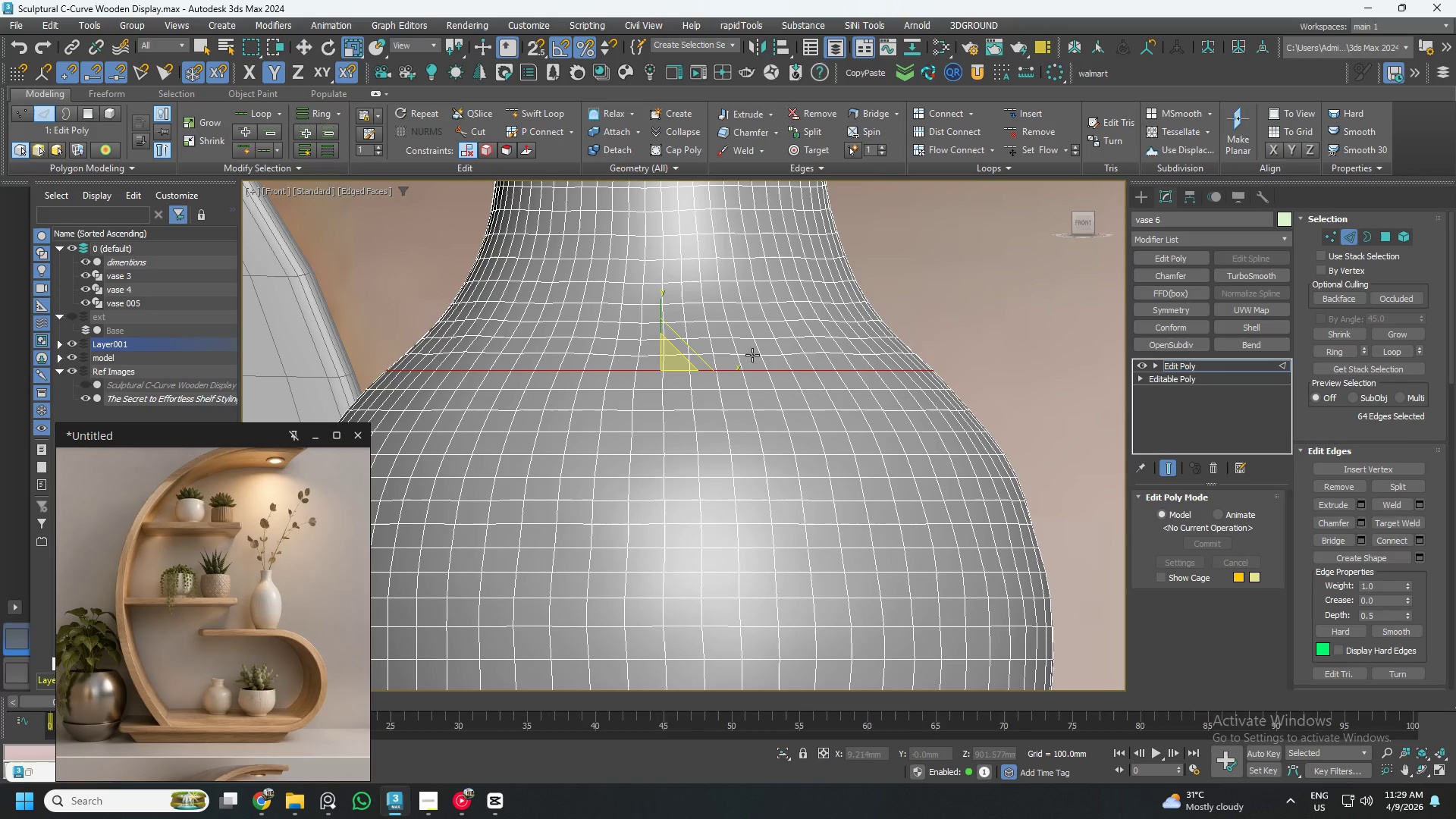 
double_click([751, 353])
 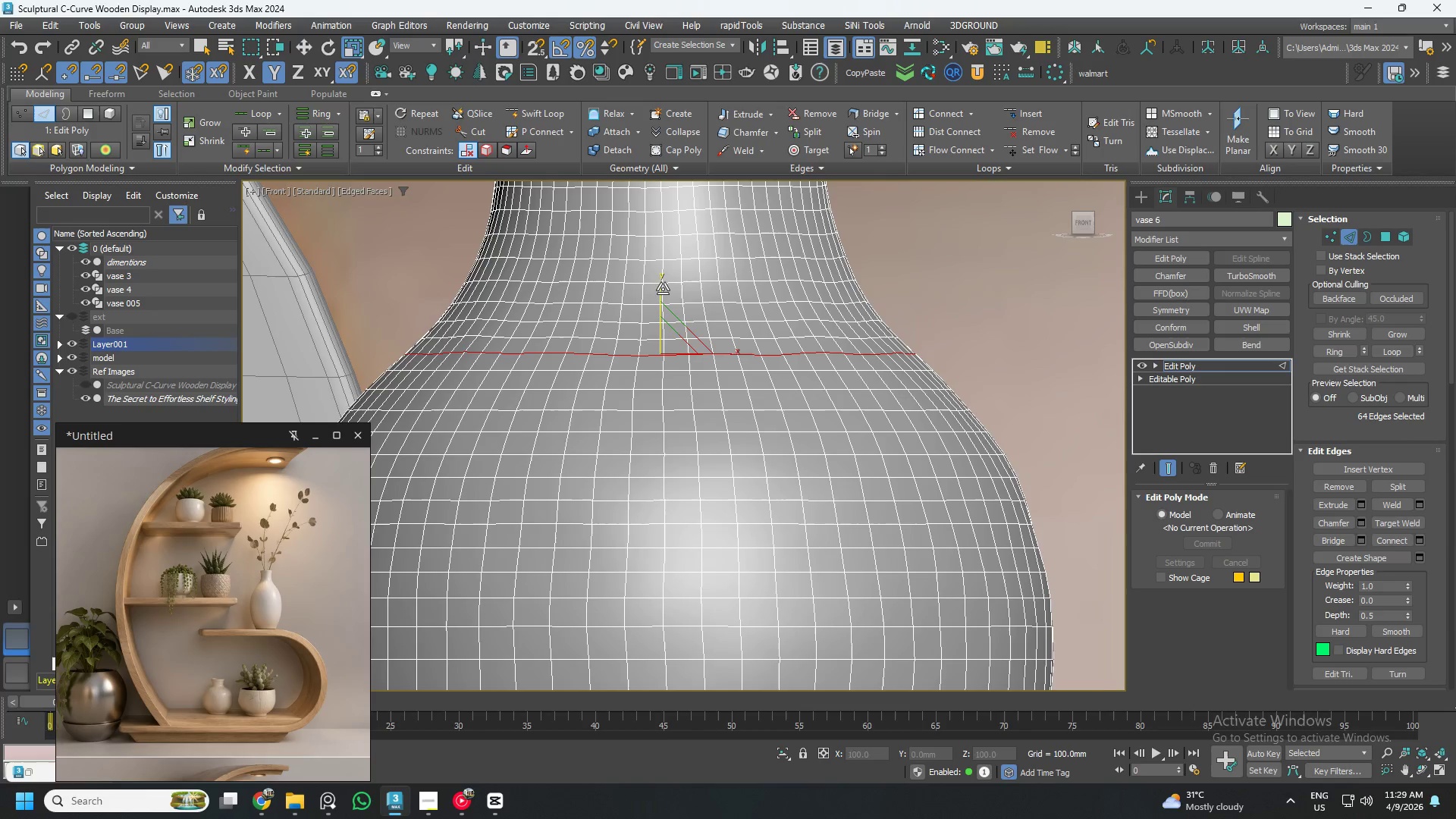 
left_click_drag(start_coordinate=[661, 287], to_coordinate=[657, 108])
 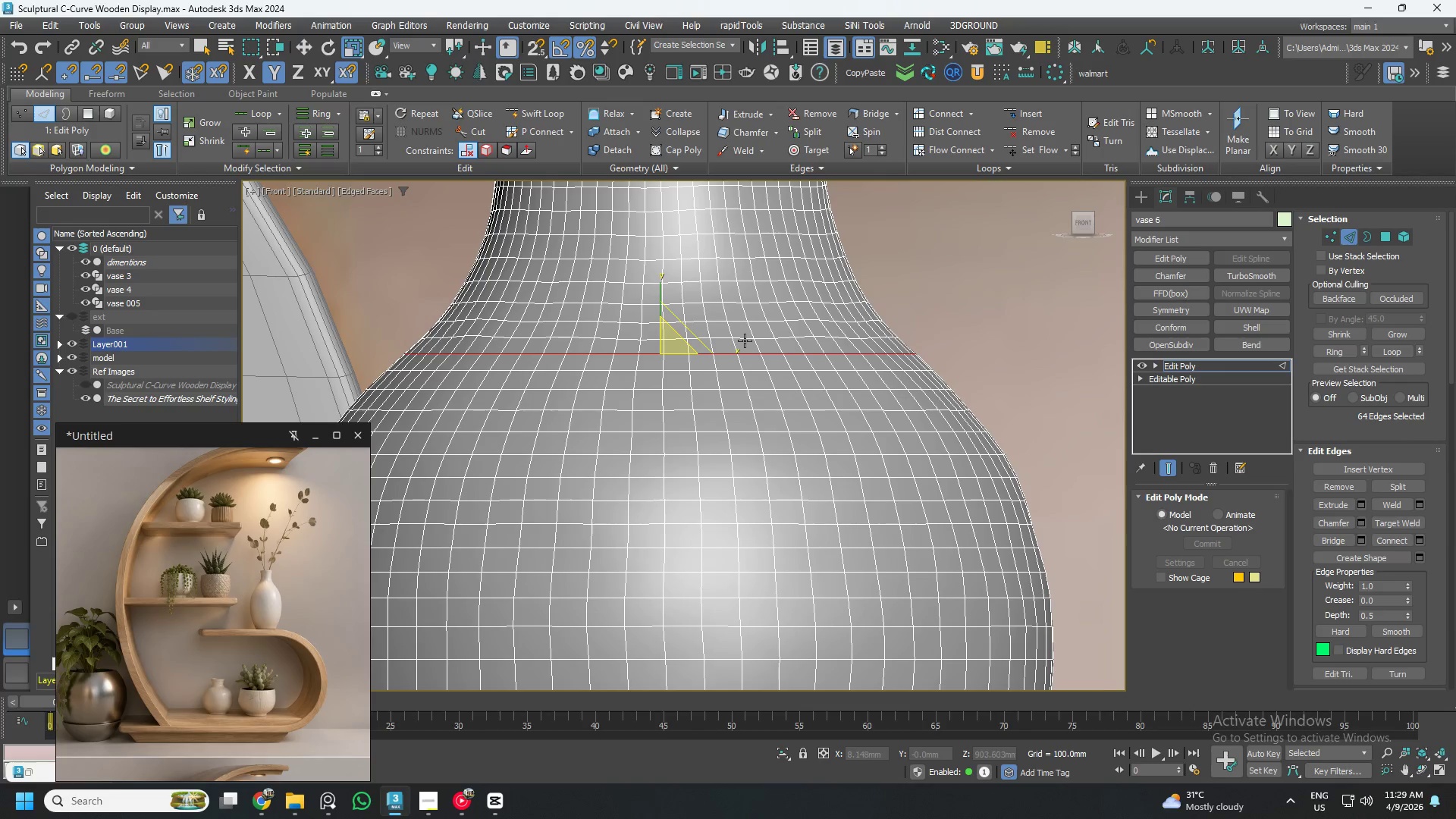 
double_click([745, 337])
 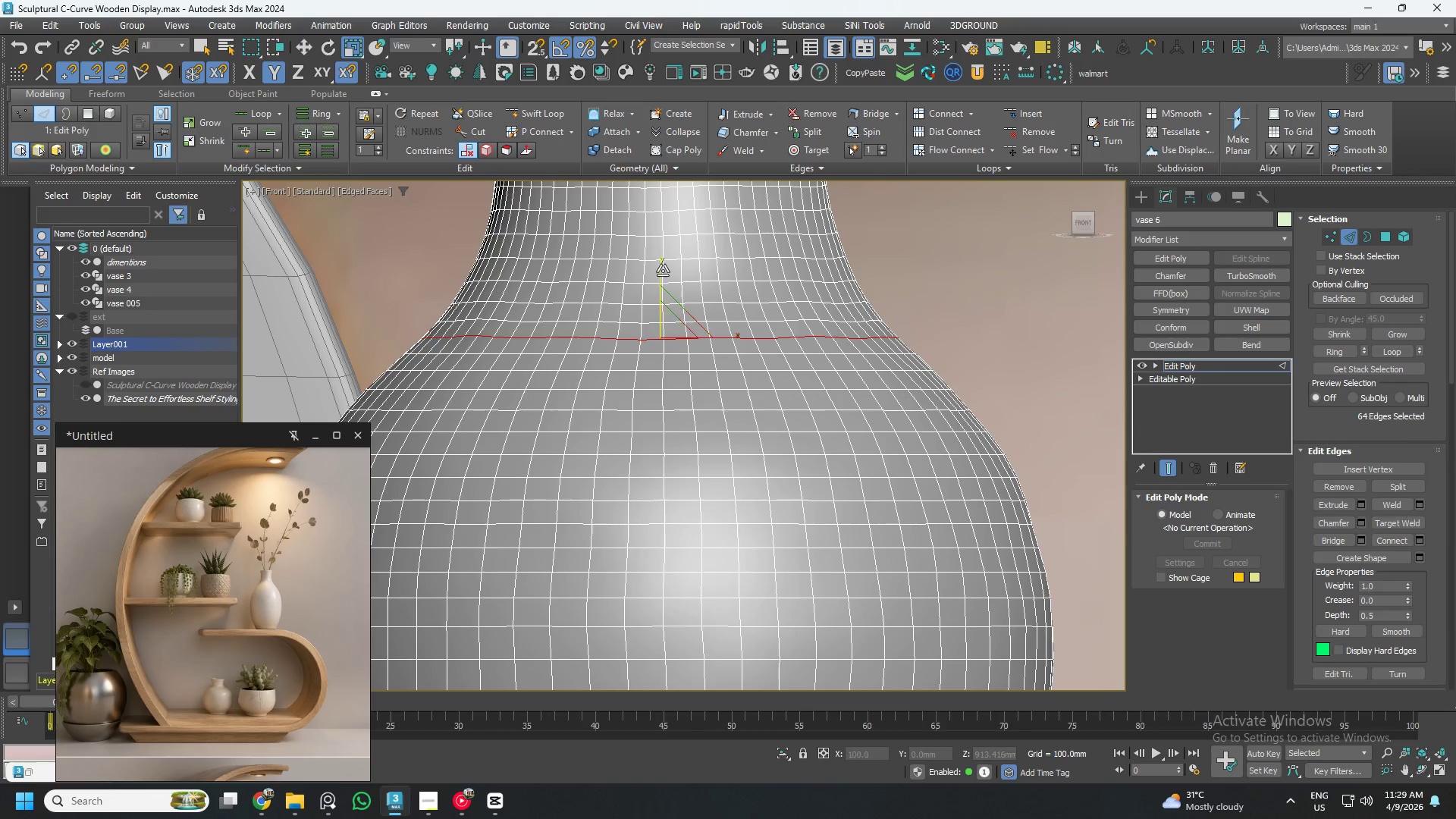 
left_click_drag(start_coordinate=[660, 273], to_coordinate=[753, 162])
 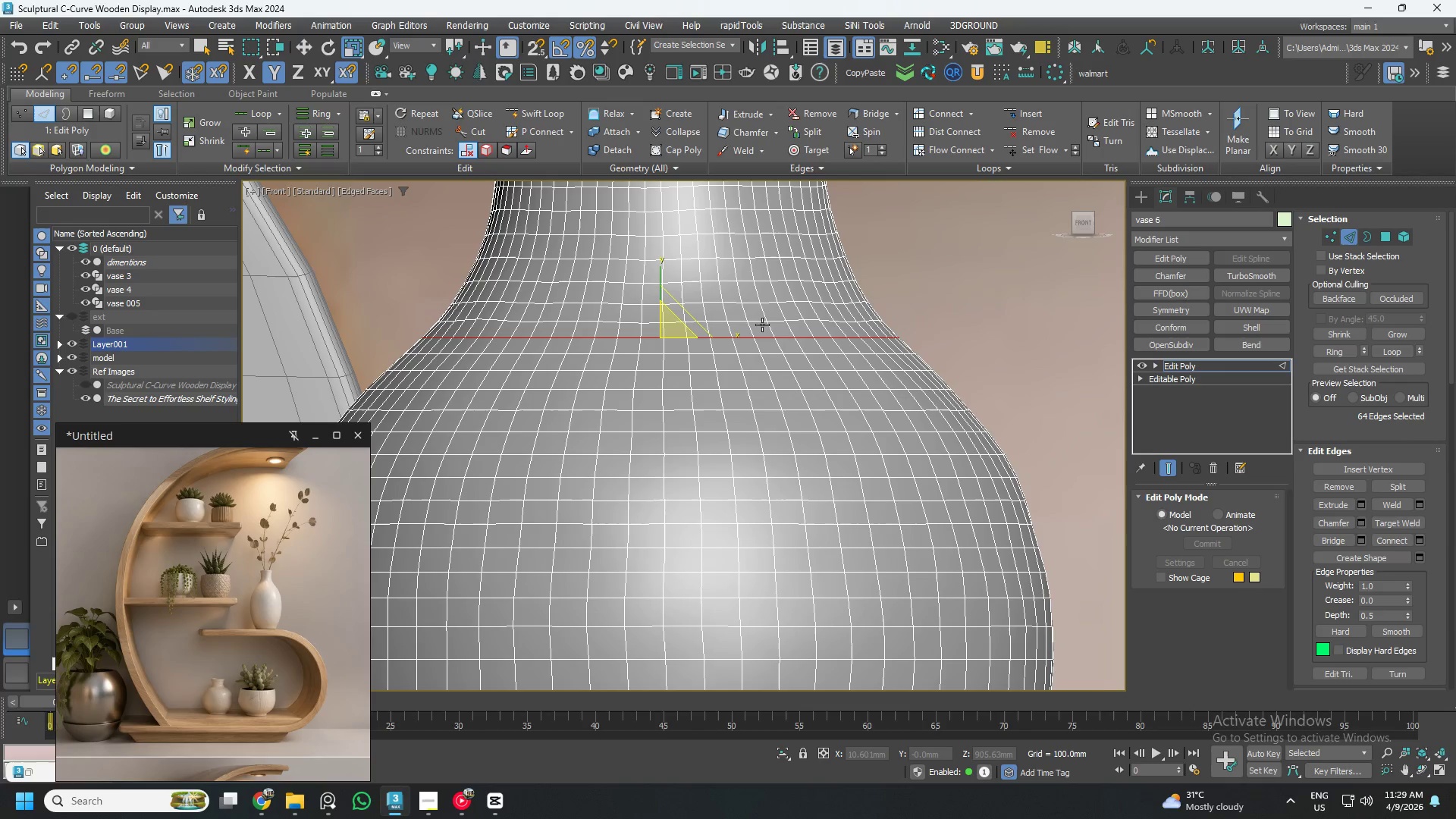 
double_click([761, 322])
 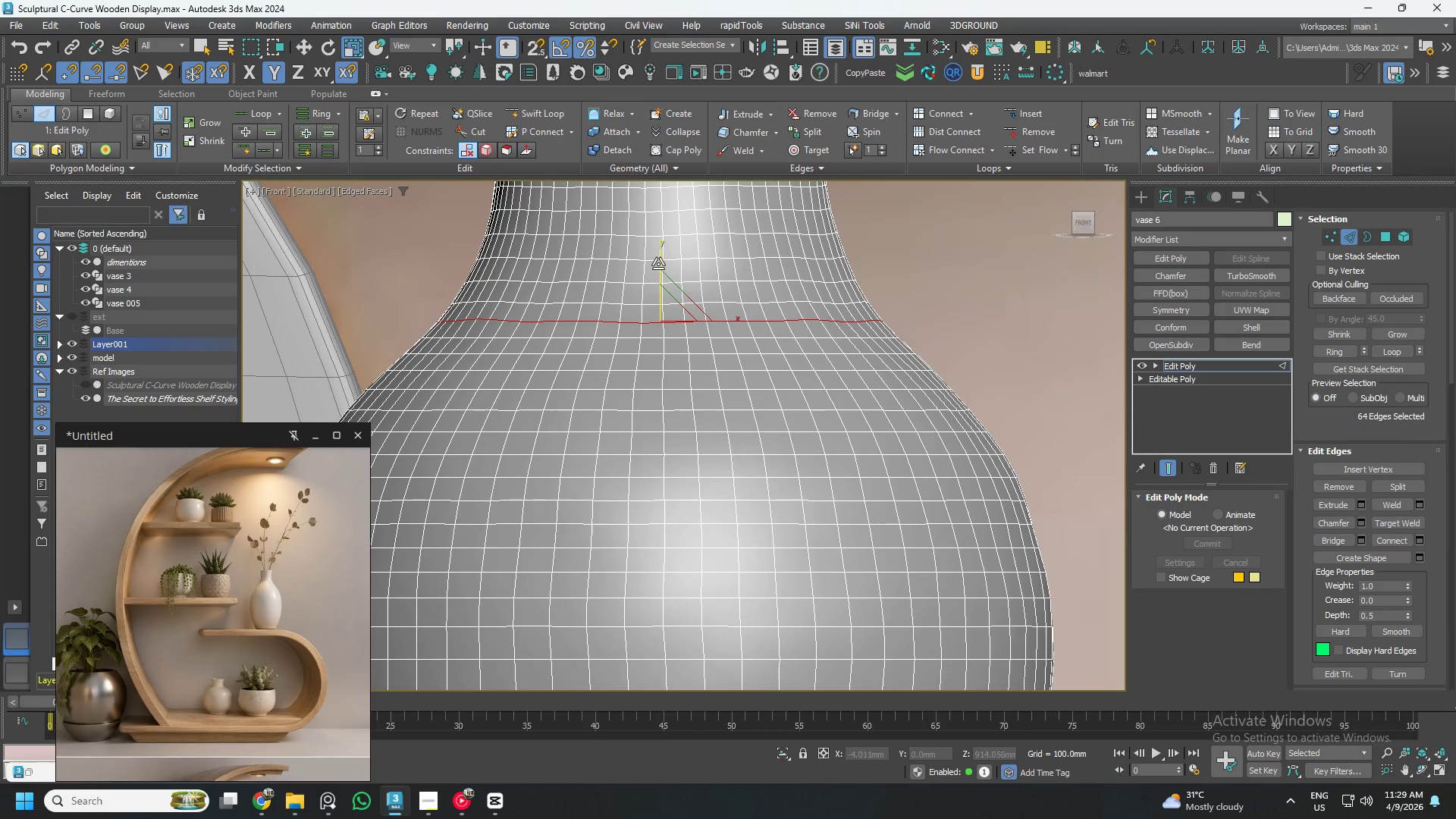 
left_click_drag(start_coordinate=[658, 259], to_coordinate=[728, 413])
 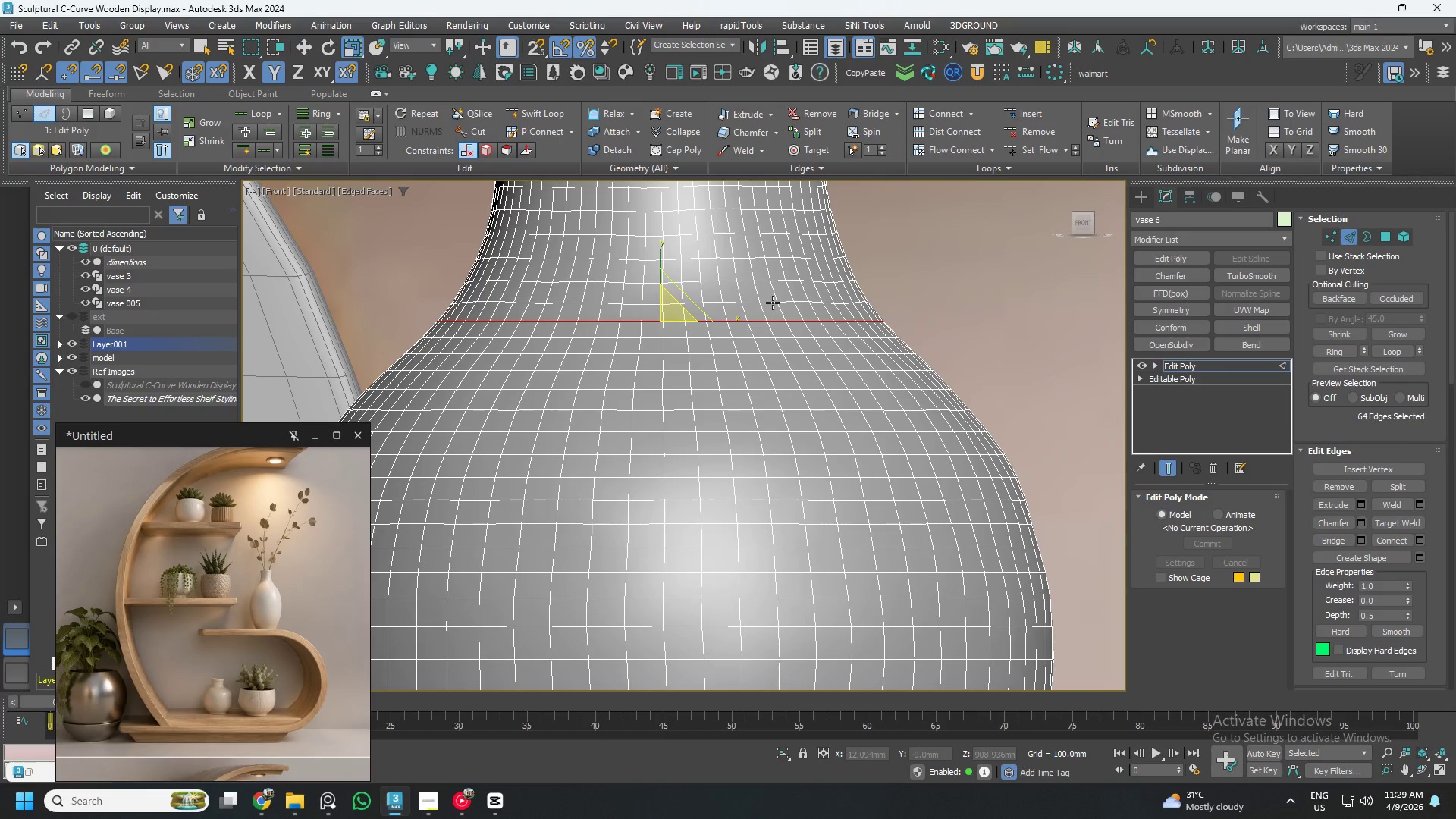 
double_click([773, 303])
 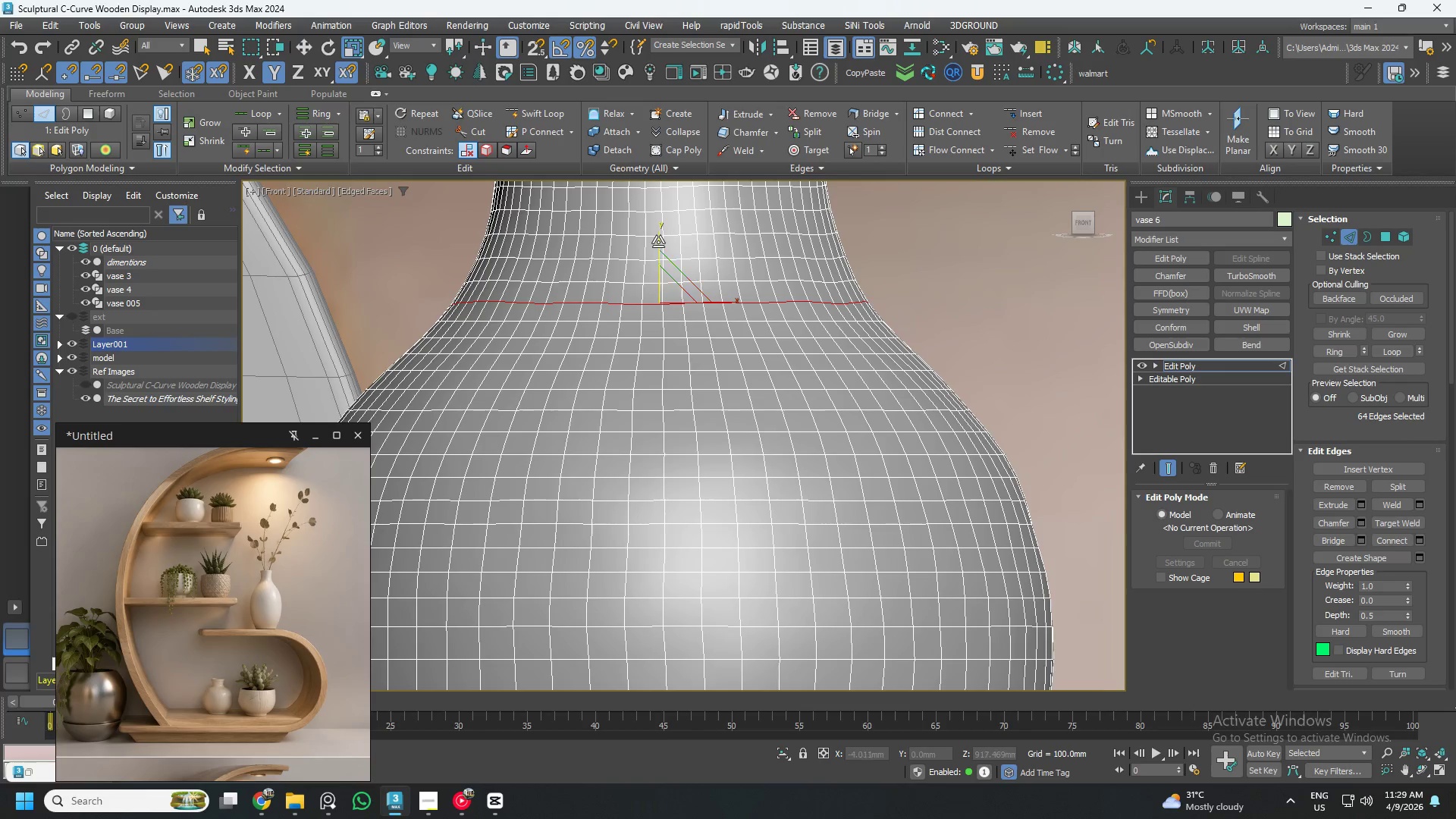 
left_click_drag(start_coordinate=[660, 242], to_coordinate=[742, 287])
 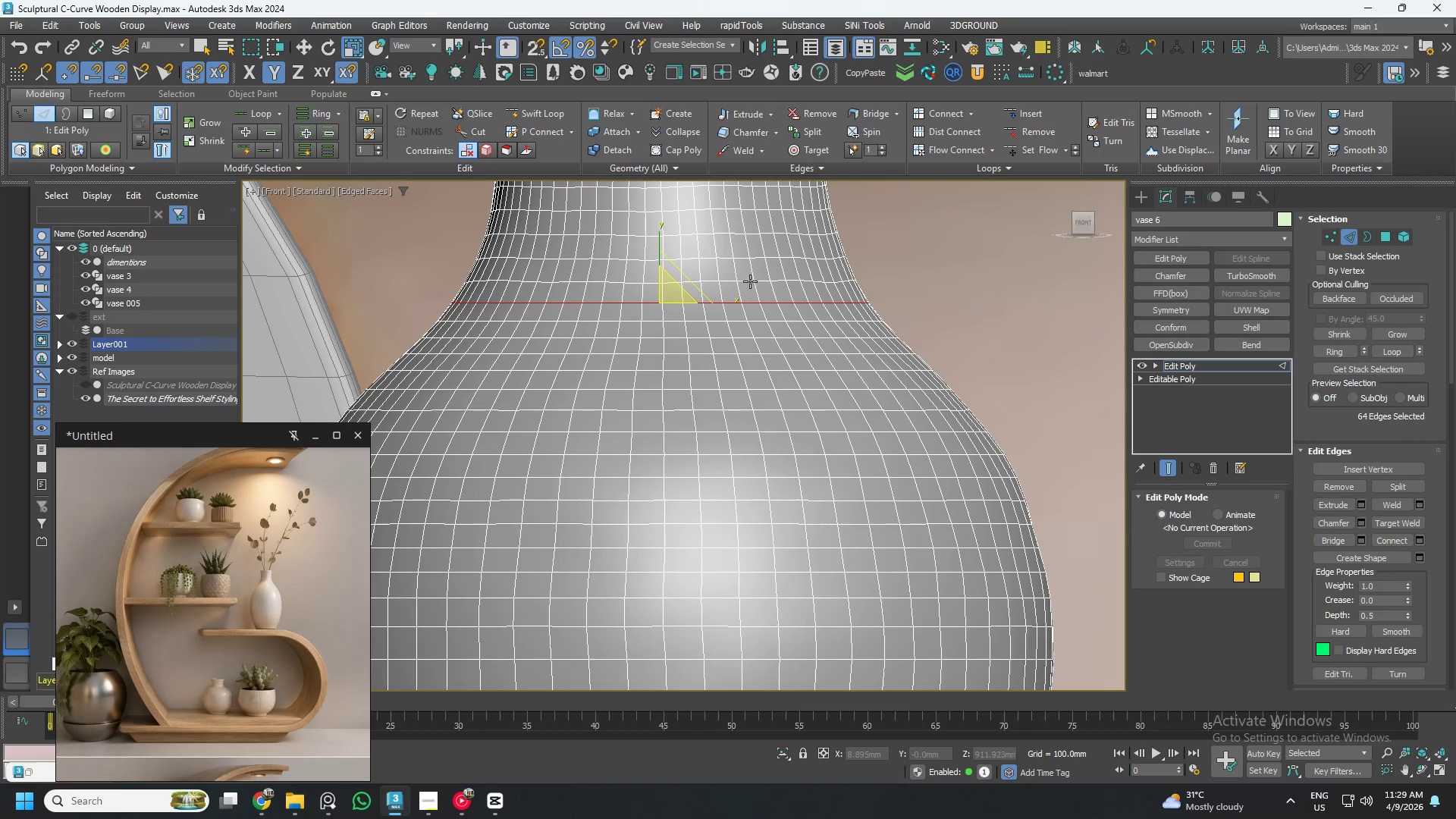 
double_click([750, 280])
 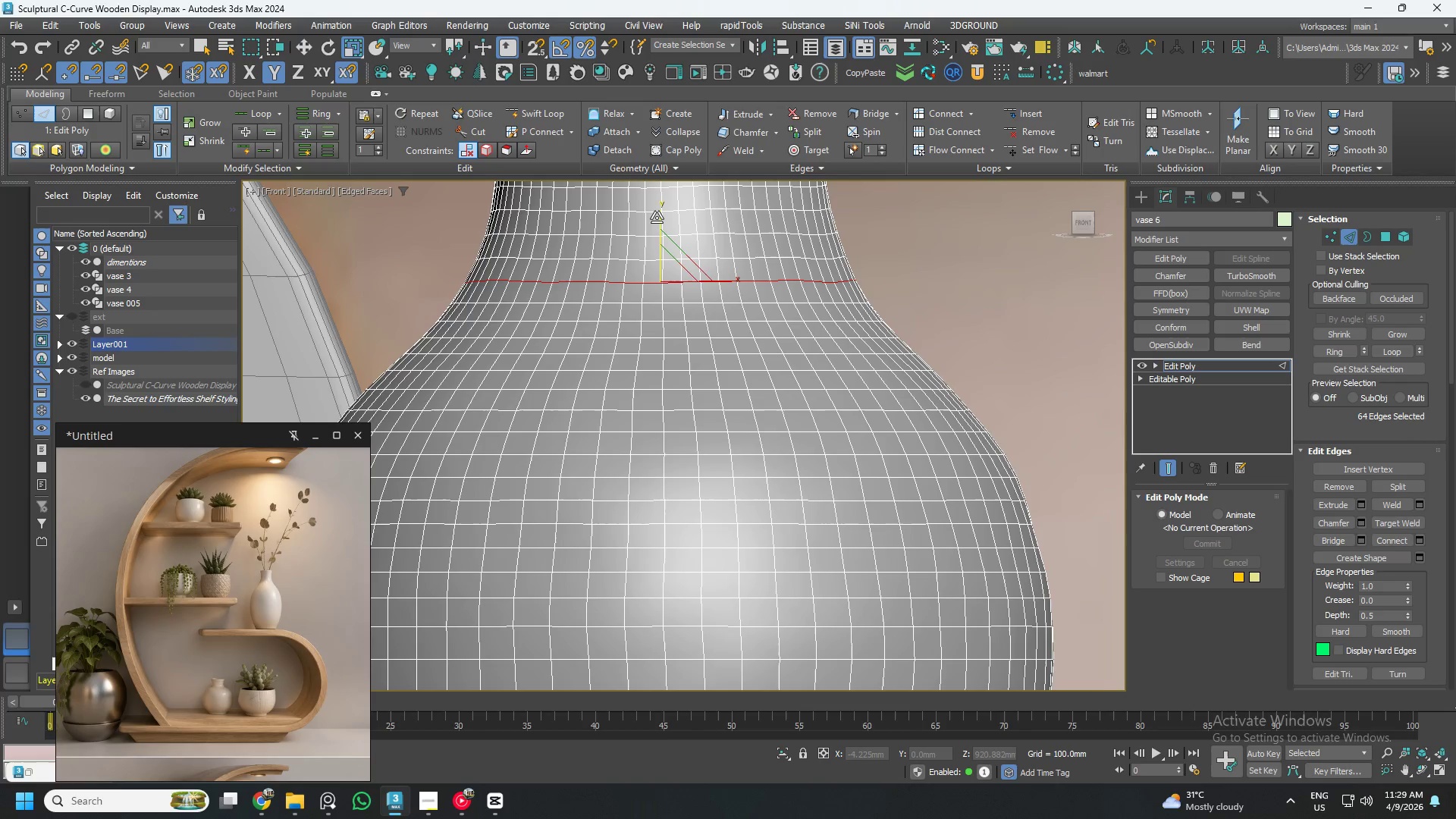 
left_click_drag(start_coordinate=[657, 218], to_coordinate=[717, 399])
 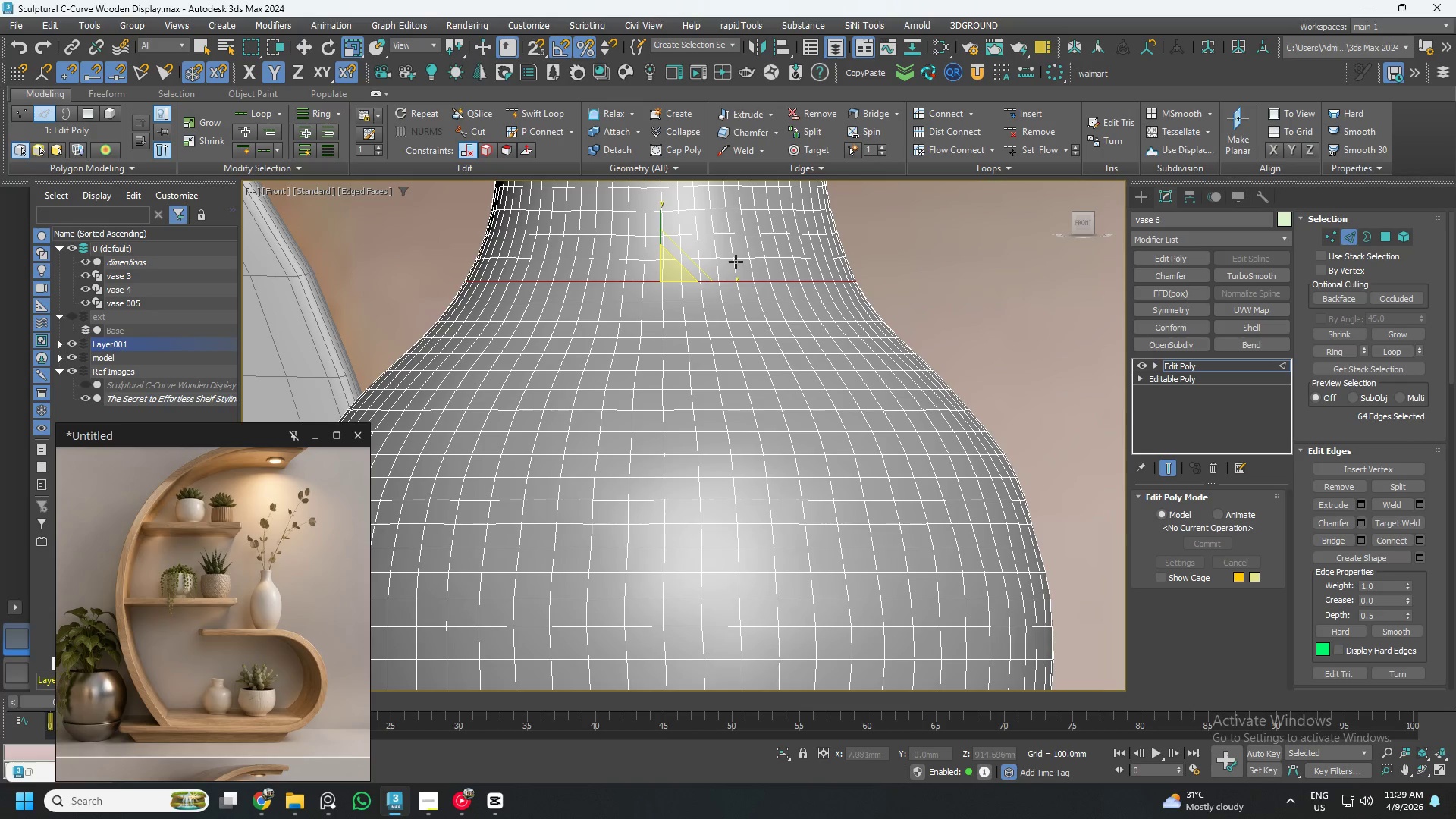 
double_click([728, 255])
 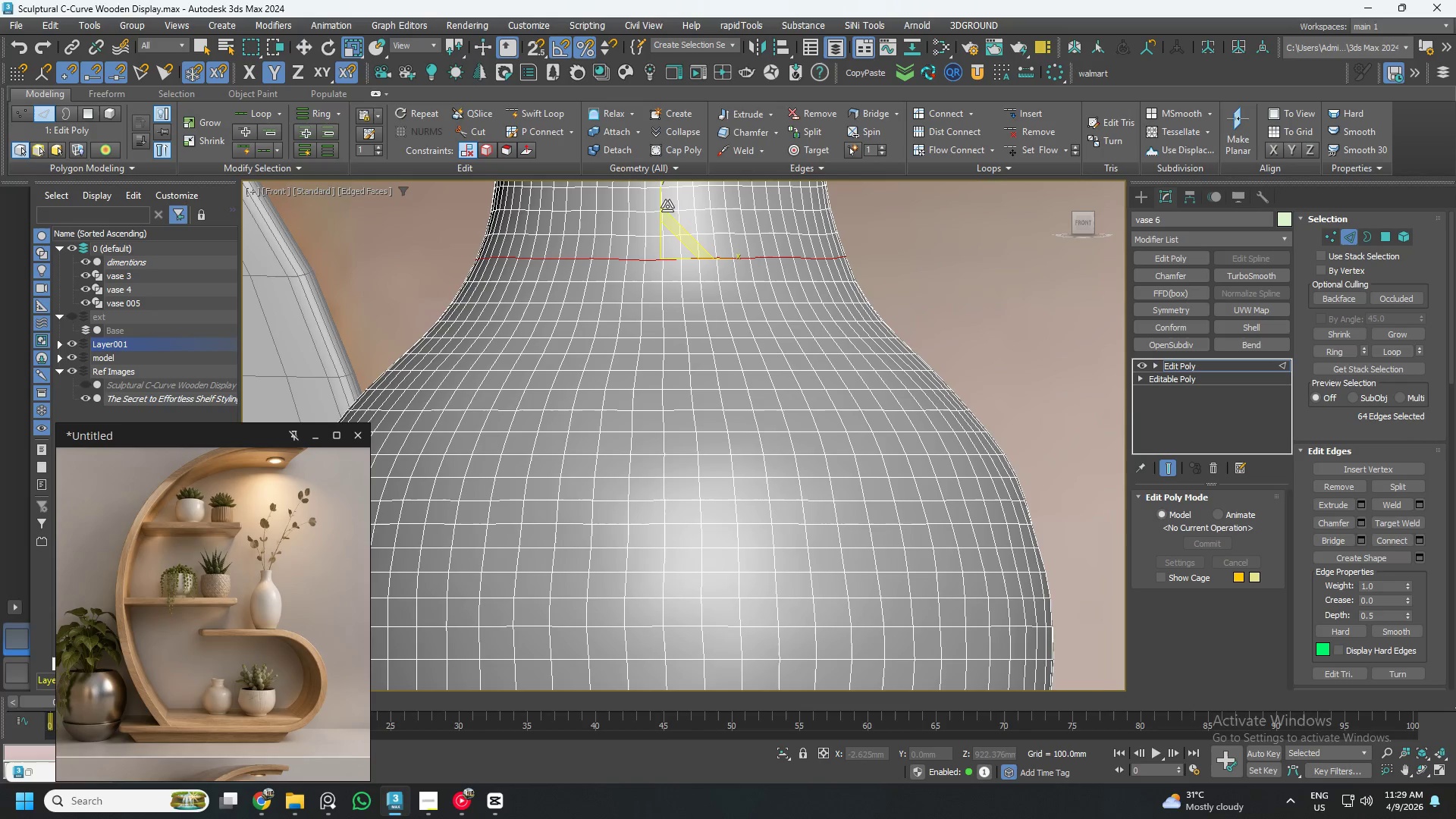 
left_click_drag(start_coordinate=[664, 198], to_coordinate=[797, 540])
 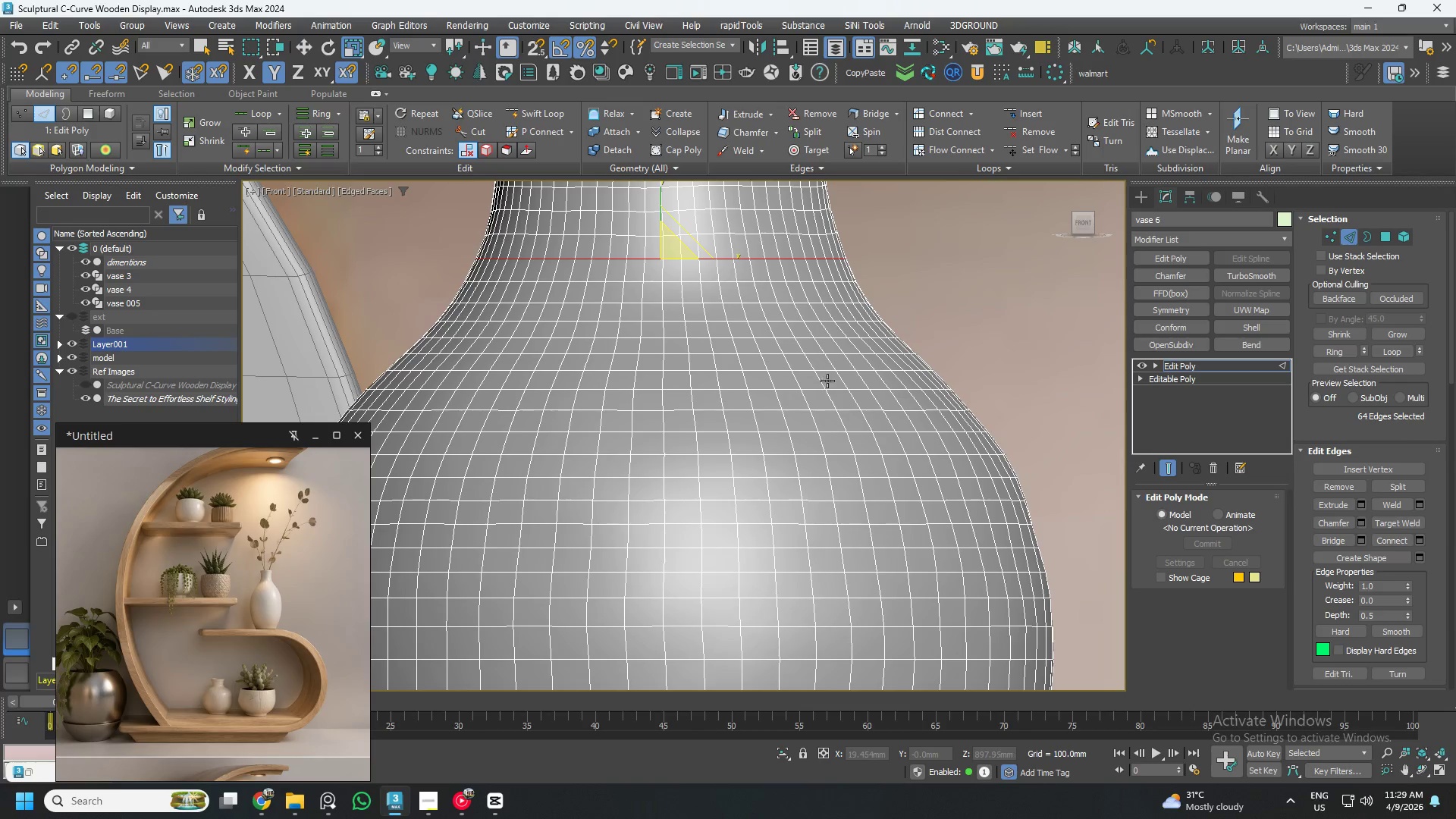 
key(Alt+AltLeft)
 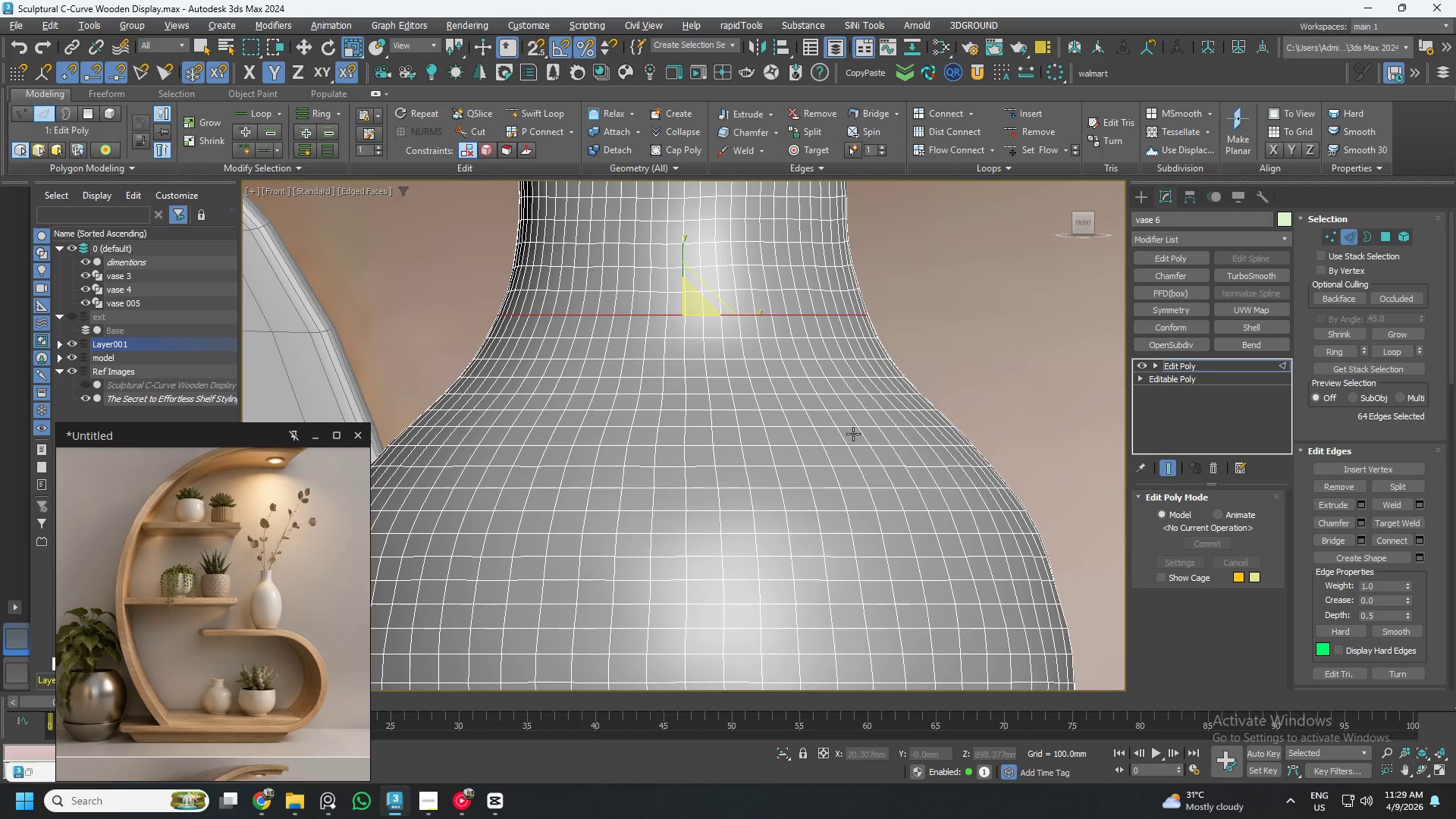 
key(Alt+2)
 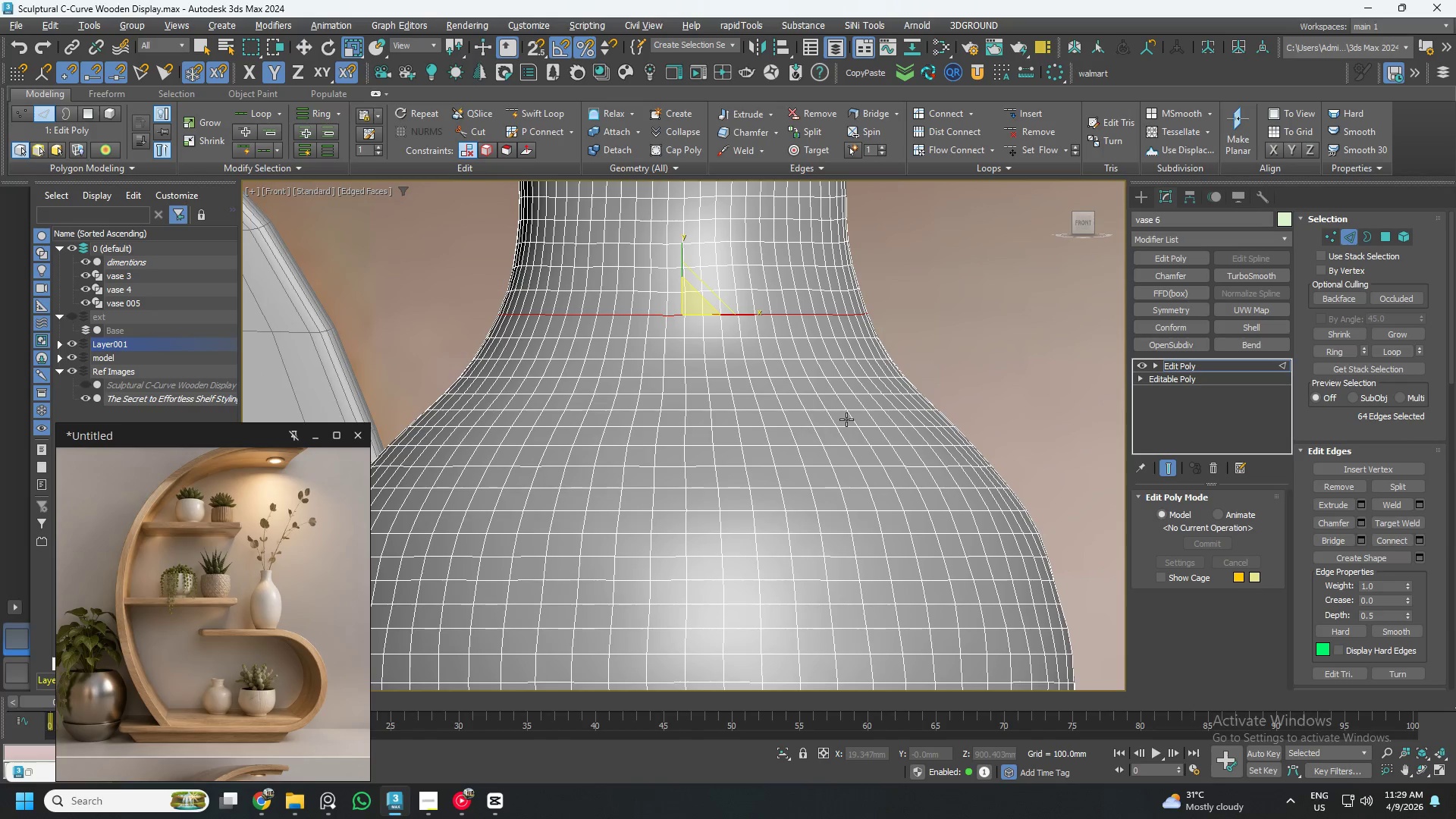 
key(Control+Z)
 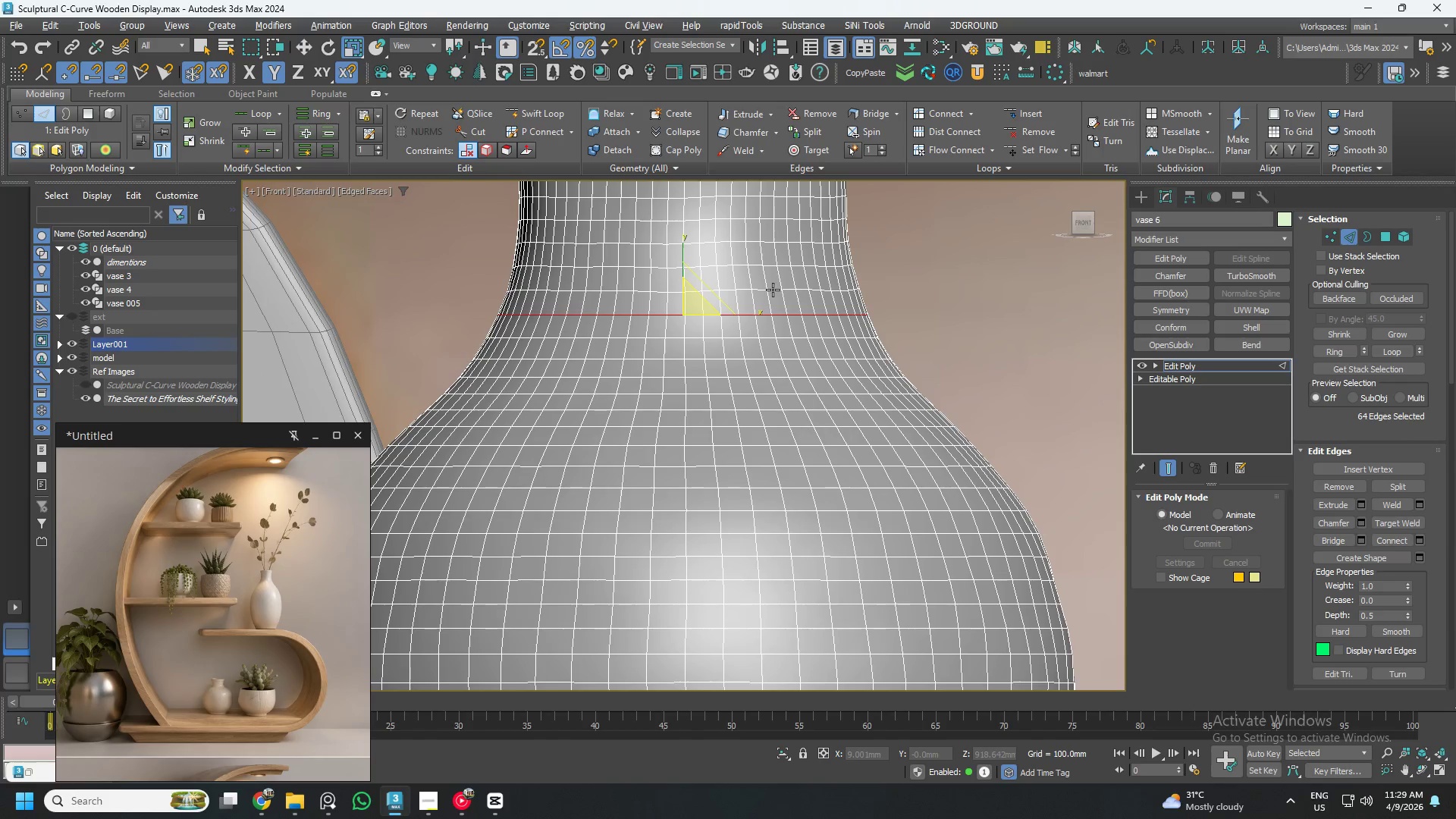 
double_click([774, 290])
 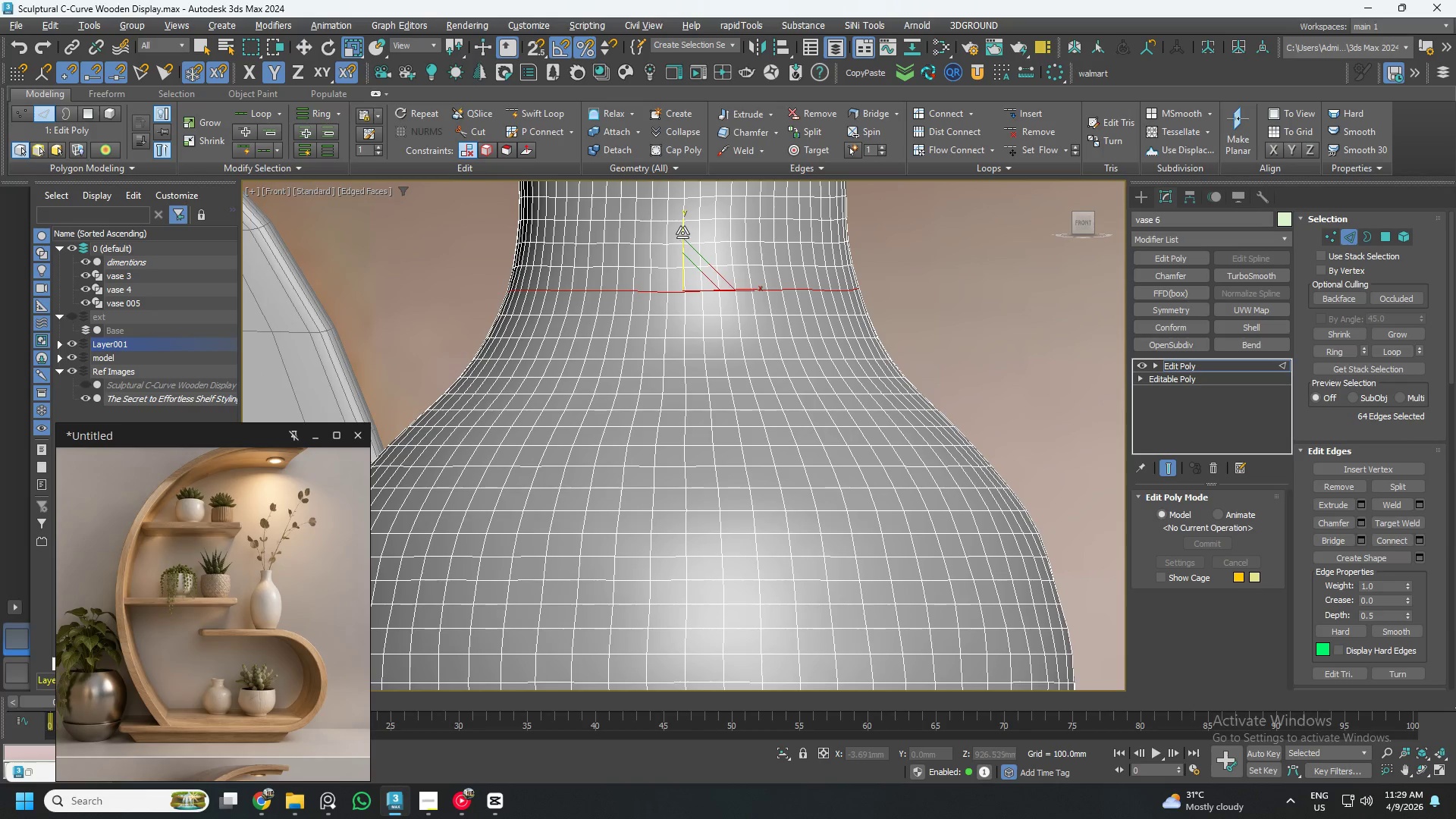 
left_click_drag(start_coordinate=[682, 228], to_coordinate=[779, 301])
 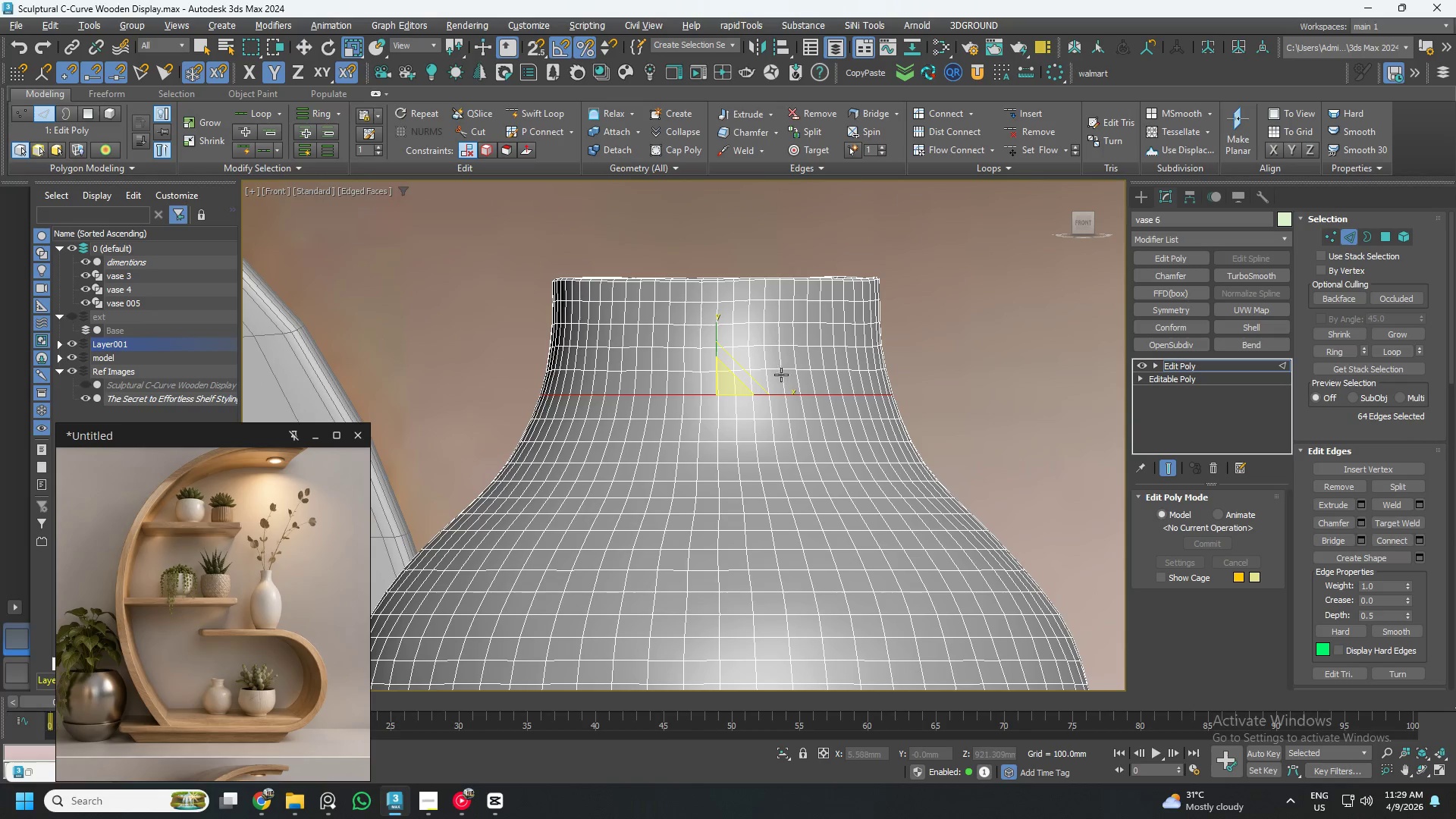 
double_click([778, 371])
 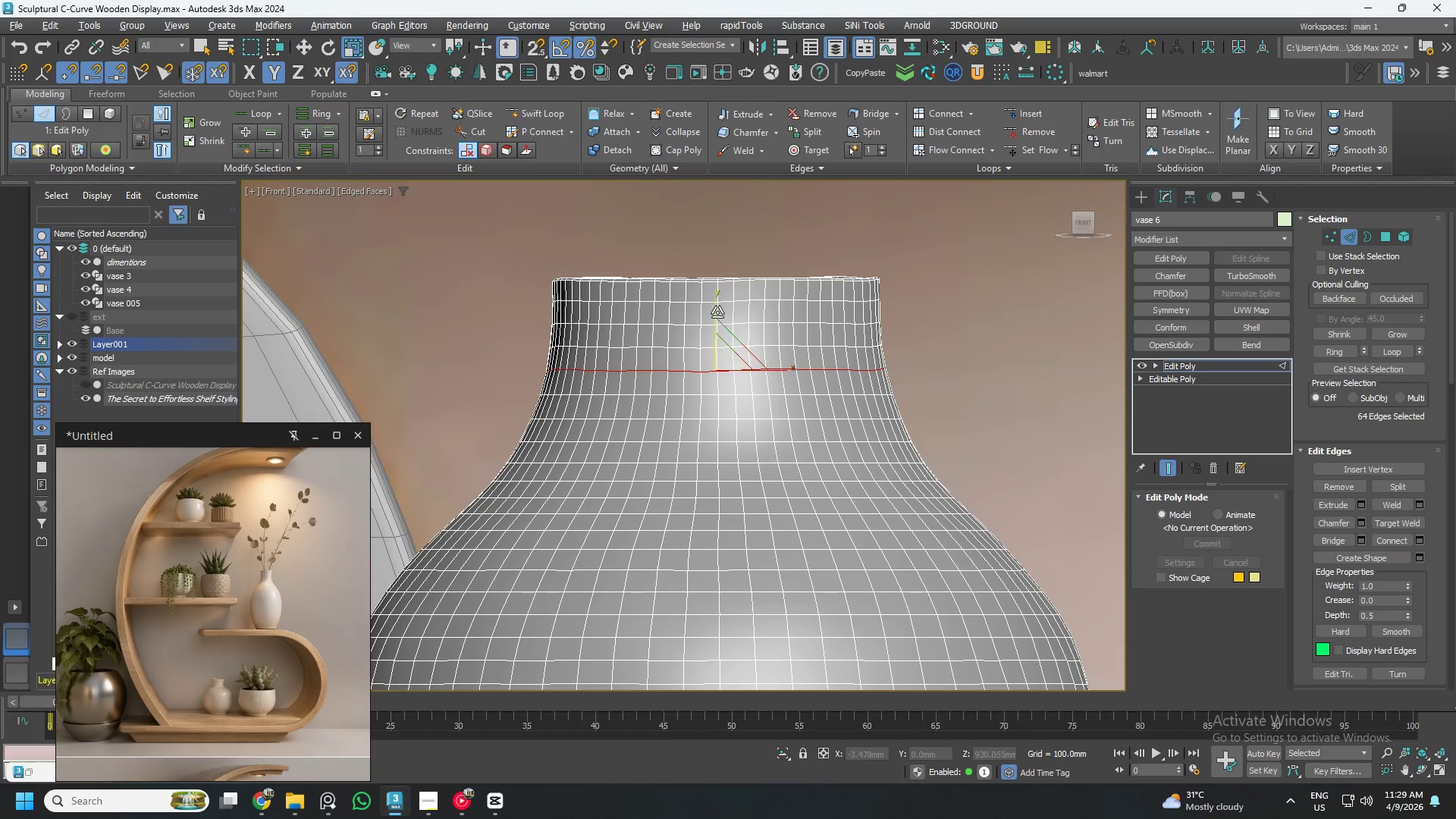 
left_click_drag(start_coordinate=[717, 312], to_coordinate=[830, 42])
 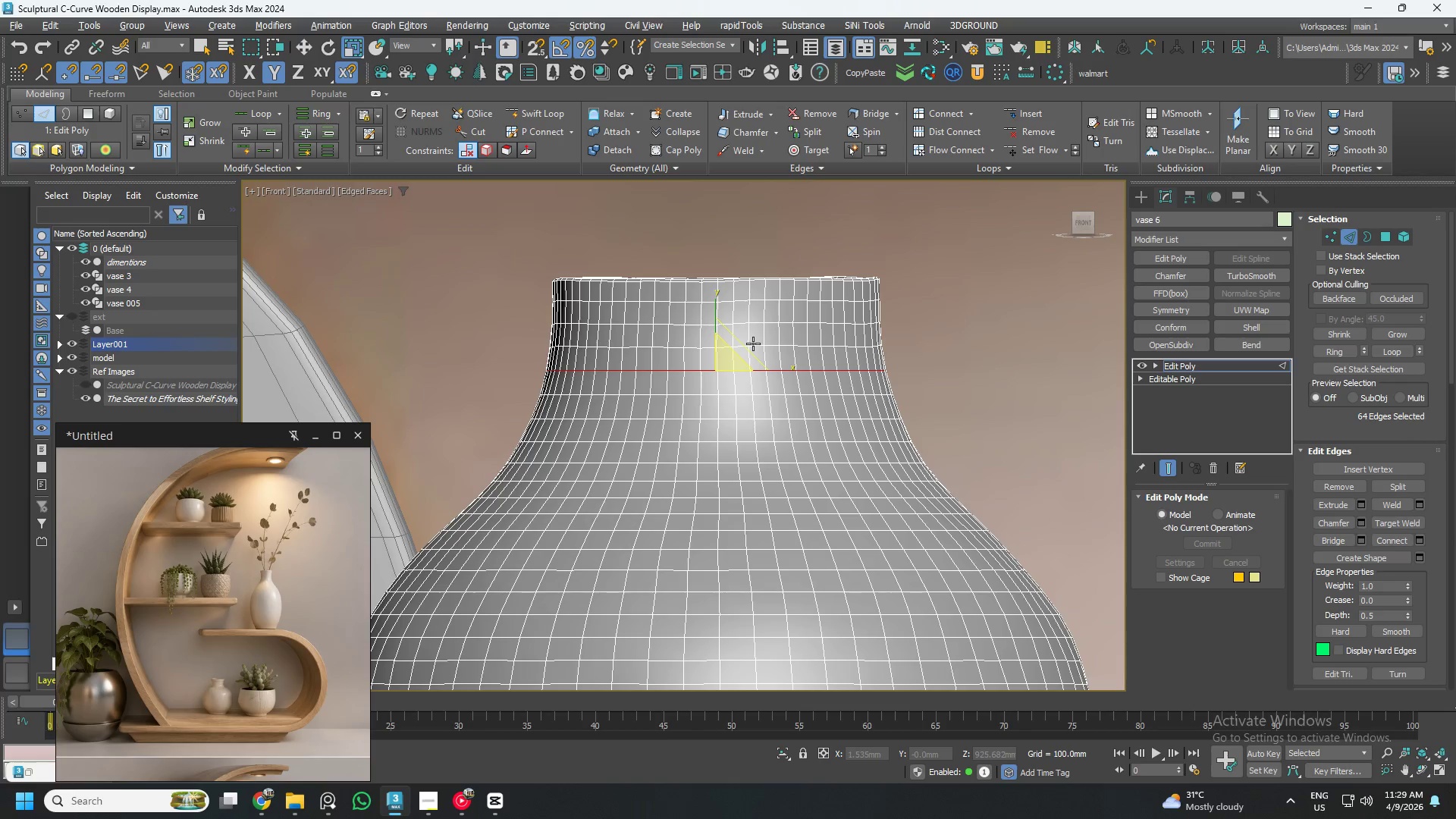 
double_click([755, 344])
 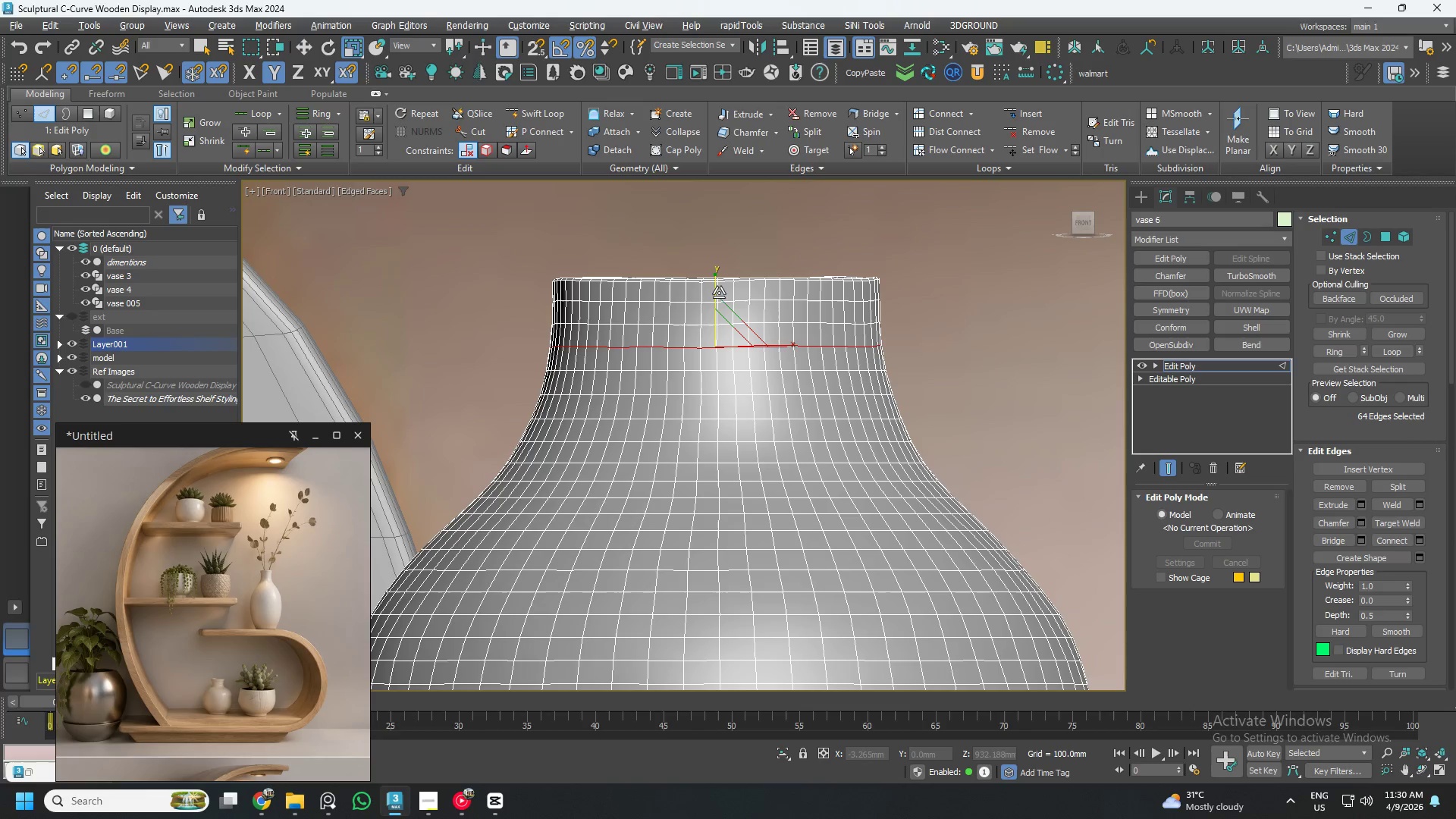 
left_click_drag(start_coordinate=[717, 284], to_coordinate=[614, 777])
 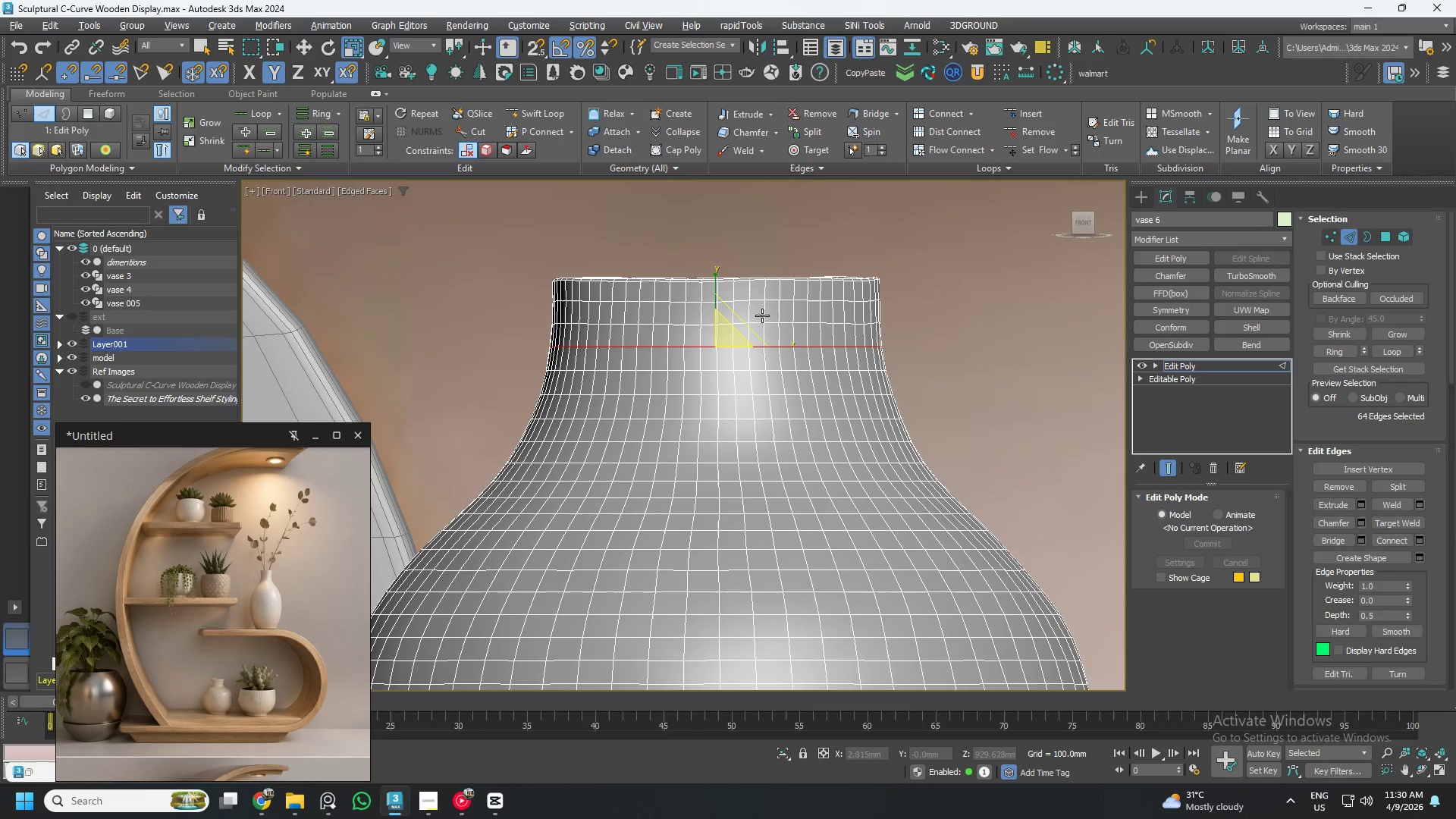 
double_click([760, 319])
 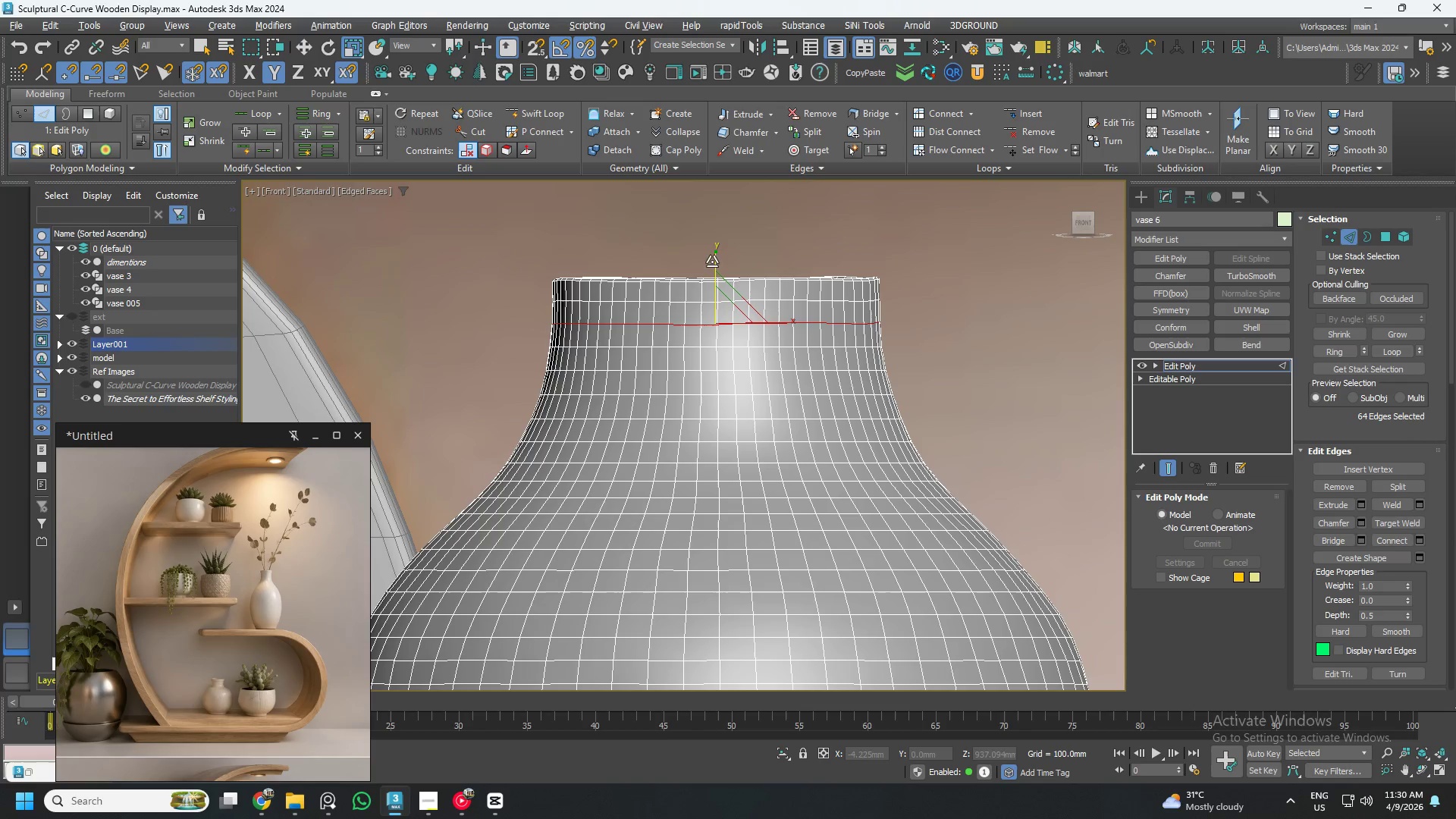 
left_click_drag(start_coordinate=[716, 255], to_coordinate=[733, 232])
 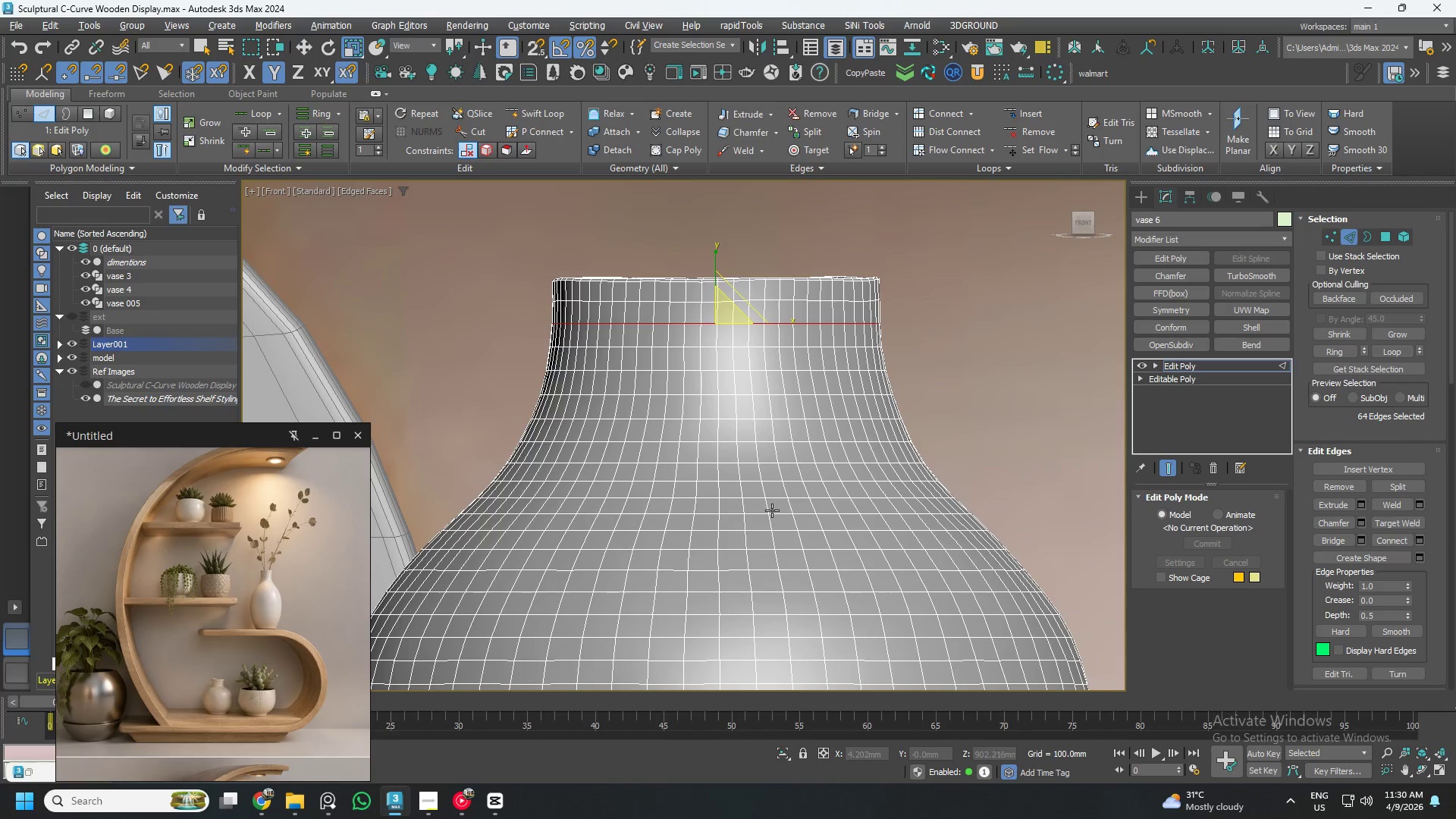 
scroll: coordinate [828, 403], scroll_direction: down, amount: 3.0
 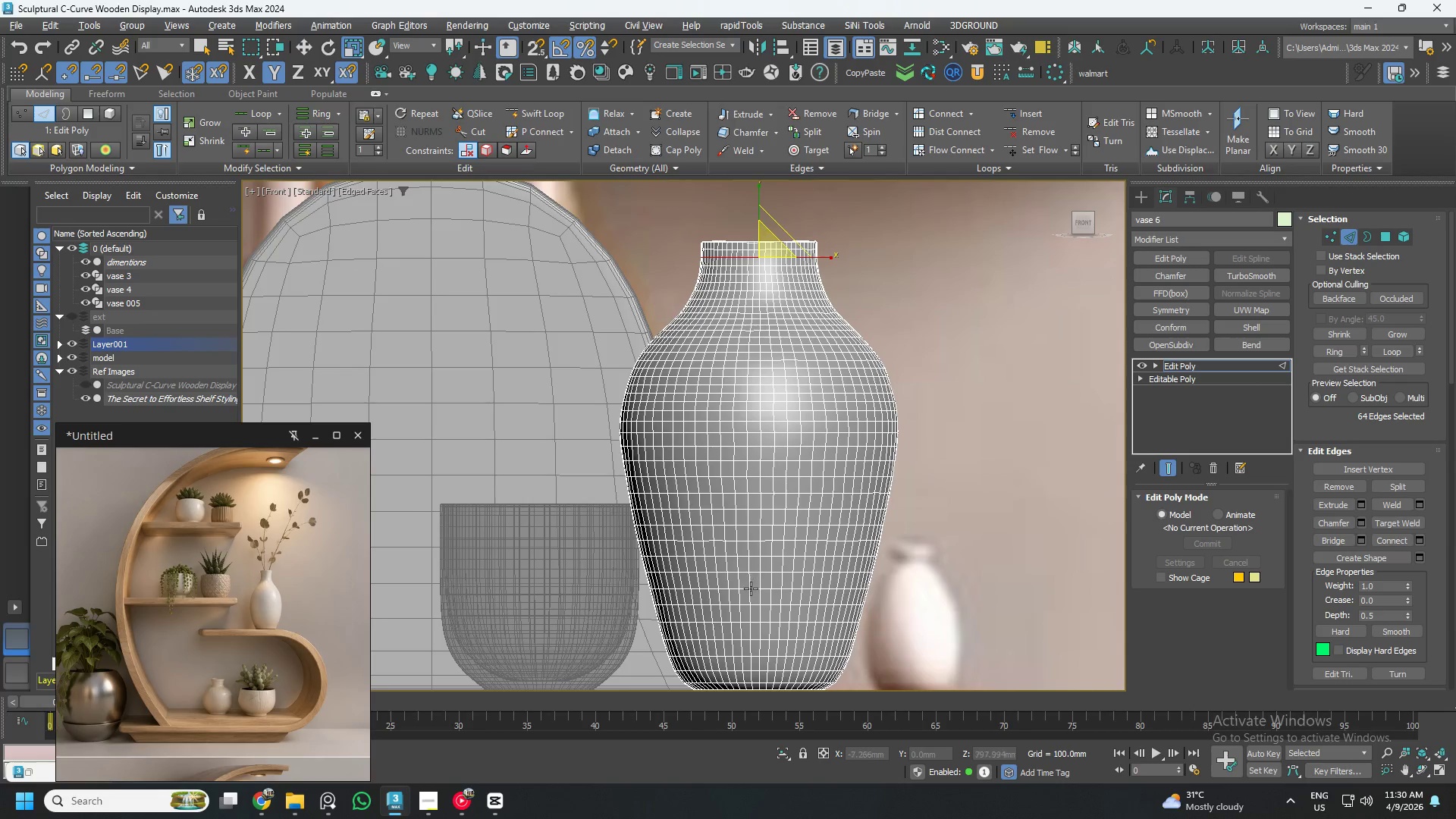 
wait(5.81)
 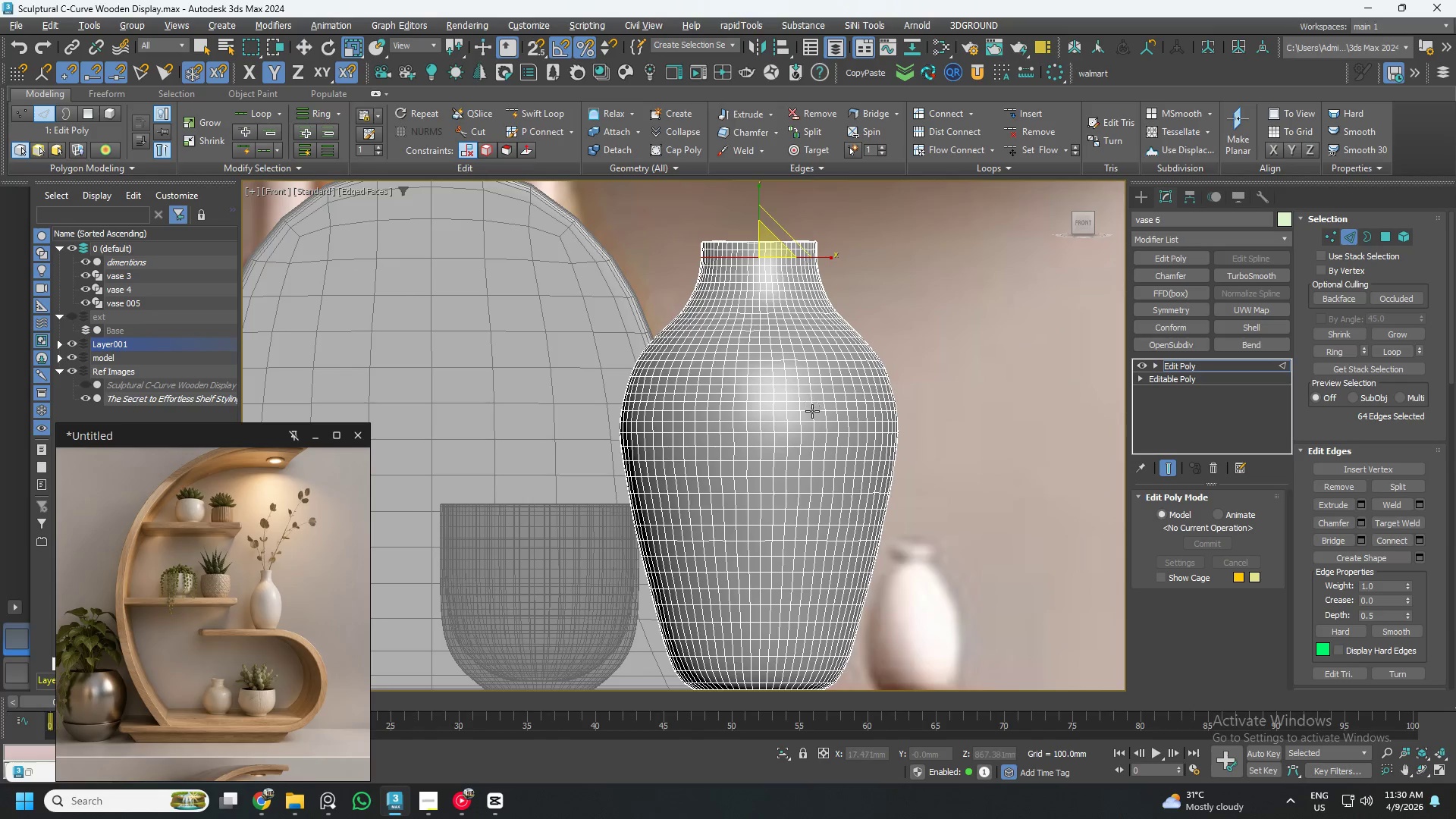 
scroll: coordinate [780, 541], scroll_direction: up, amount: 3.0
 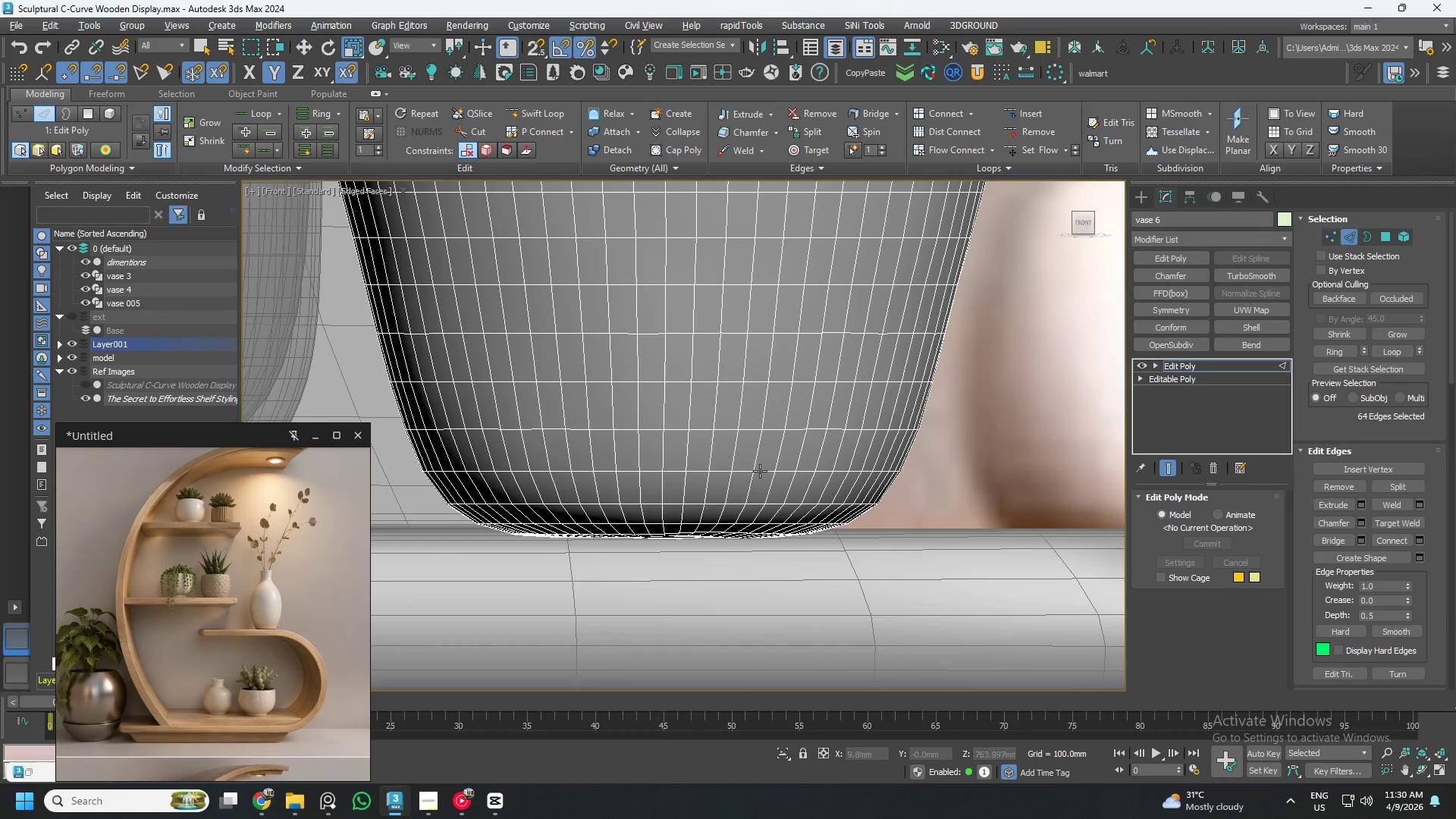 
double_click([766, 472])
 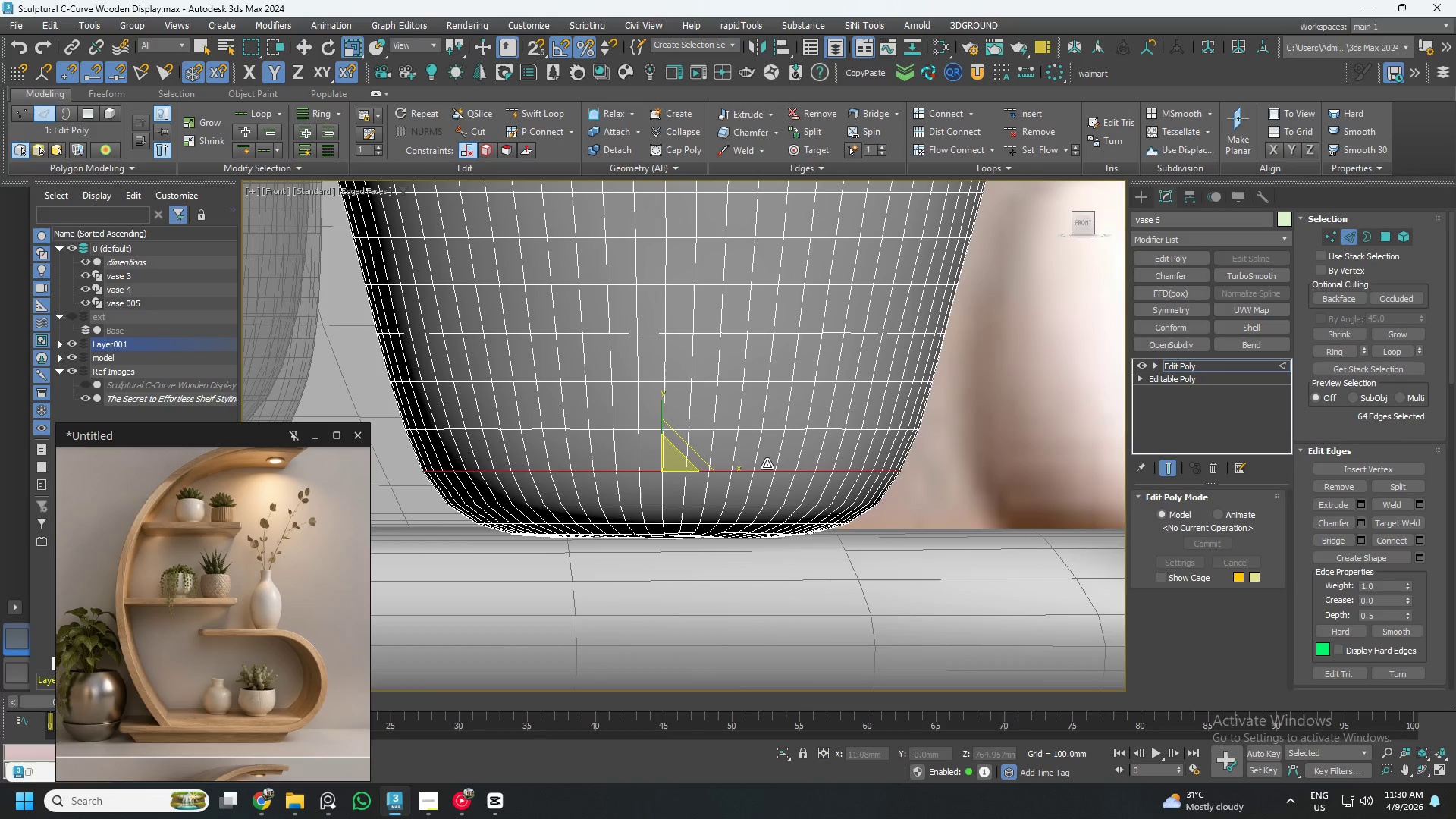 
hold_key(key=ControlLeft, duration=1.5)
 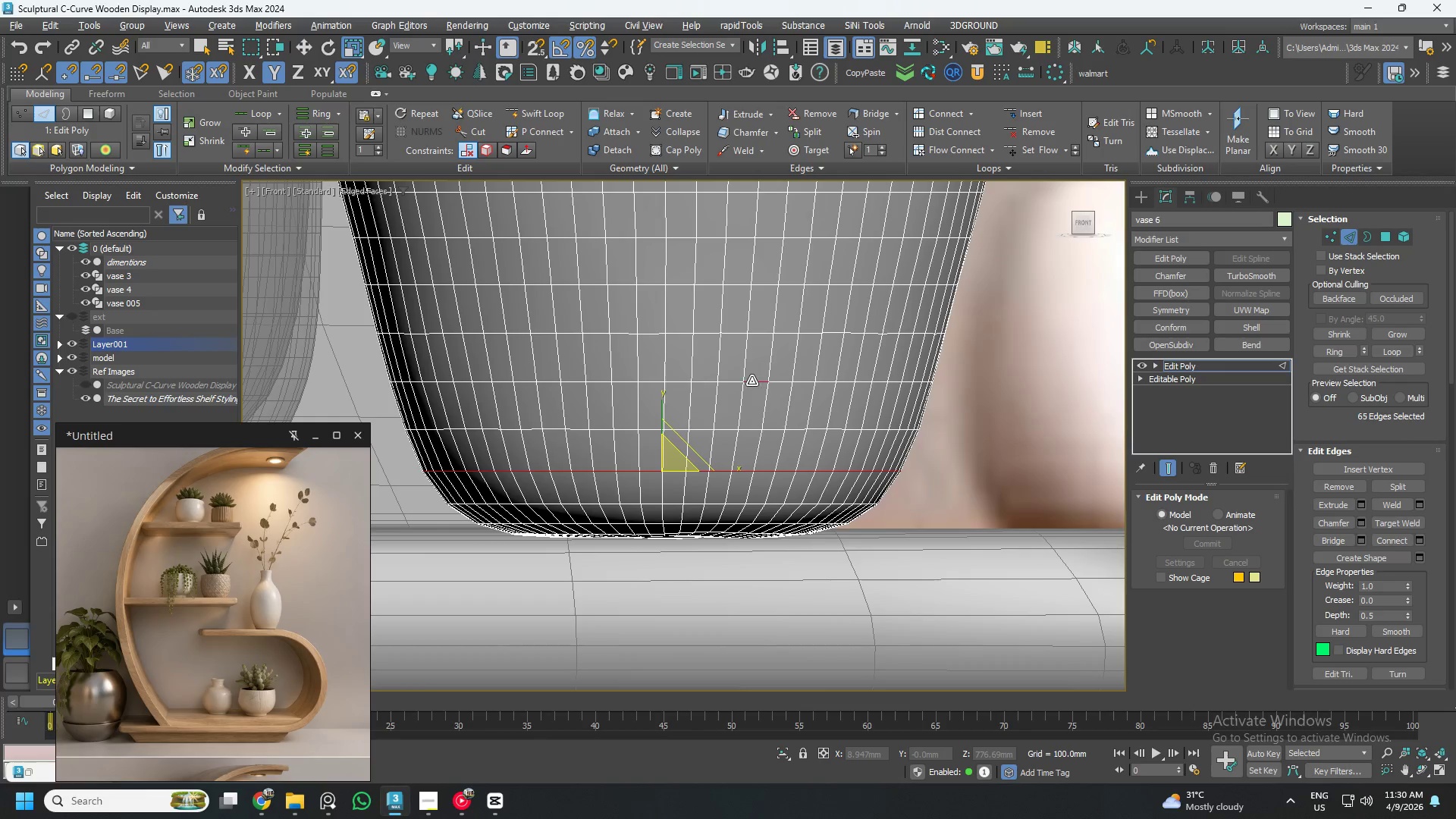 
hold_key(key=ControlLeft, duration=1.03)
left_click([752, 381])
 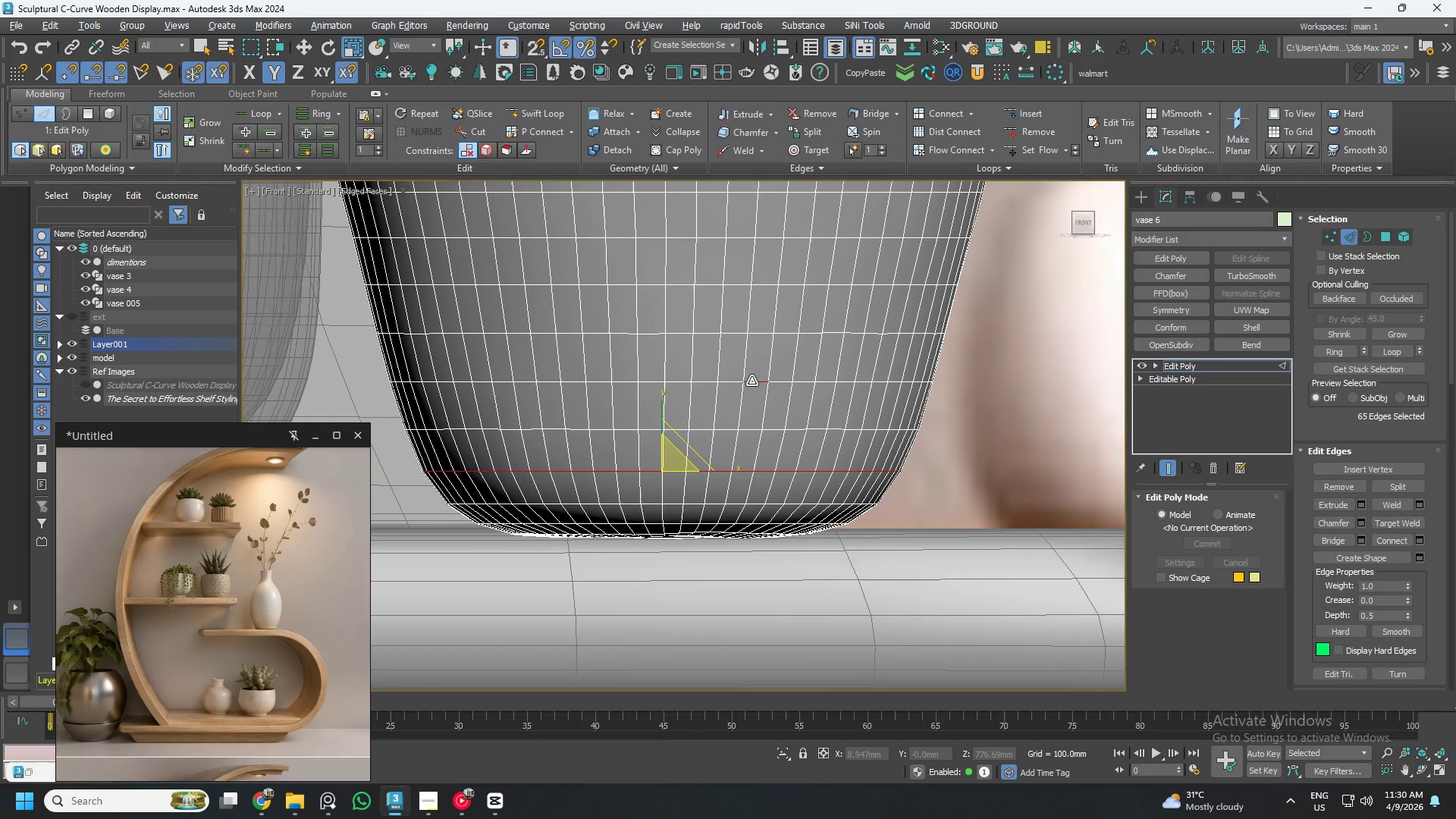 
double_click([752, 381])
 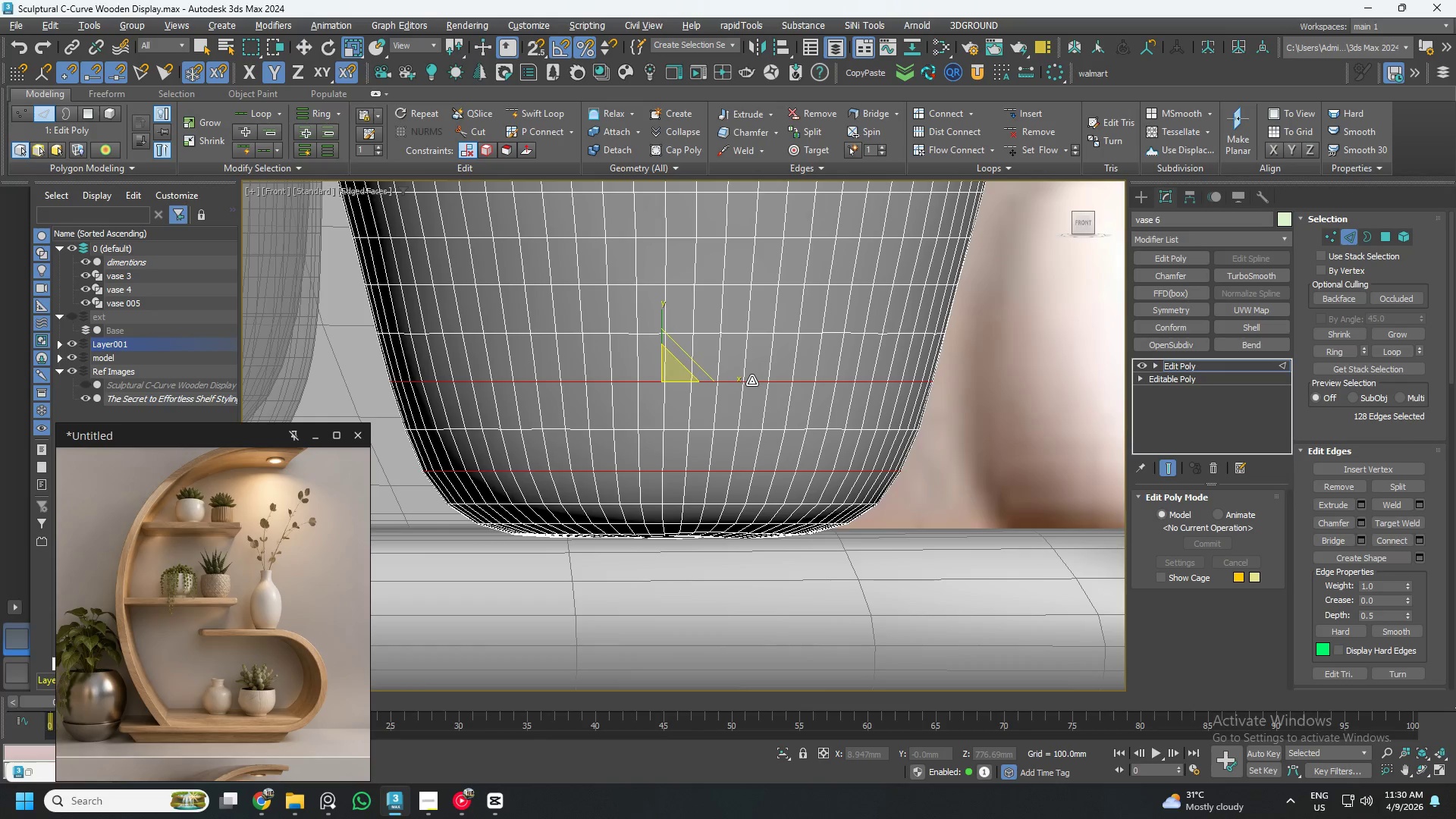 
hold_key(key=ControlLeft, duration=1.75)
left_click([718, 319])
 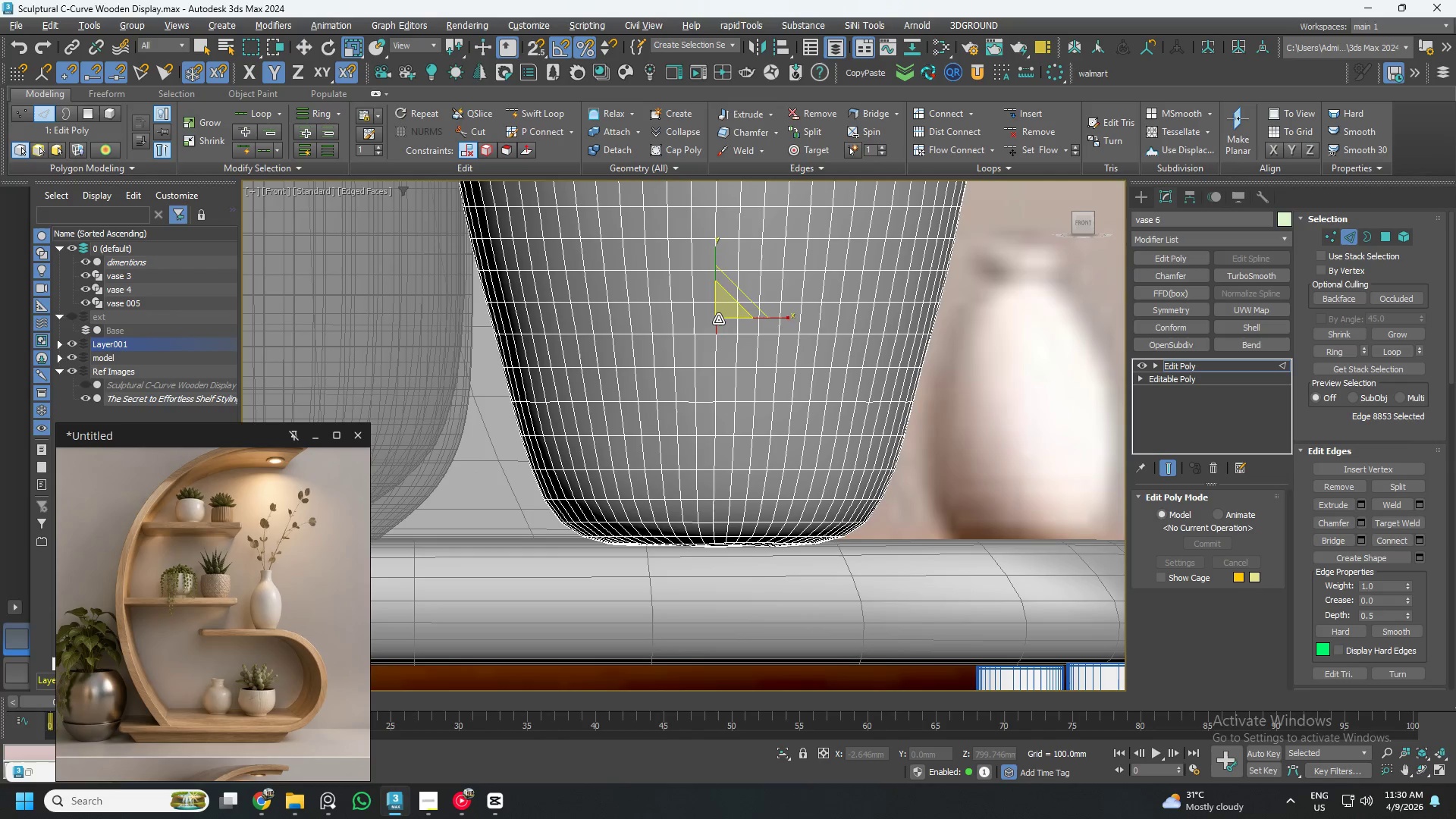 
scroll: coordinate [729, 336], scroll_direction: down, amount: 1.0
 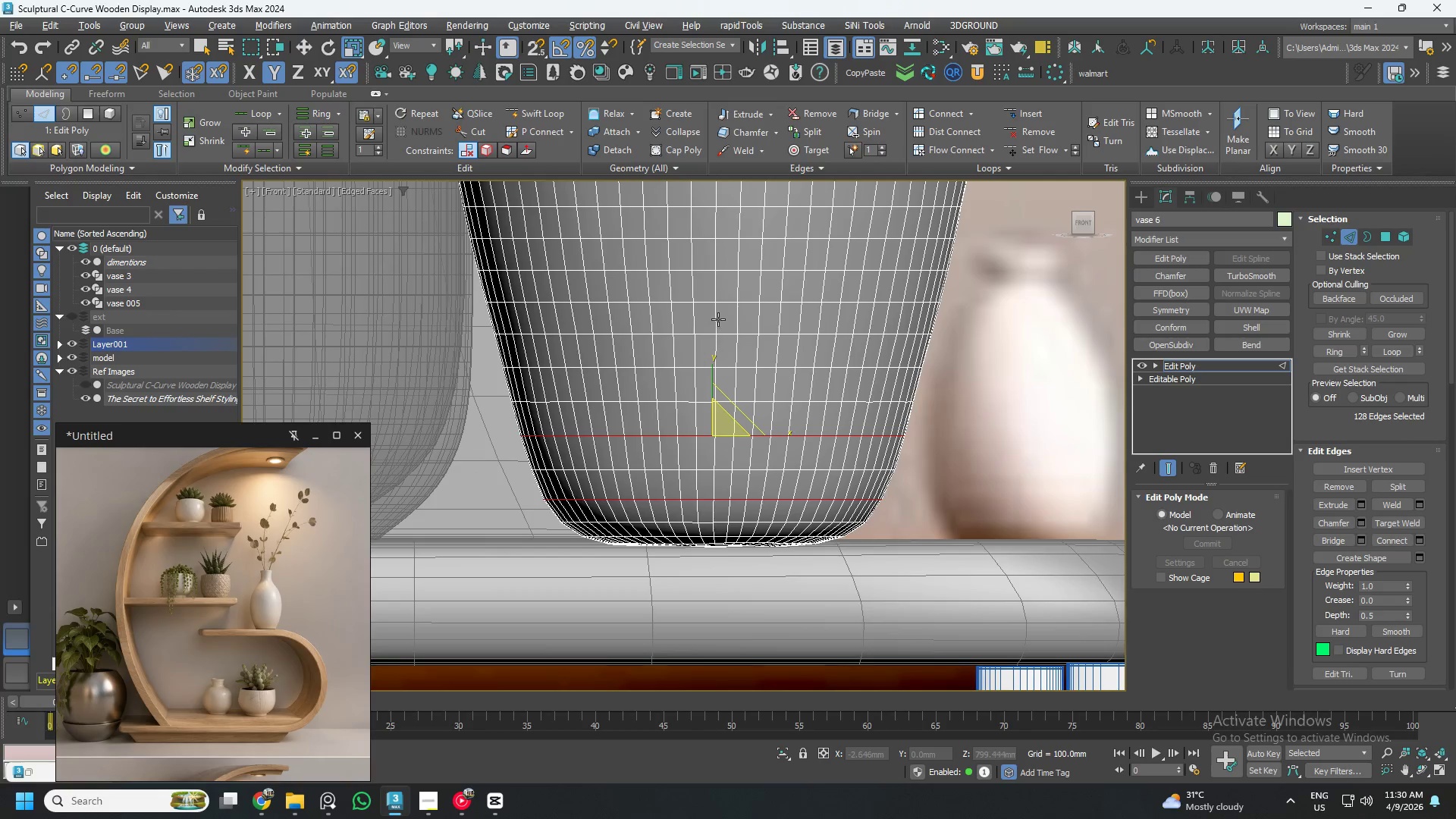 
double_click([718, 319])
 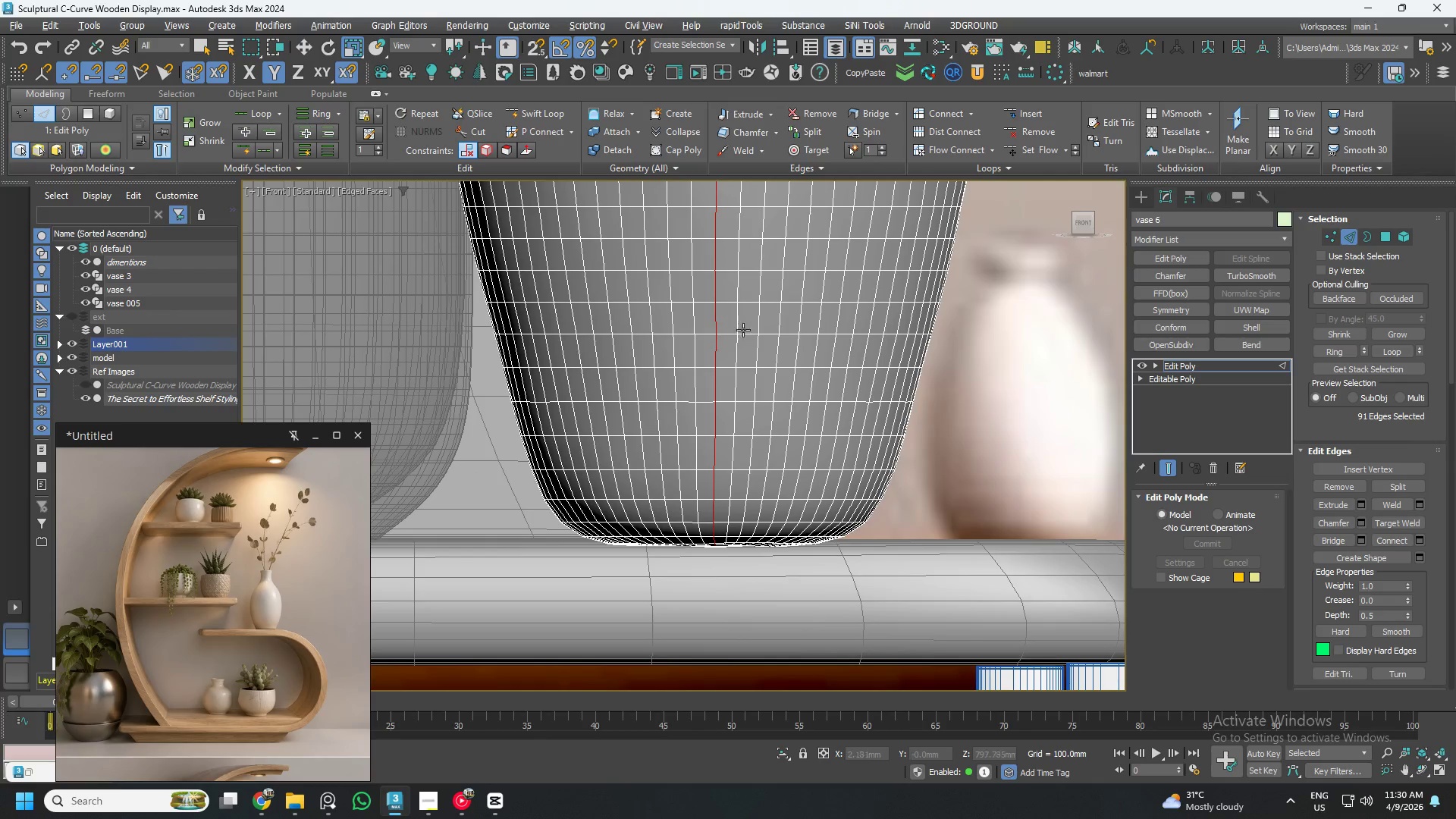 
hold_key(key=ControlLeft, duration=1.5)
left_click([763, 321])
 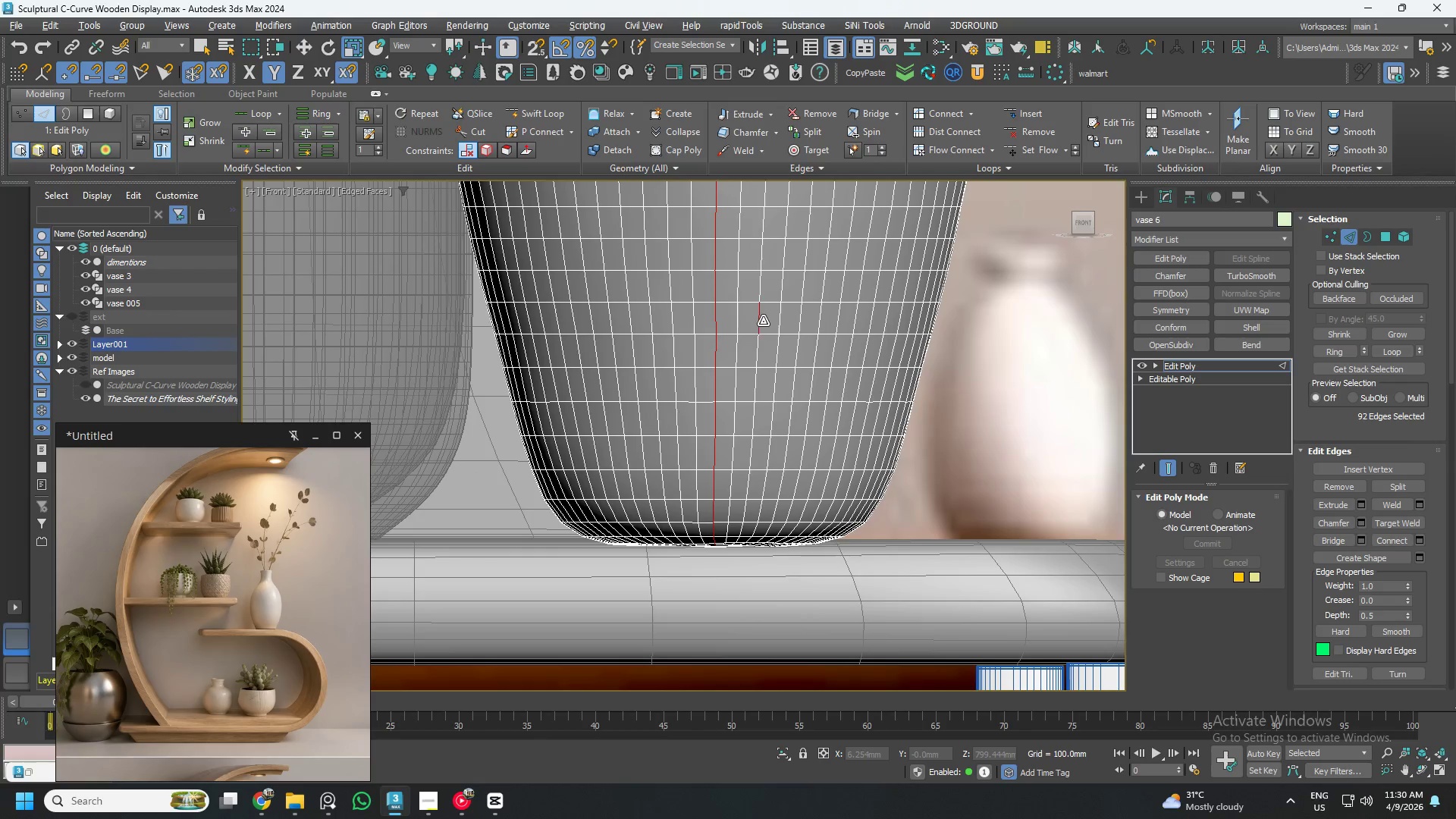 
double_click([763, 321])
 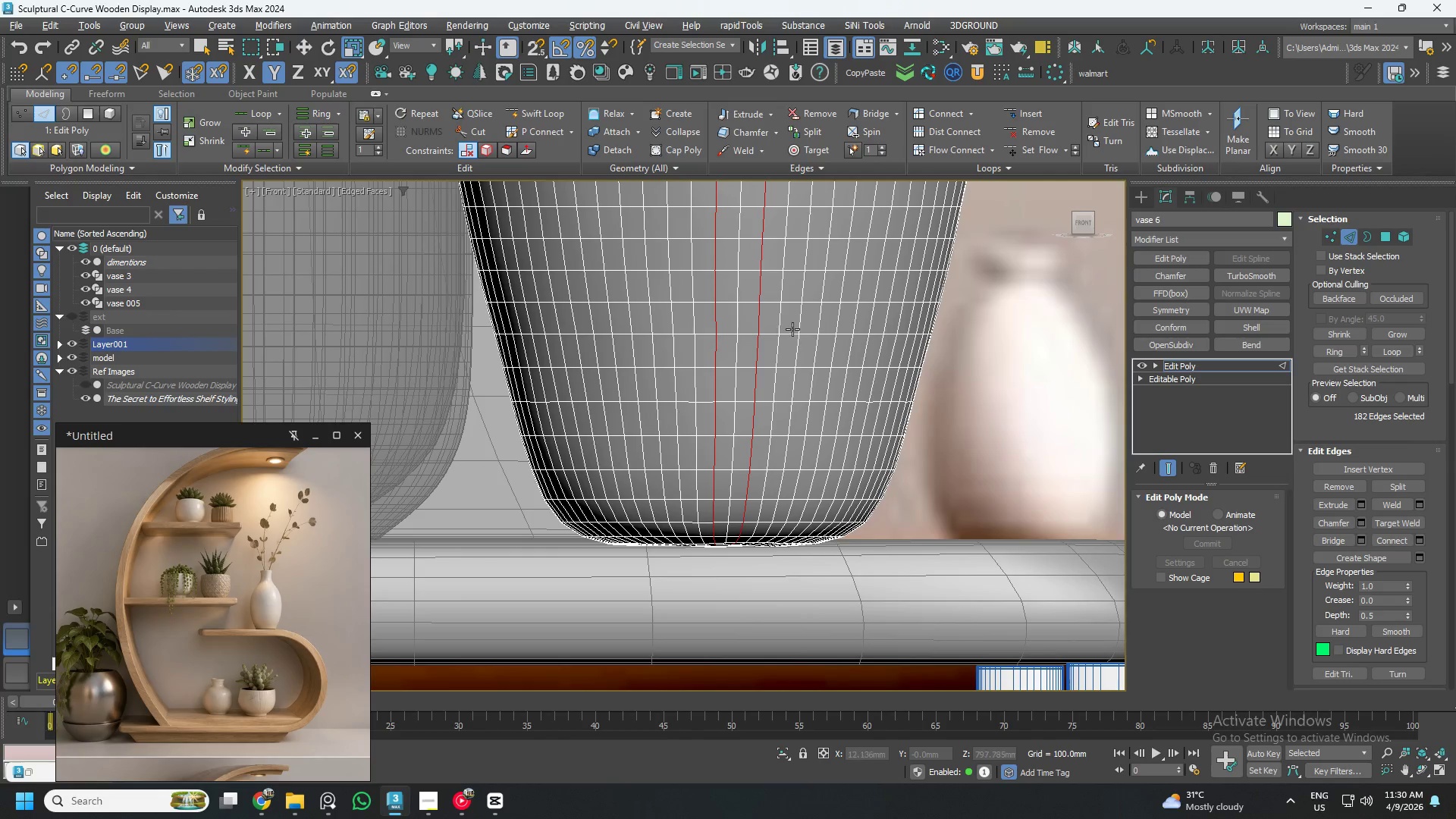 
hold_key(key=ControlLeft, duration=0.66)
left_click([795, 321])
 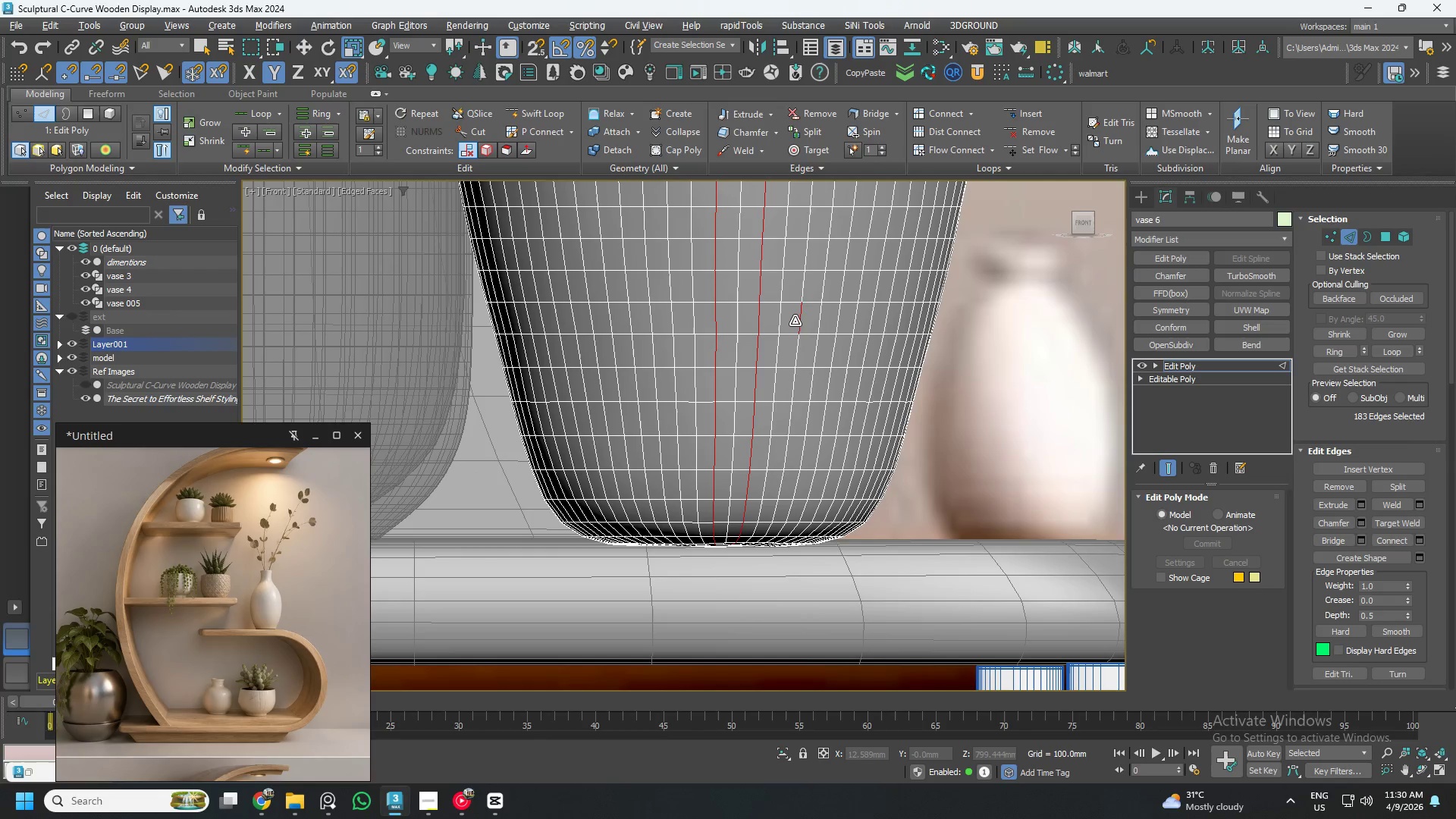 
double_click([795, 321])
 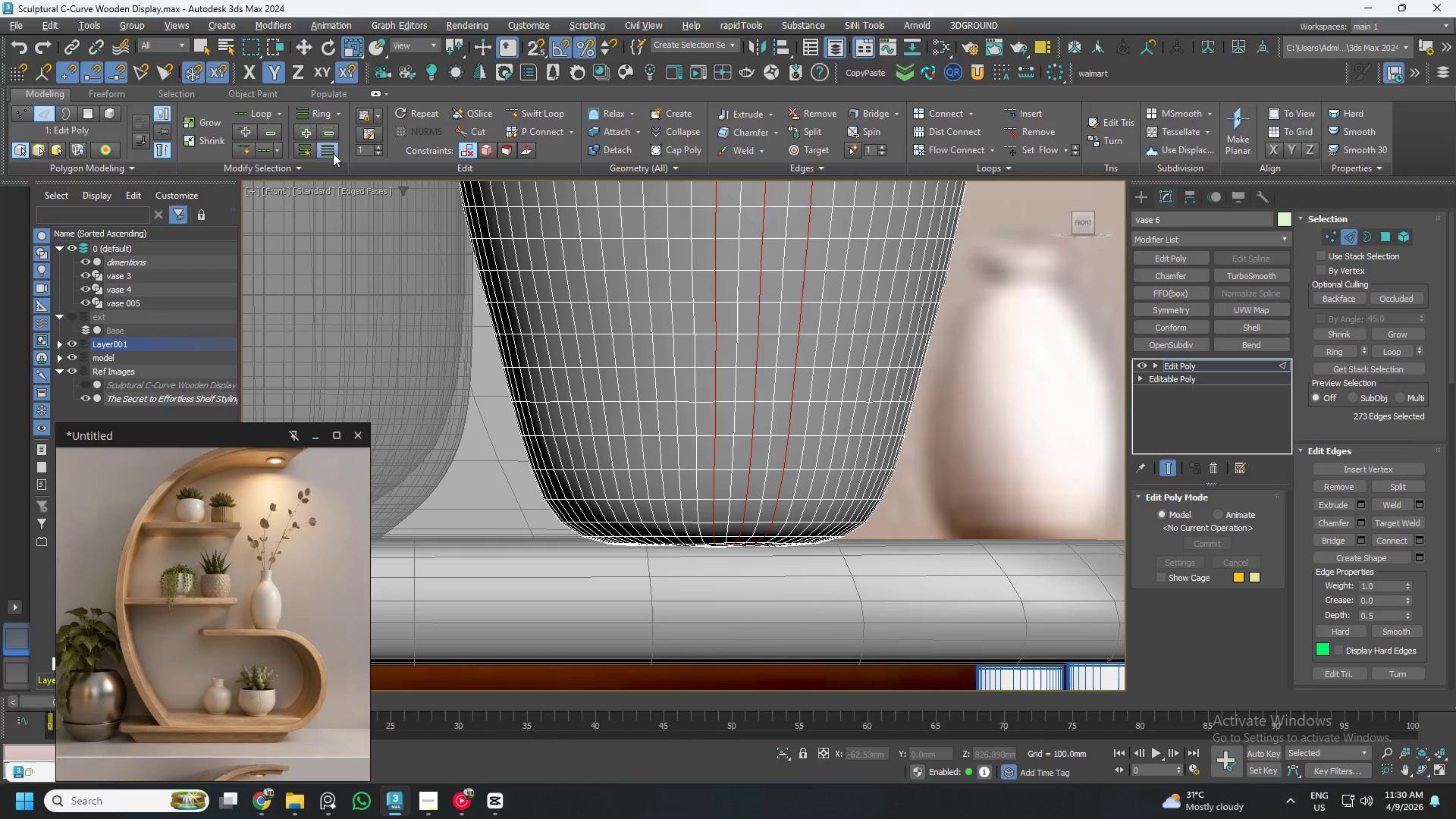 
left_click([330, 151])
 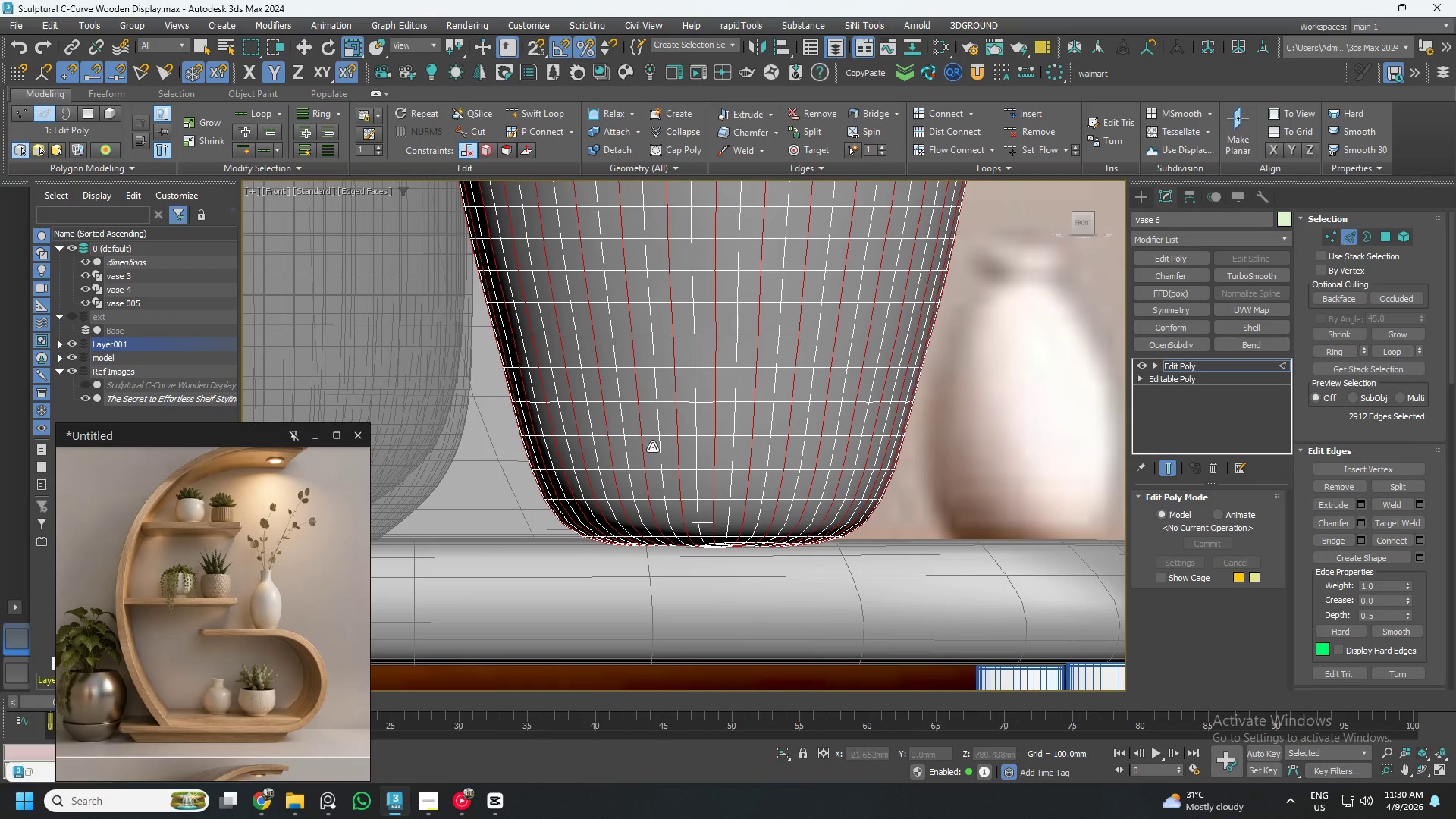 
hold_key(key=AltLeft, duration=0.5)
 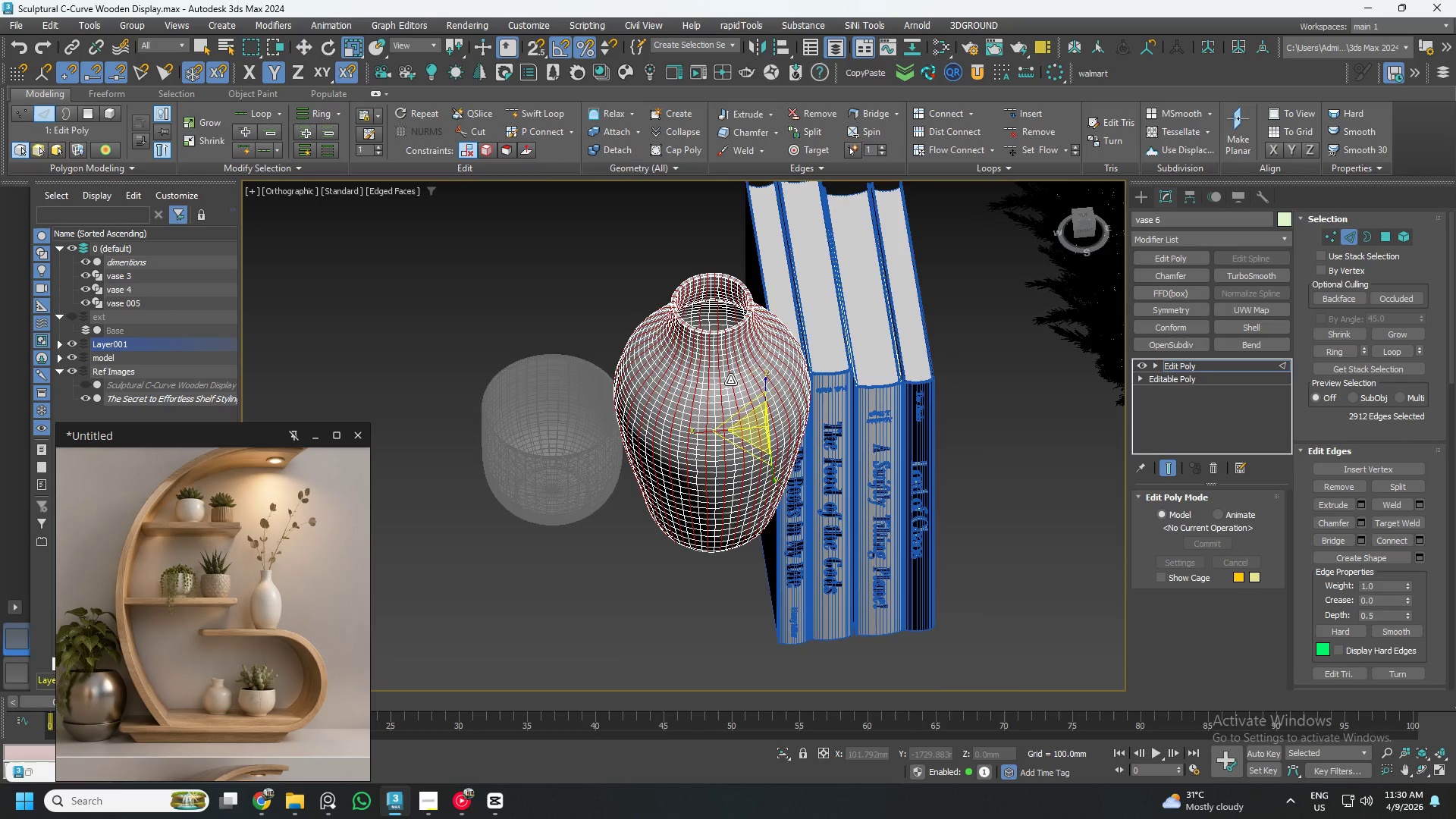 
scroll: coordinate [721, 513], scroll_direction: down, amount: 4.0
 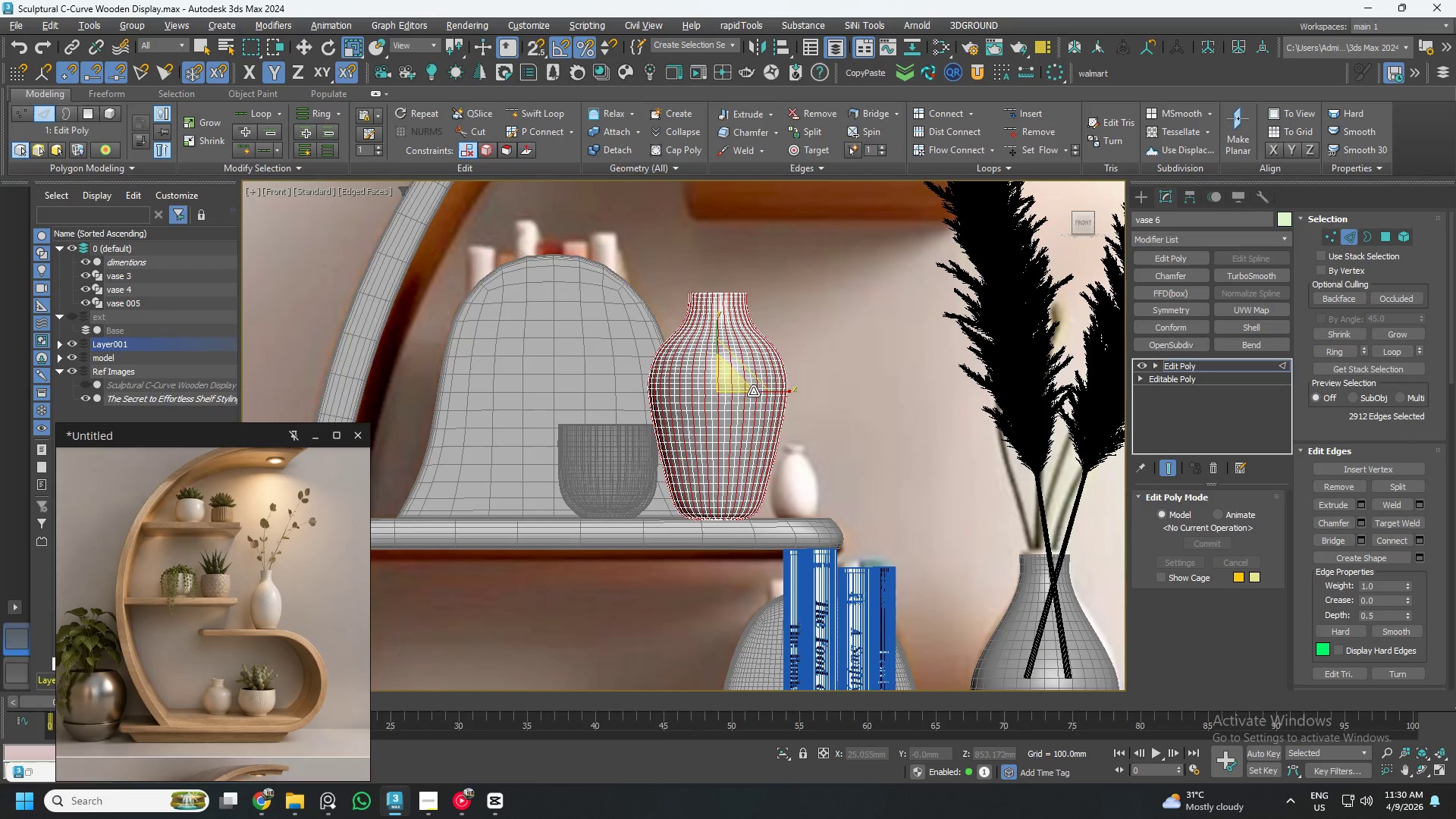 
scroll: coordinate [730, 380], scroll_direction: up, amount: 2.0
 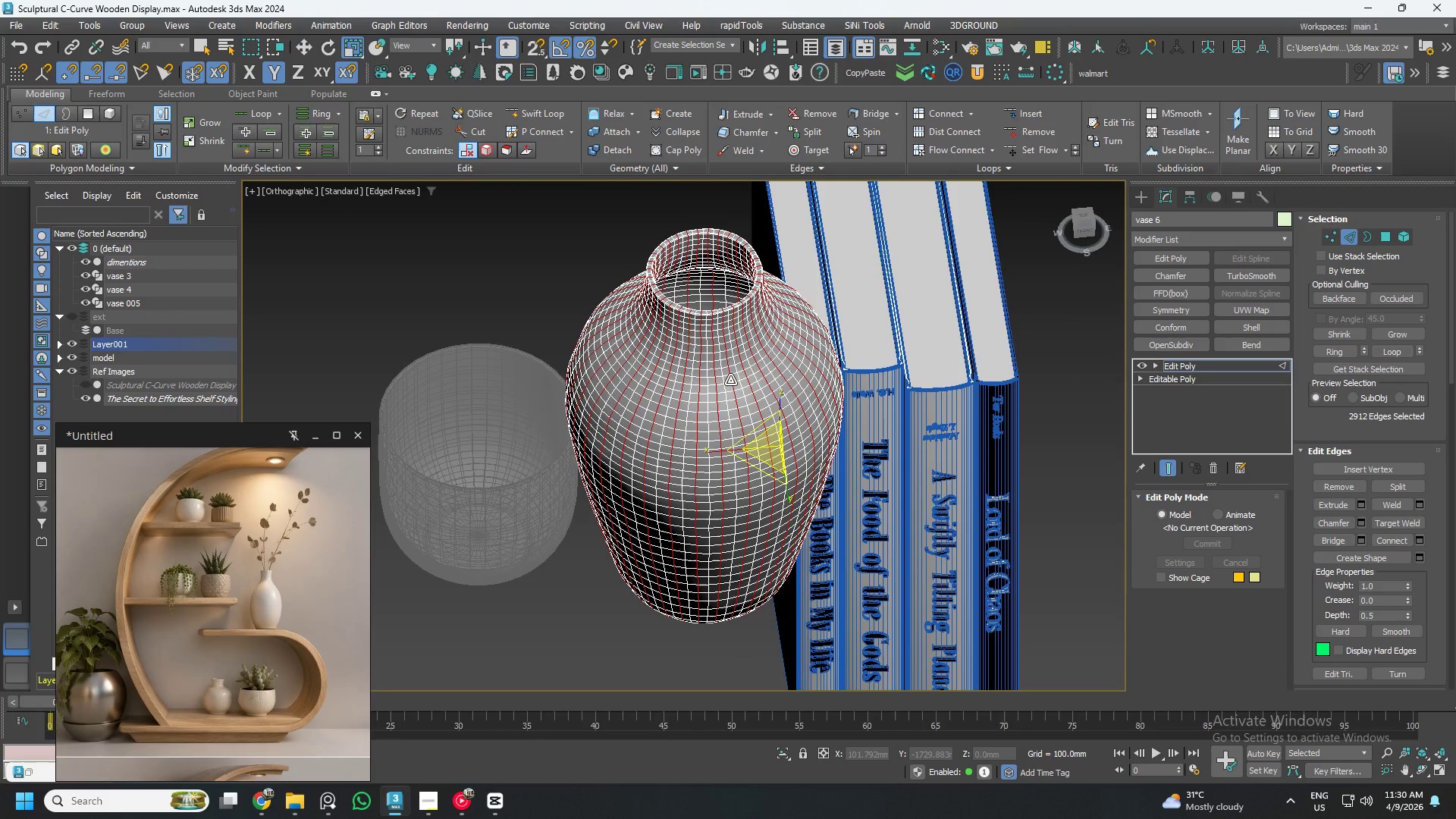 
key(Control+Backspace)
 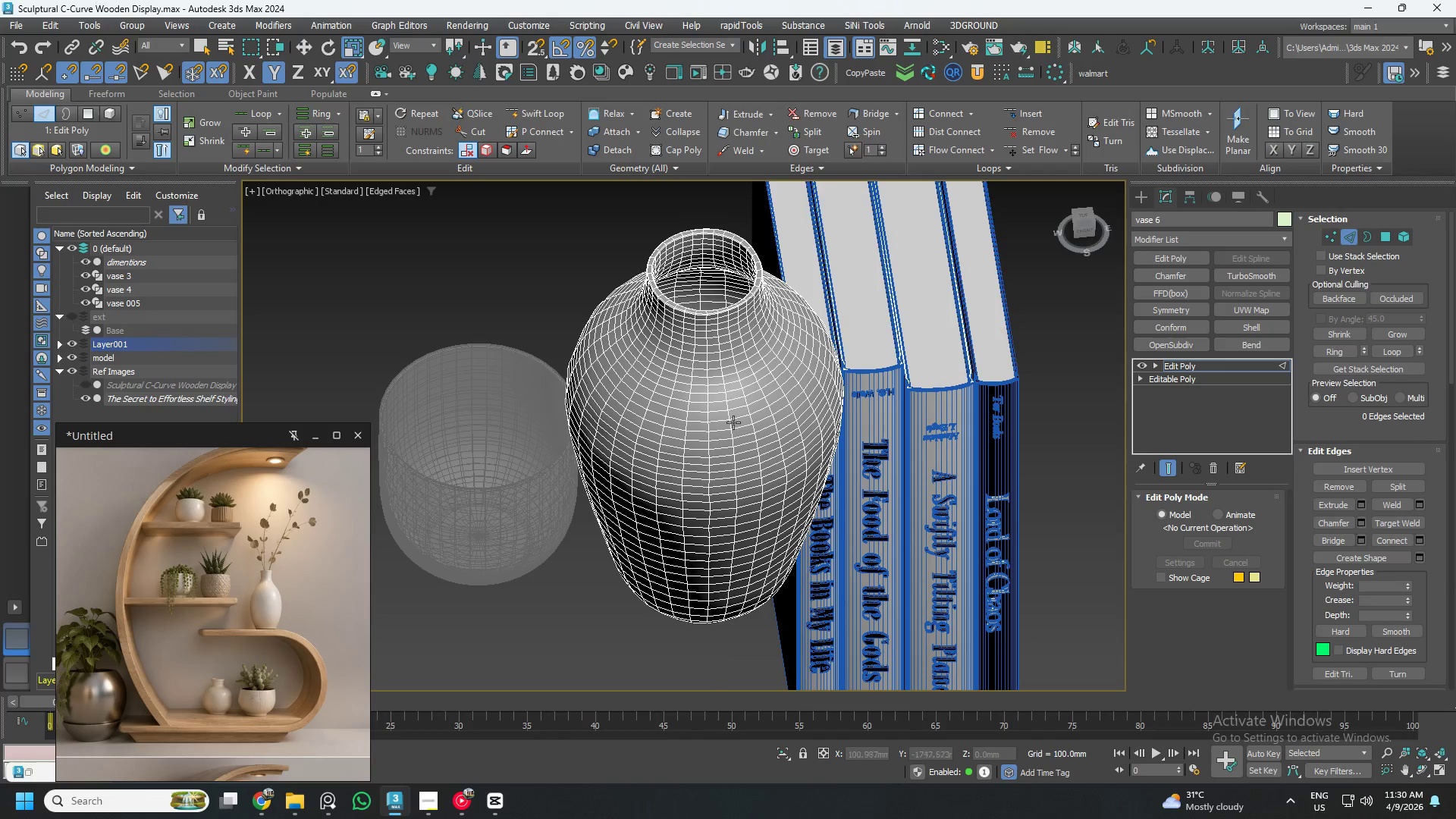 
hold_key(key=AltLeft, duration=0.64)
scroll: coordinate [730, 482], scroll_direction: down, amount: 1.0
 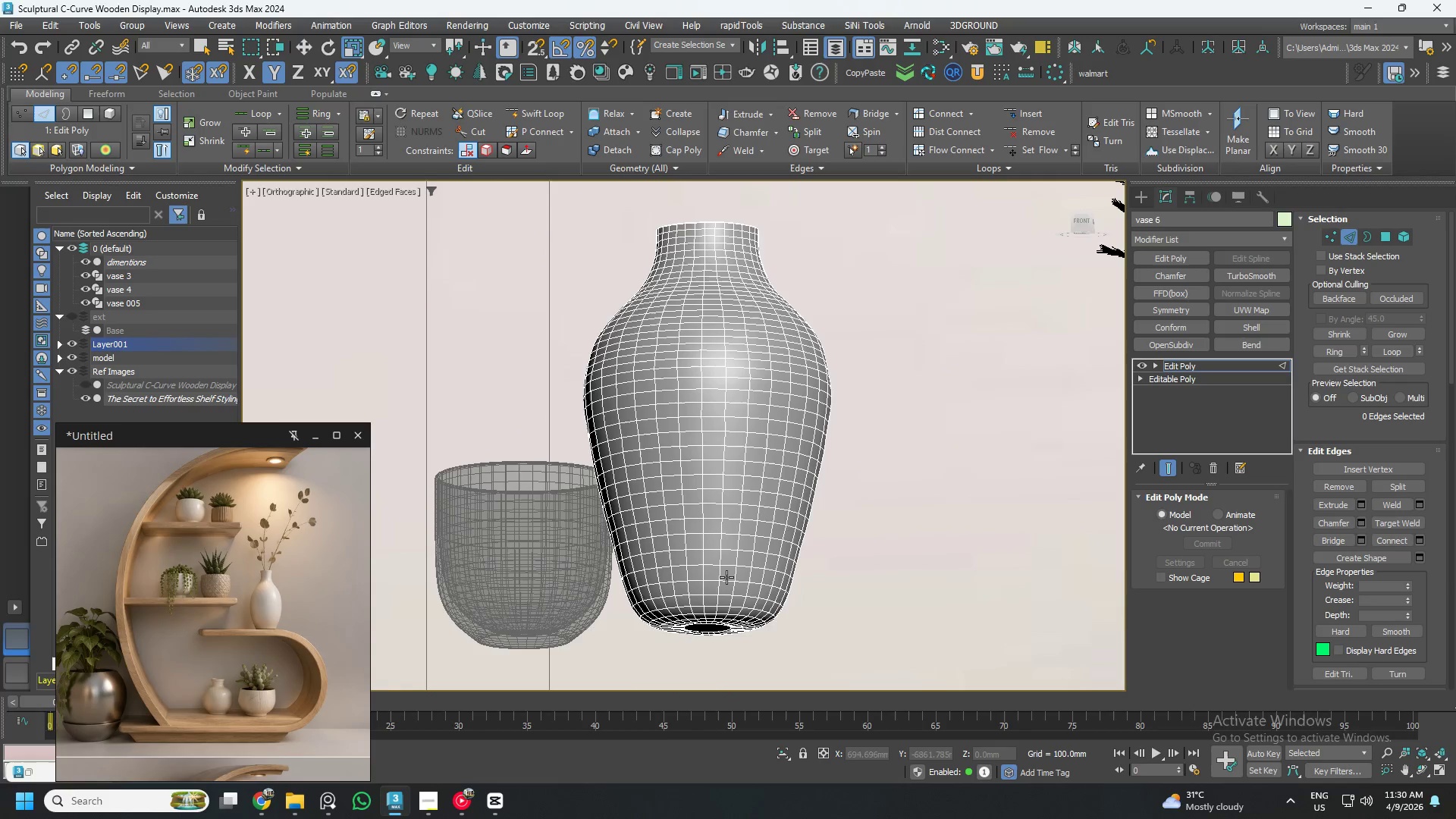 
scroll: coordinate [716, 635], scroll_direction: up, amount: 2.0
 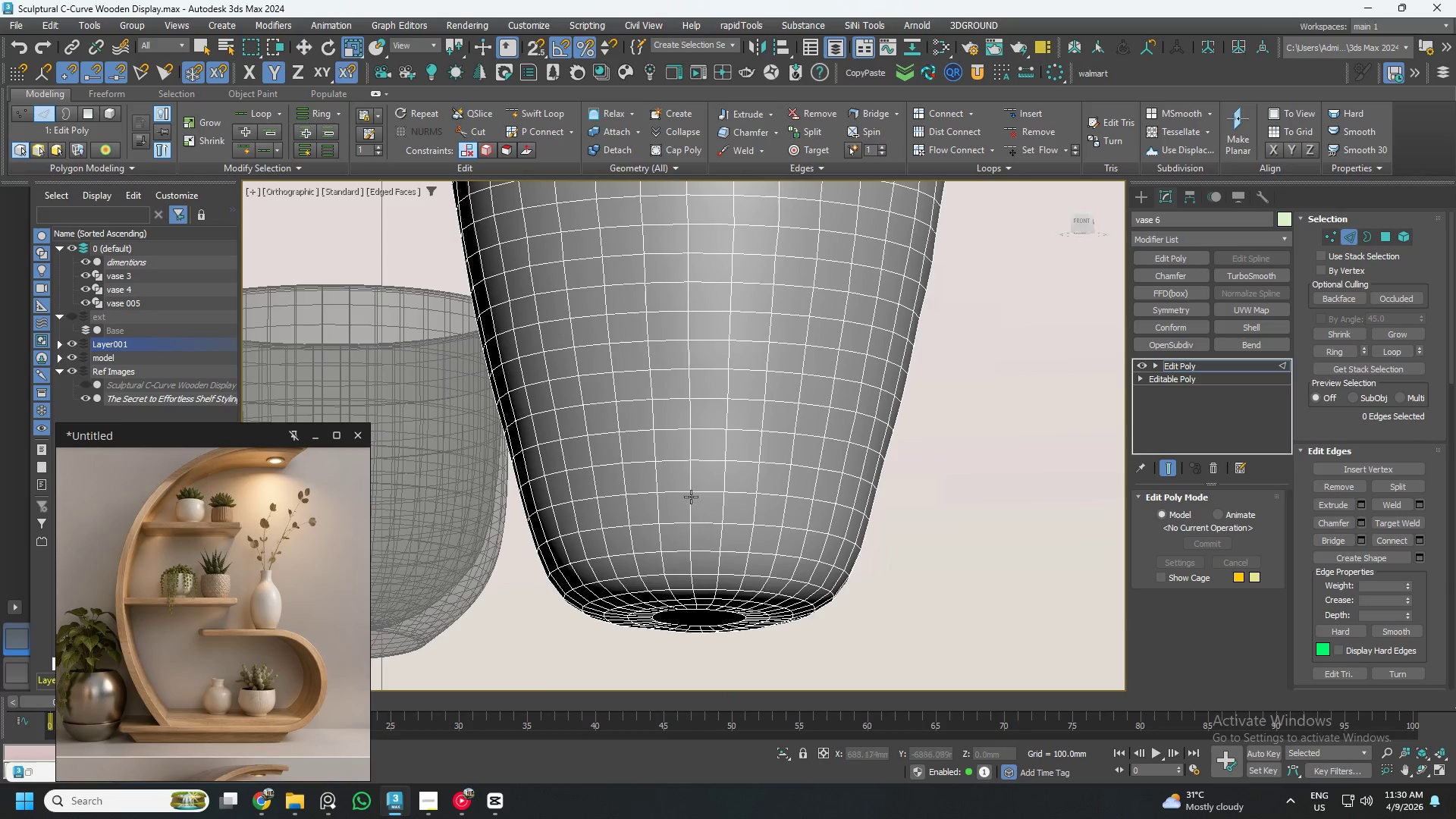 
scroll: coordinate [694, 472], scroll_direction: down, amount: 2.0
 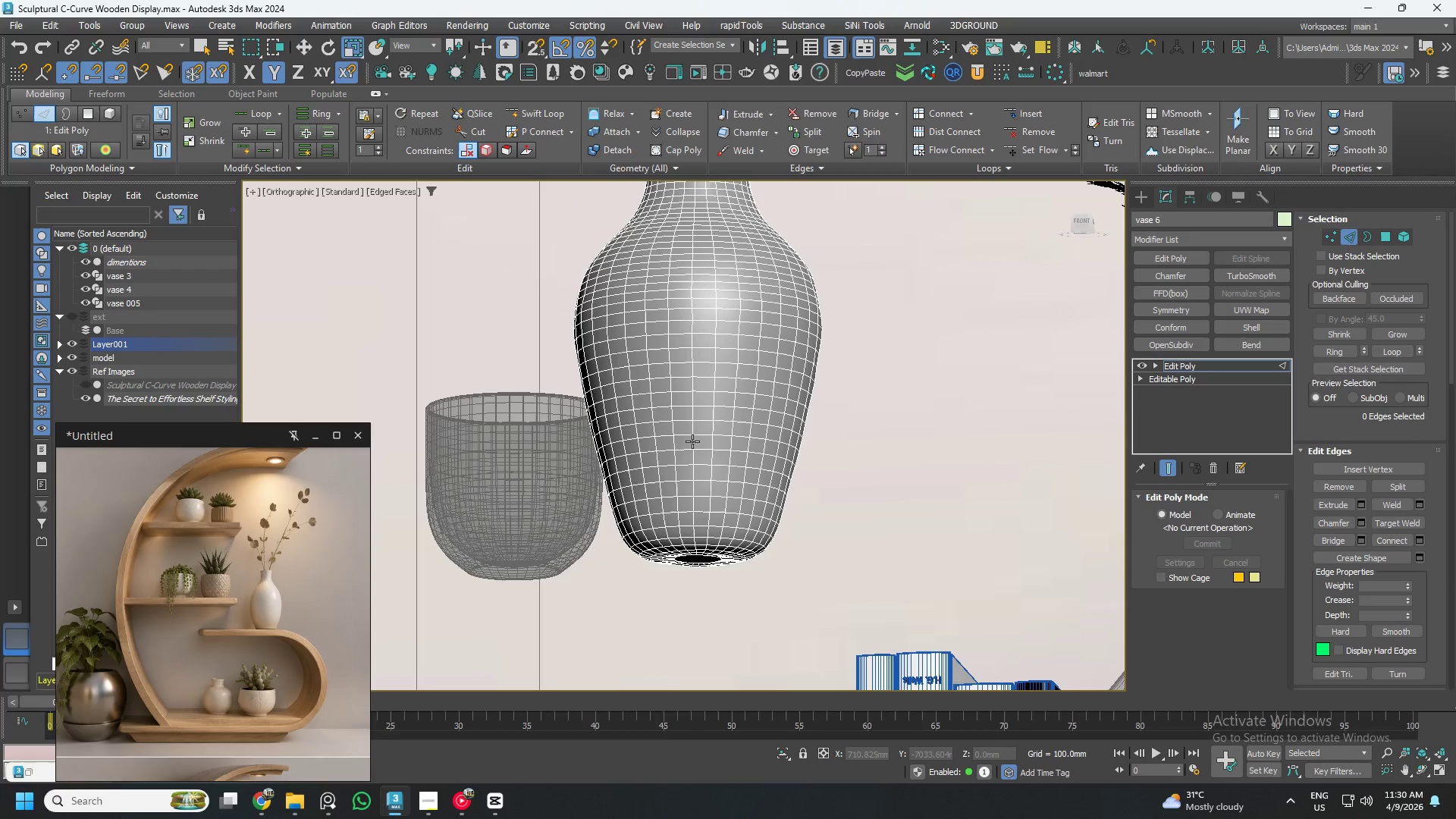 
double_click([692, 441])
 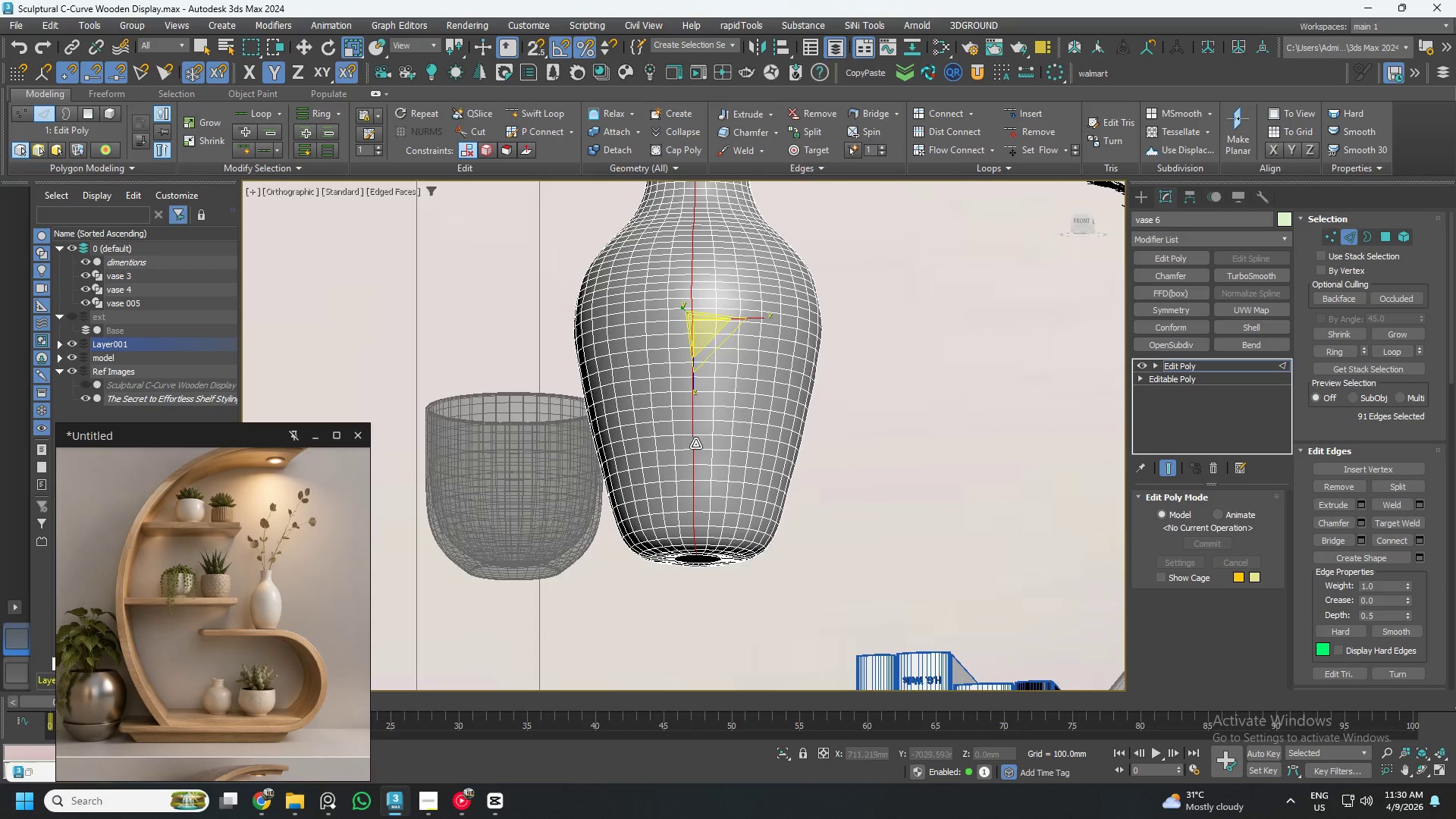 
key(Control+ControlLeft)
 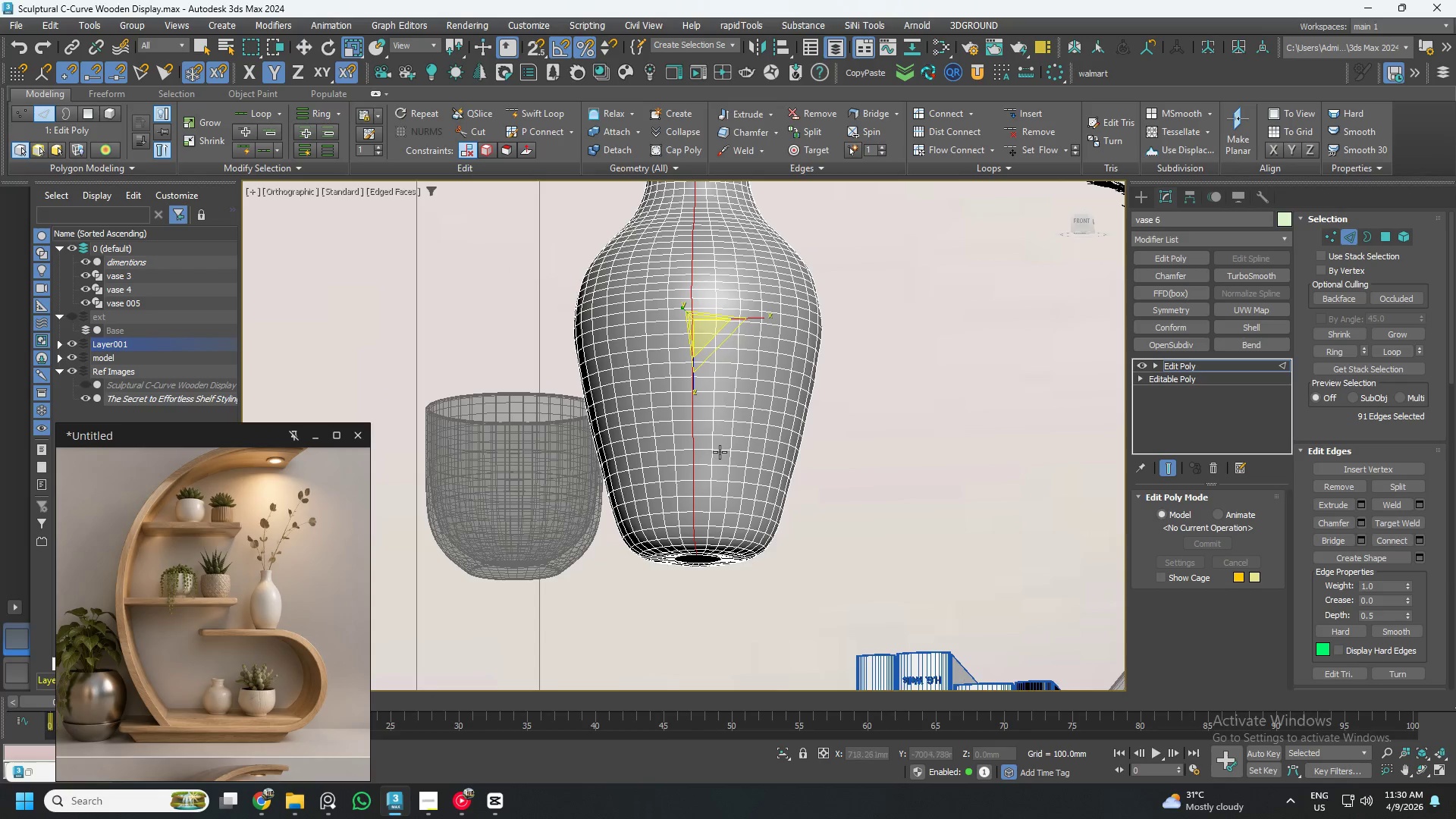 
hold_key(key=ControlLeft, duration=1.05)
left_click([729, 444])
 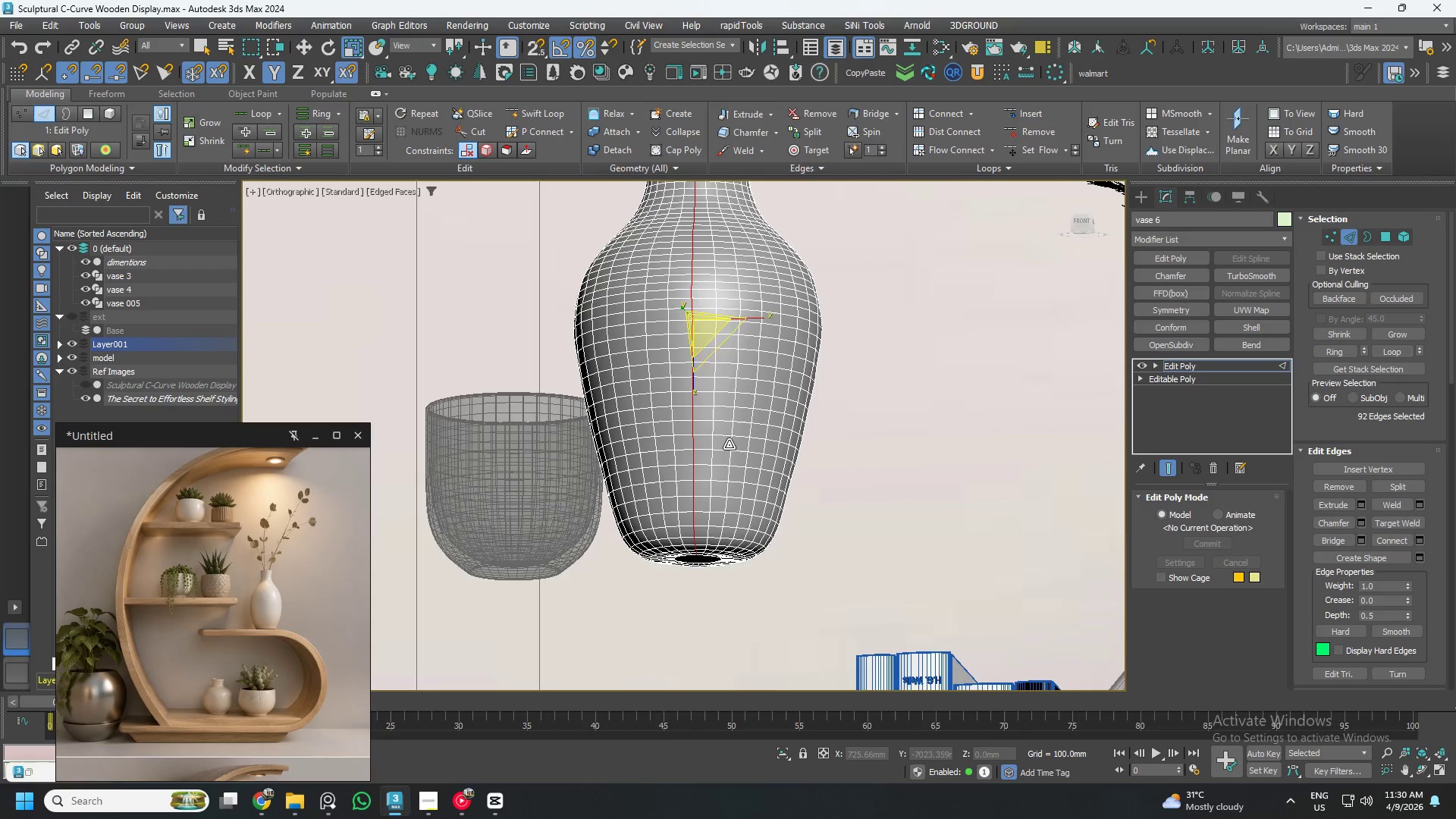 
double_click([729, 444])
 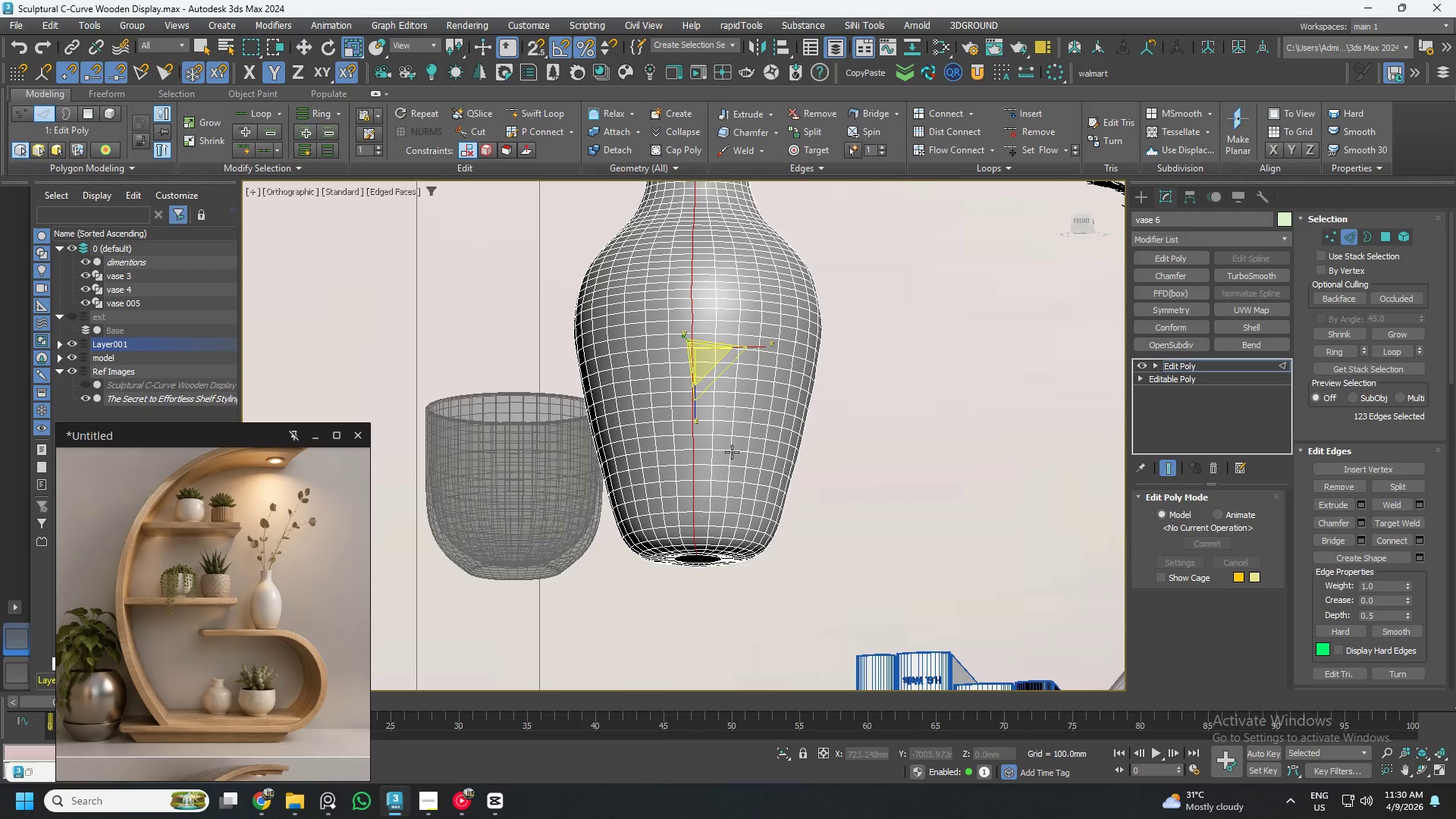 
key(W)
 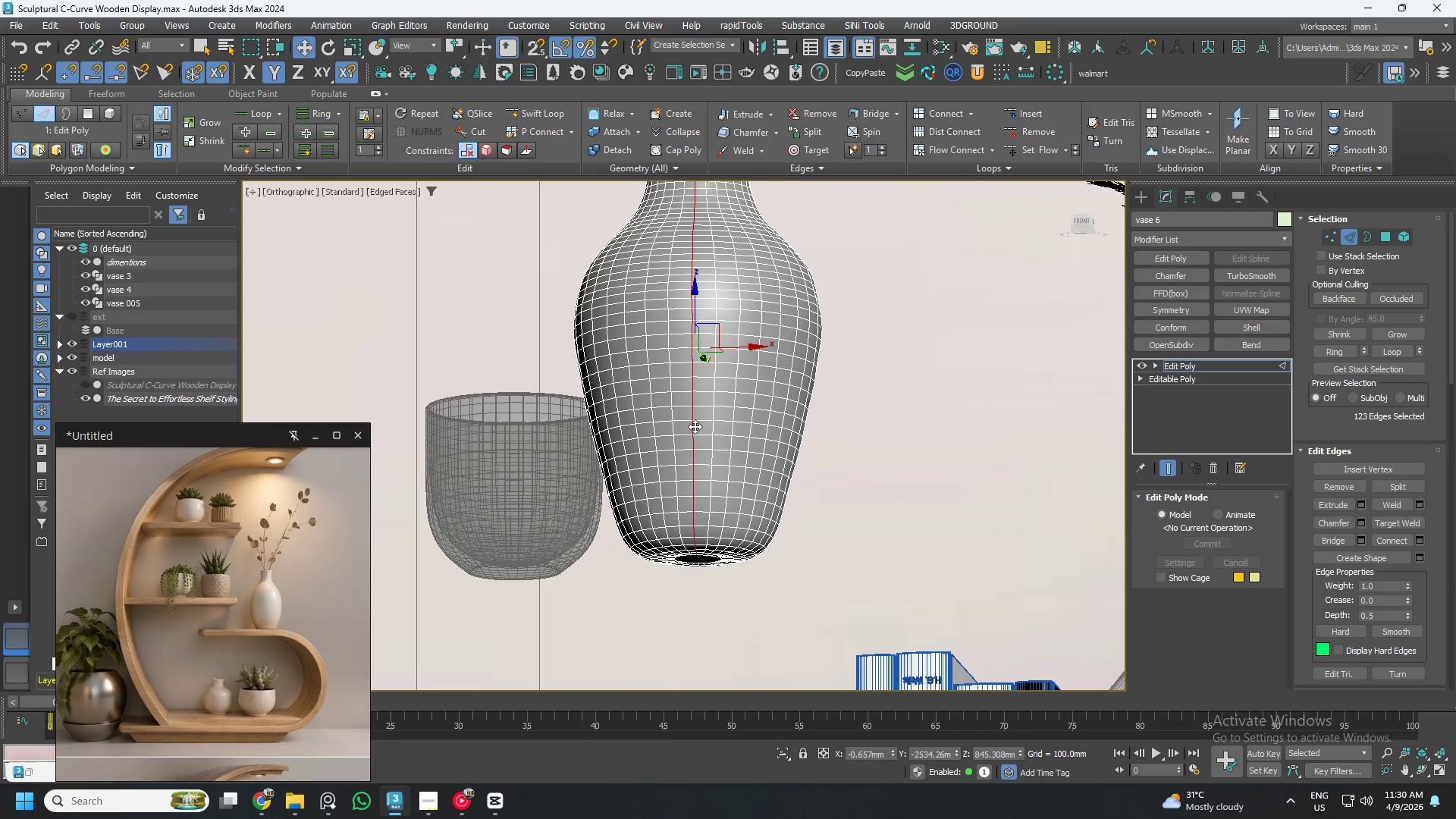 
double_click([695, 426])
 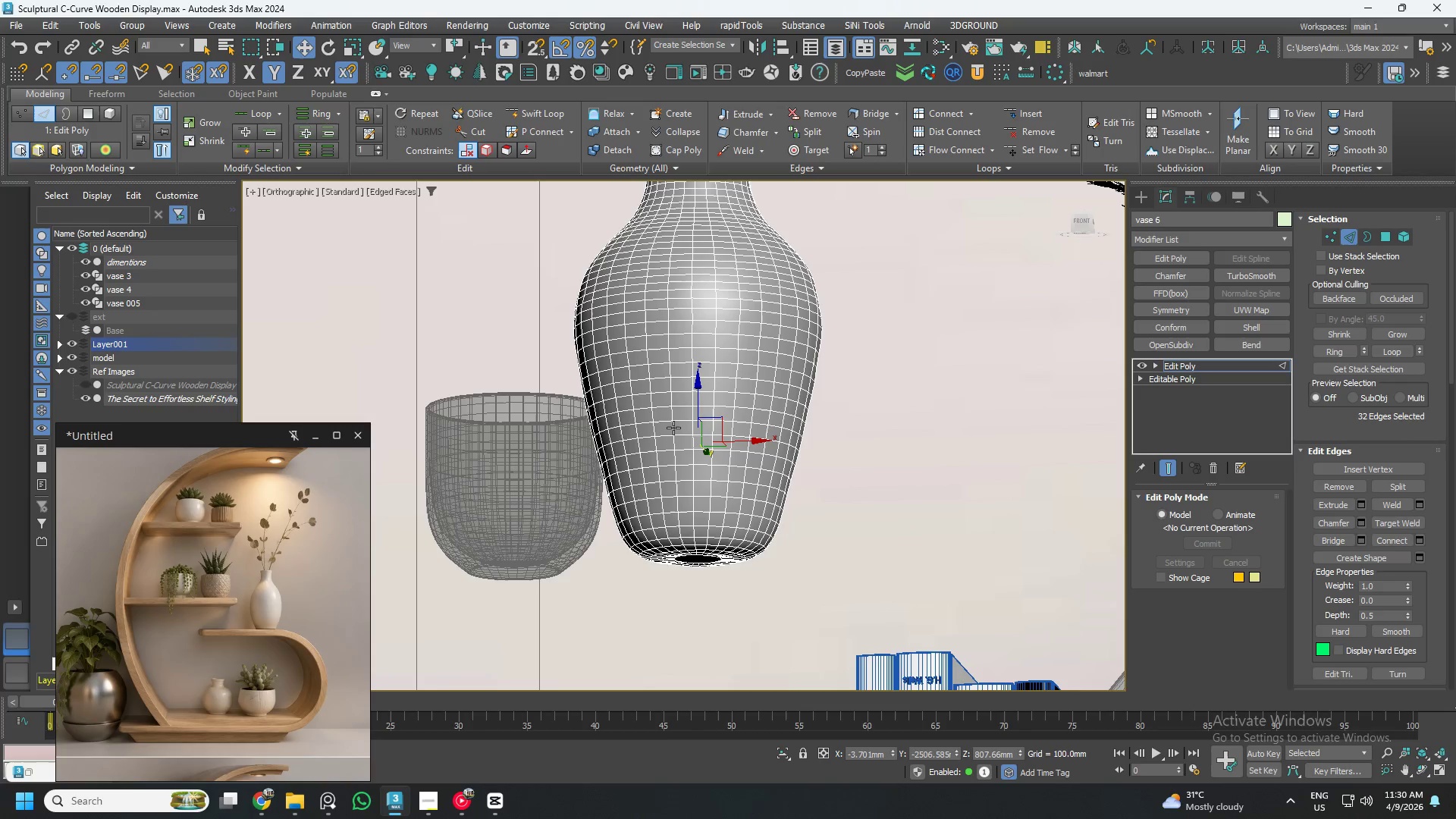 
double_click([673, 428])
 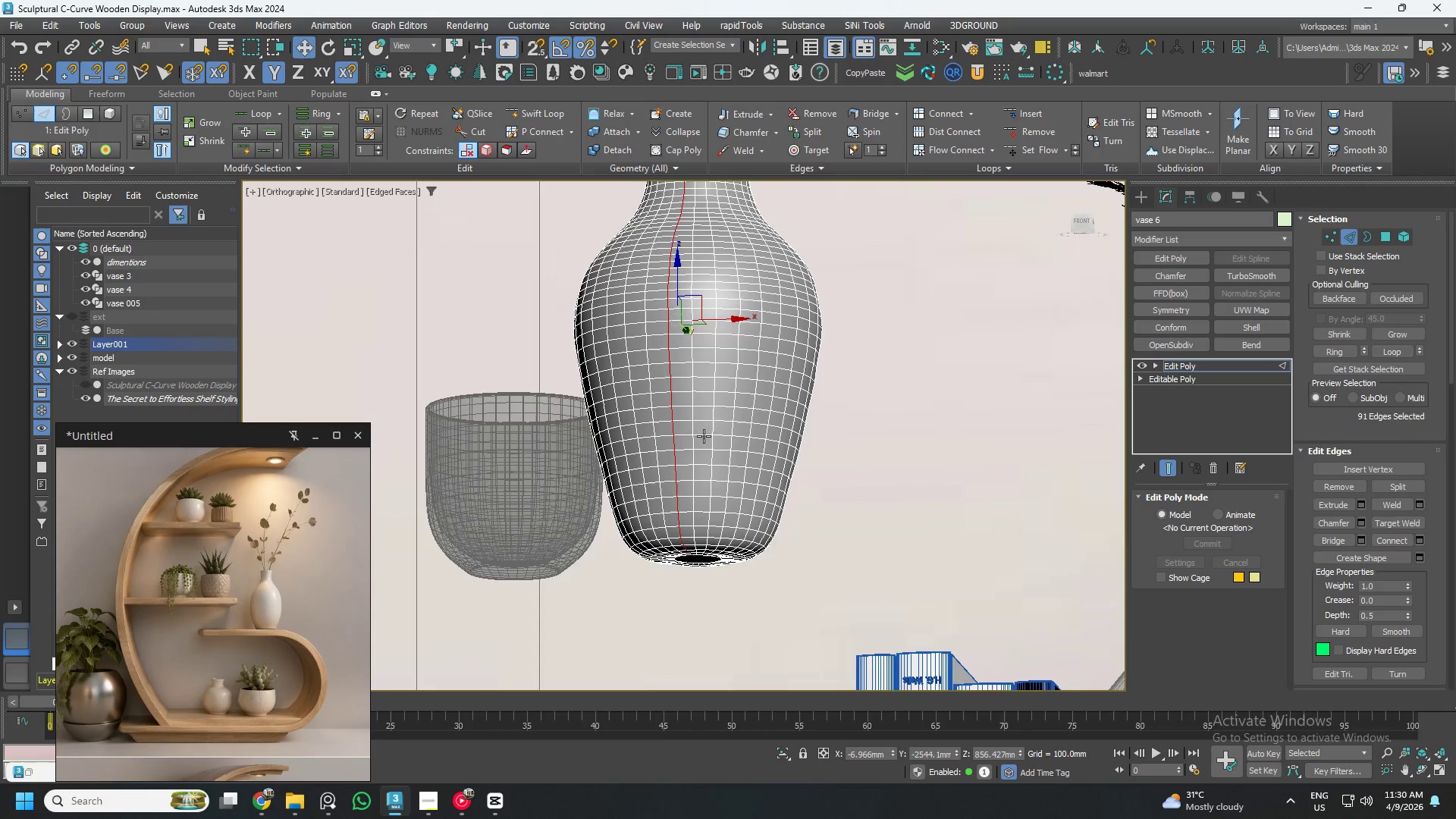 
hold_key(key=ControlLeft, duration=1.38)
 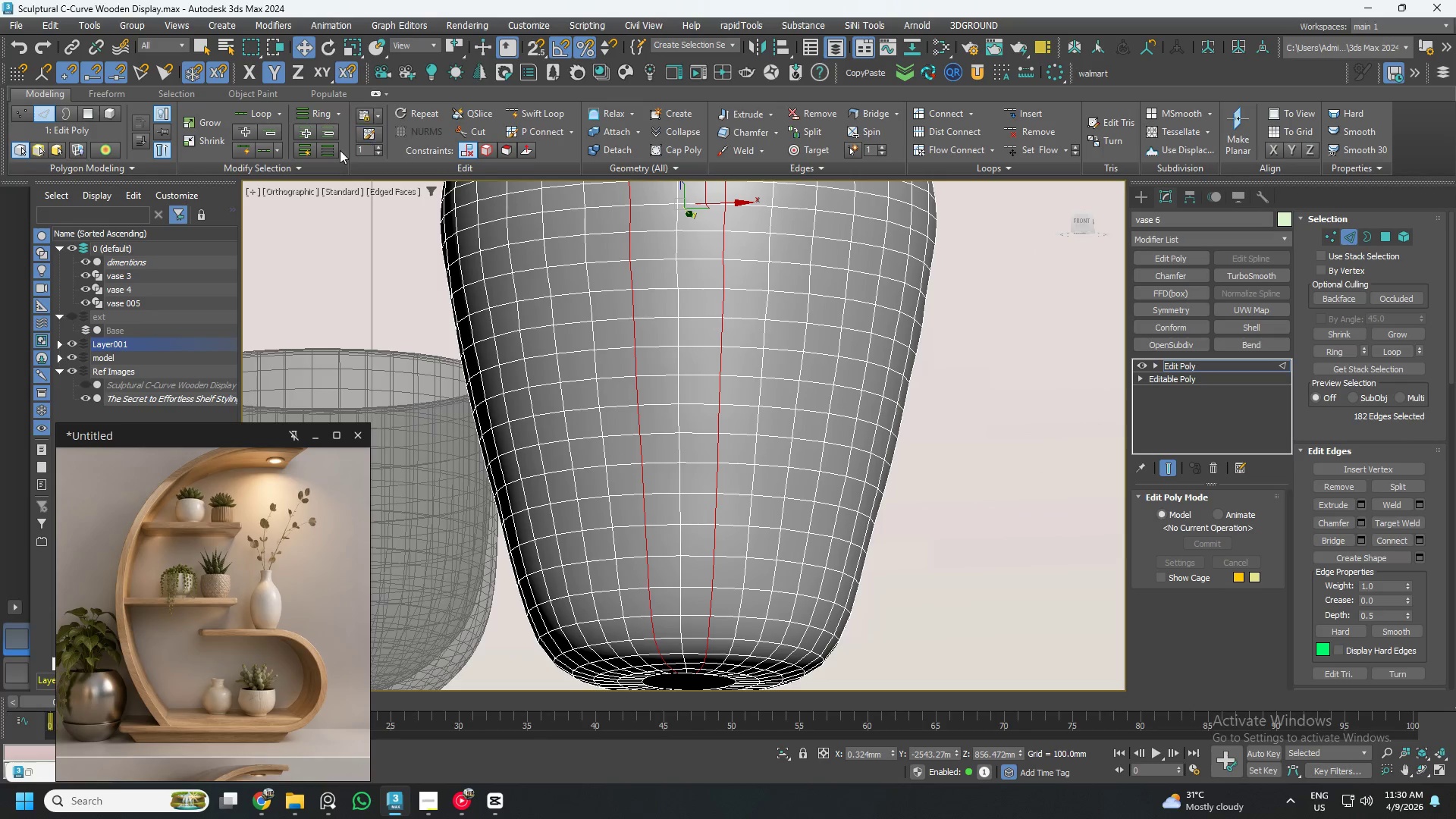 
scroll: coordinate [707, 436], scroll_direction: up, amount: 2.0
 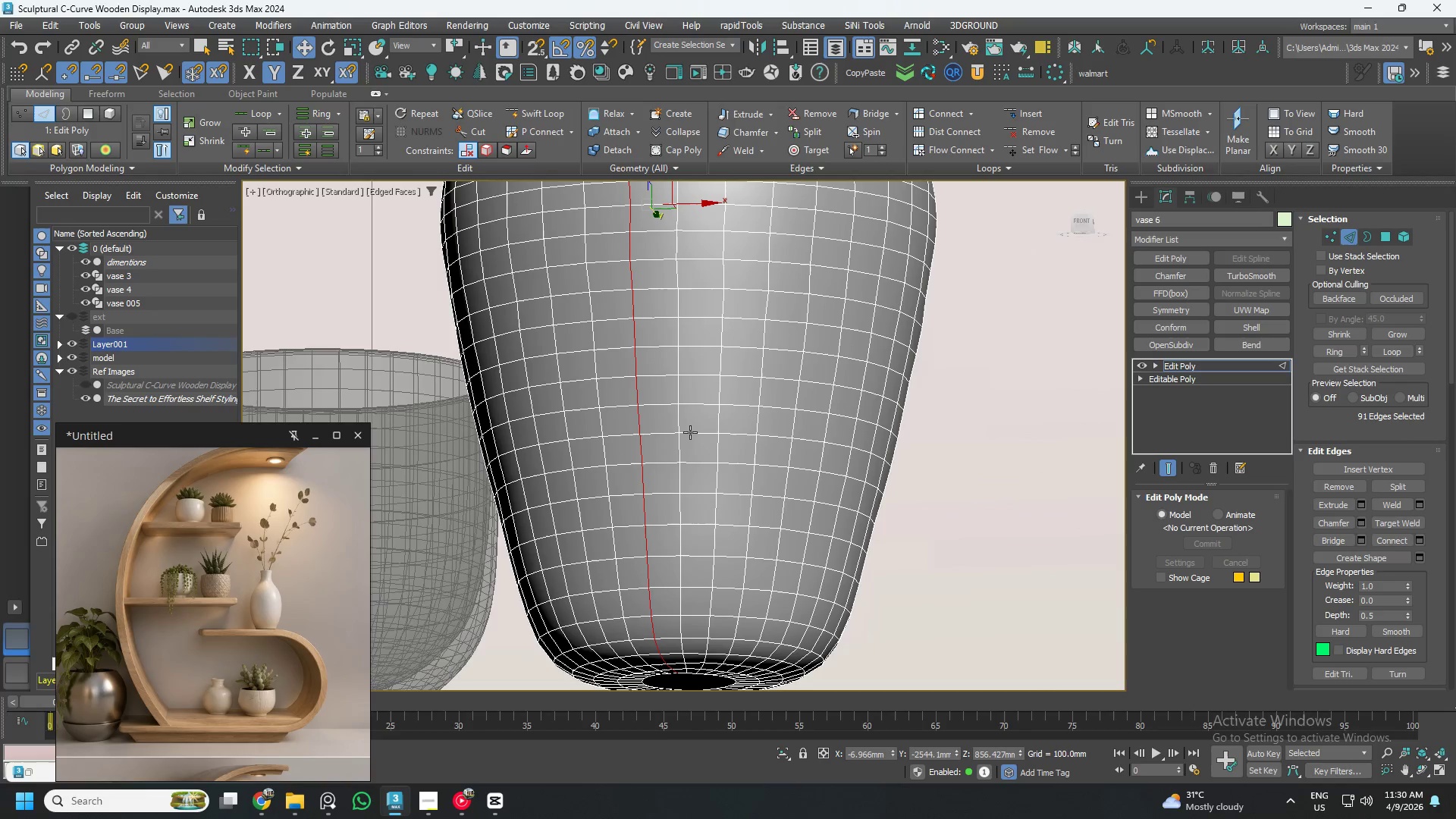 
left_click([717, 416])
 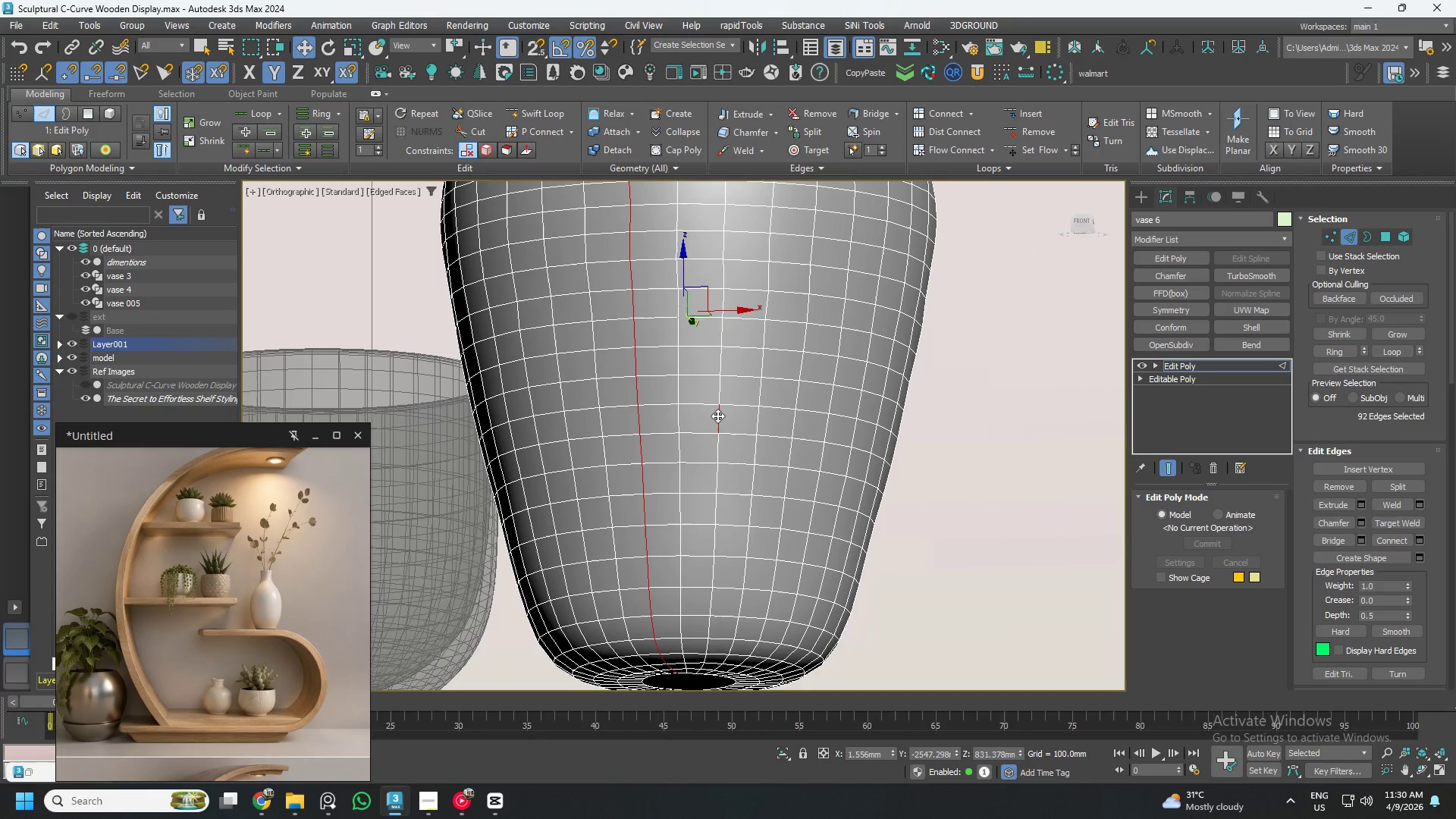 
double_click([717, 416])
 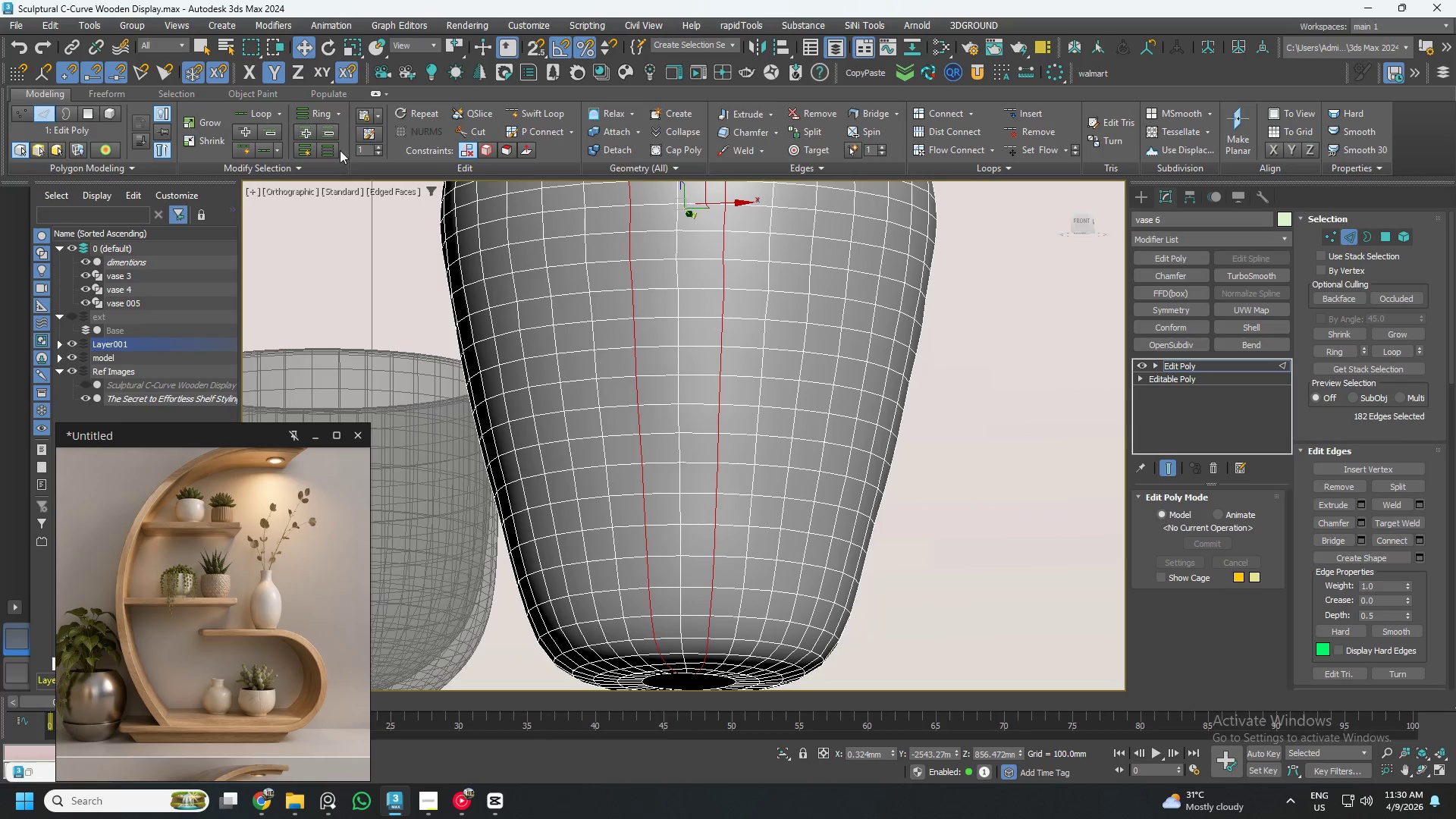 
left_click([331, 151])
 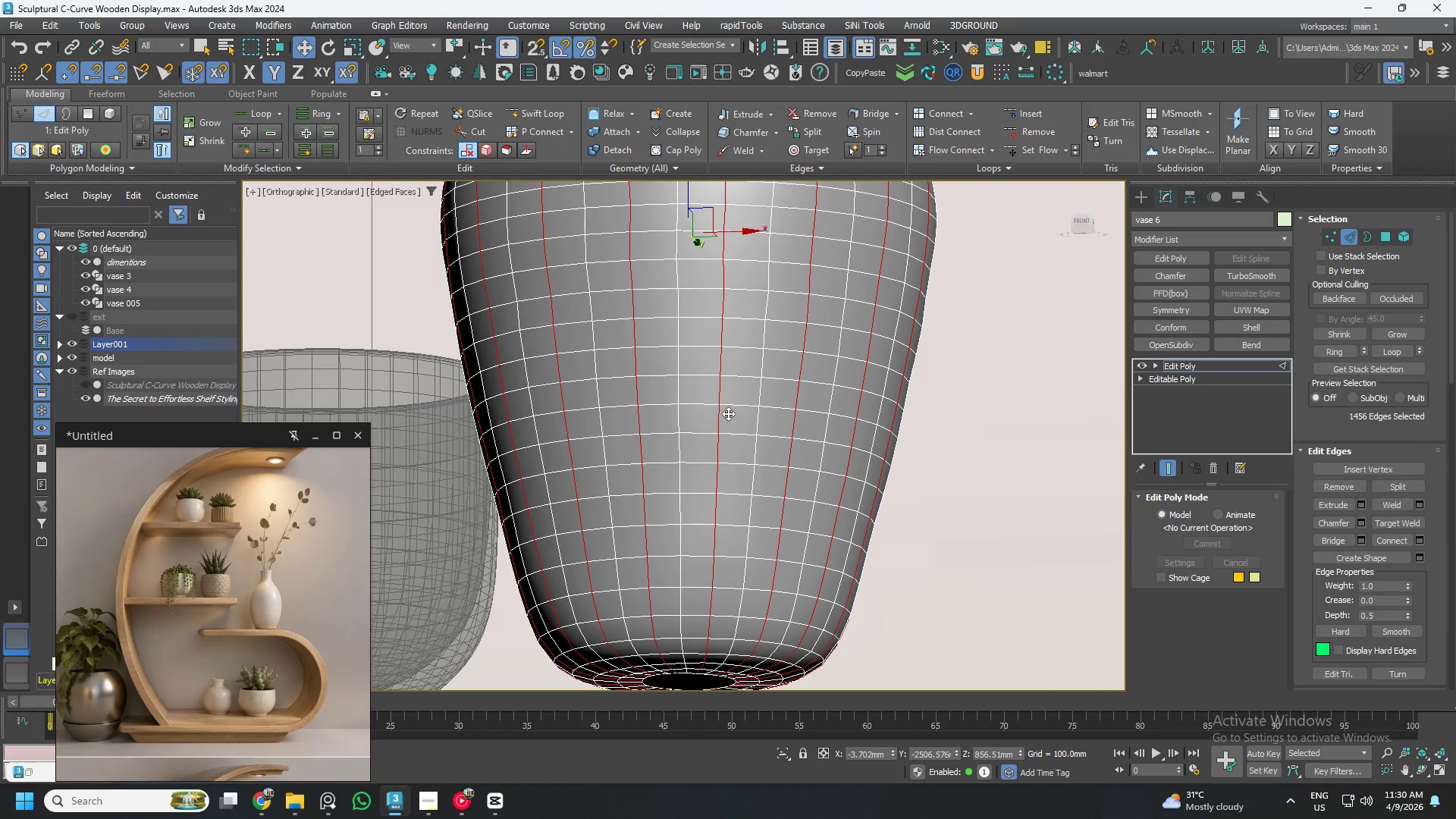 
scroll: coordinate [774, 461], scroll_direction: down, amount: 3.0
 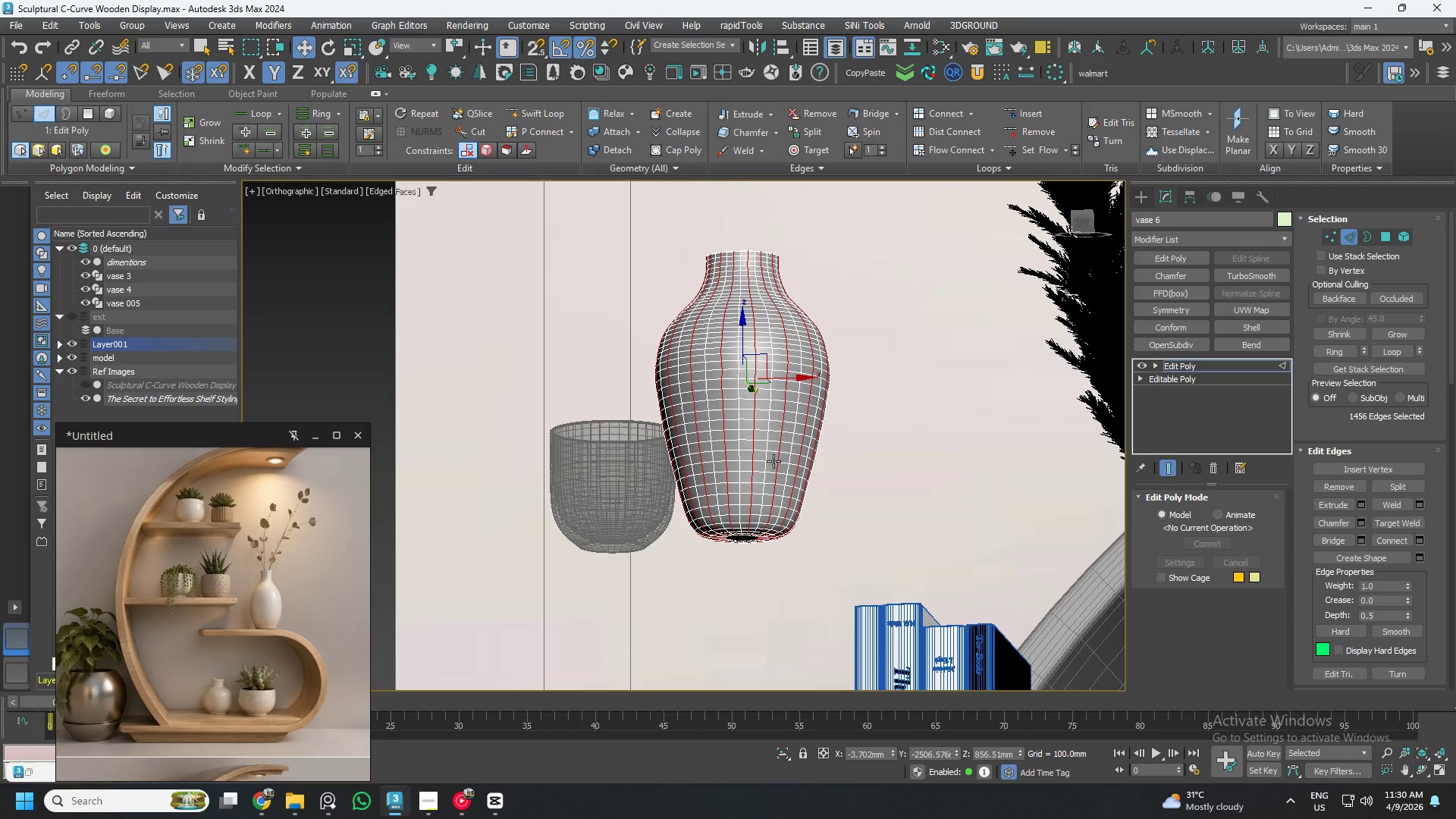 
key(Control+Backspace)
 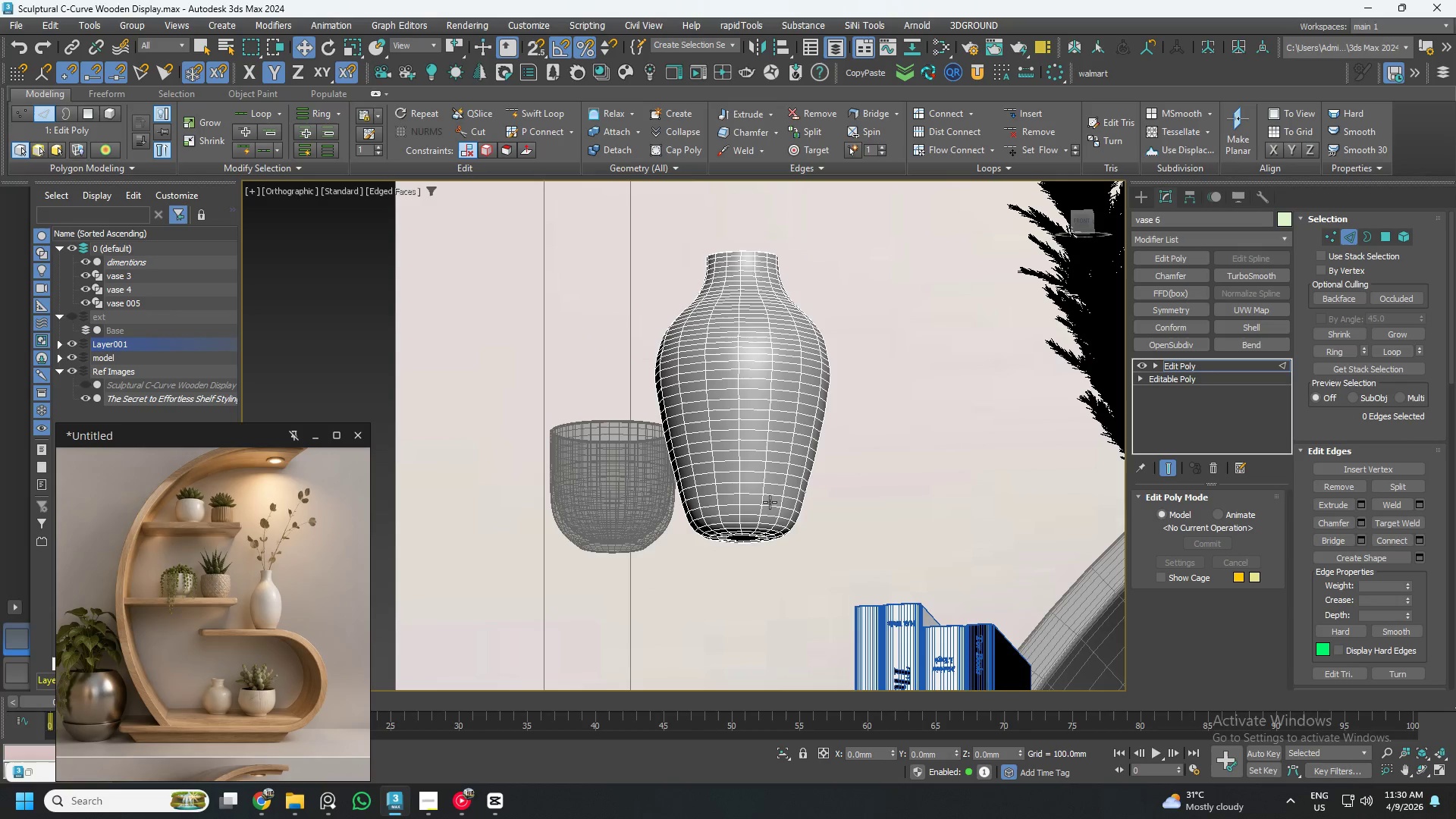 
scroll: coordinate [732, 550], scroll_direction: up, amount: 5.0
 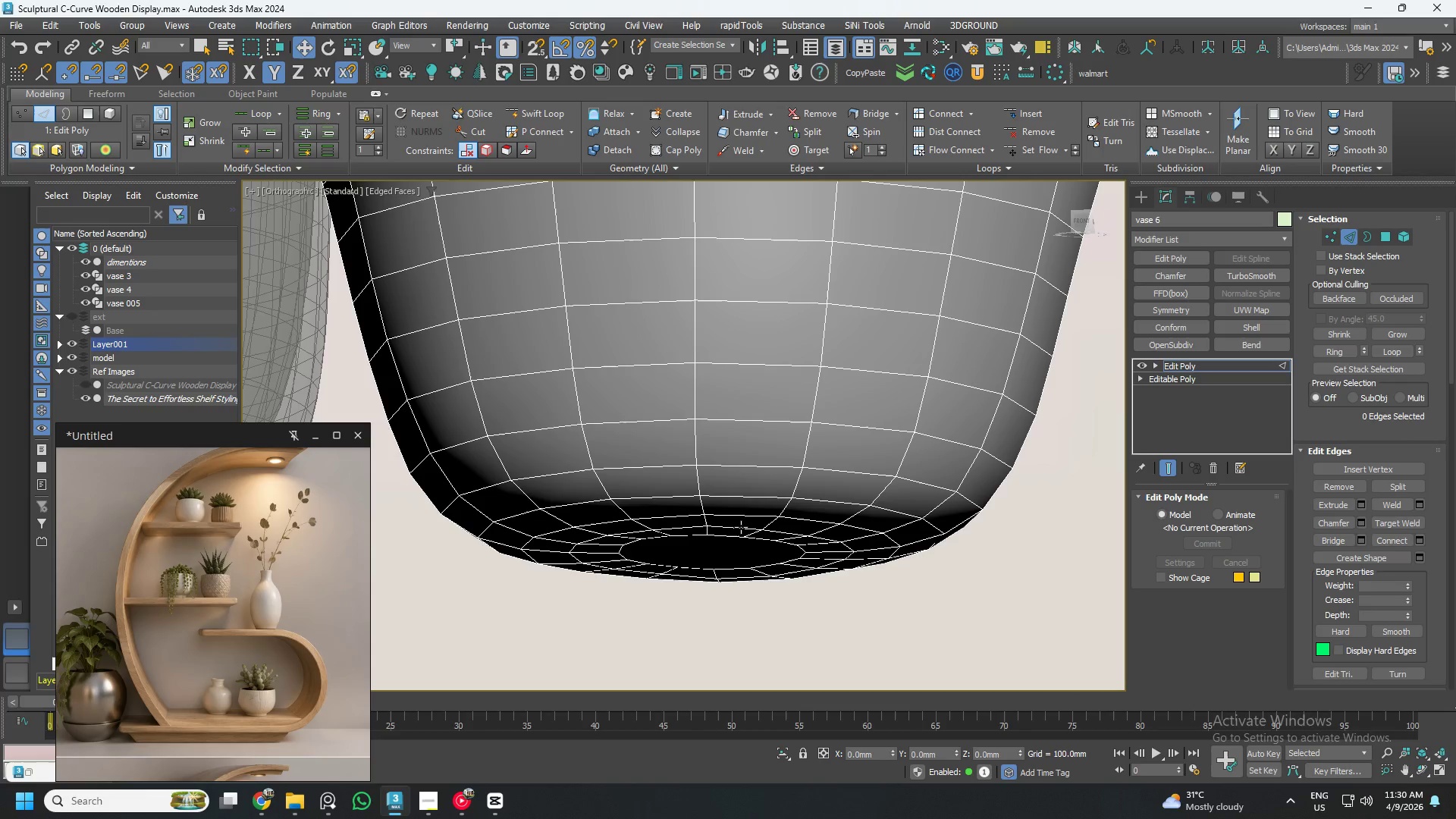 
double_click([741, 527])
 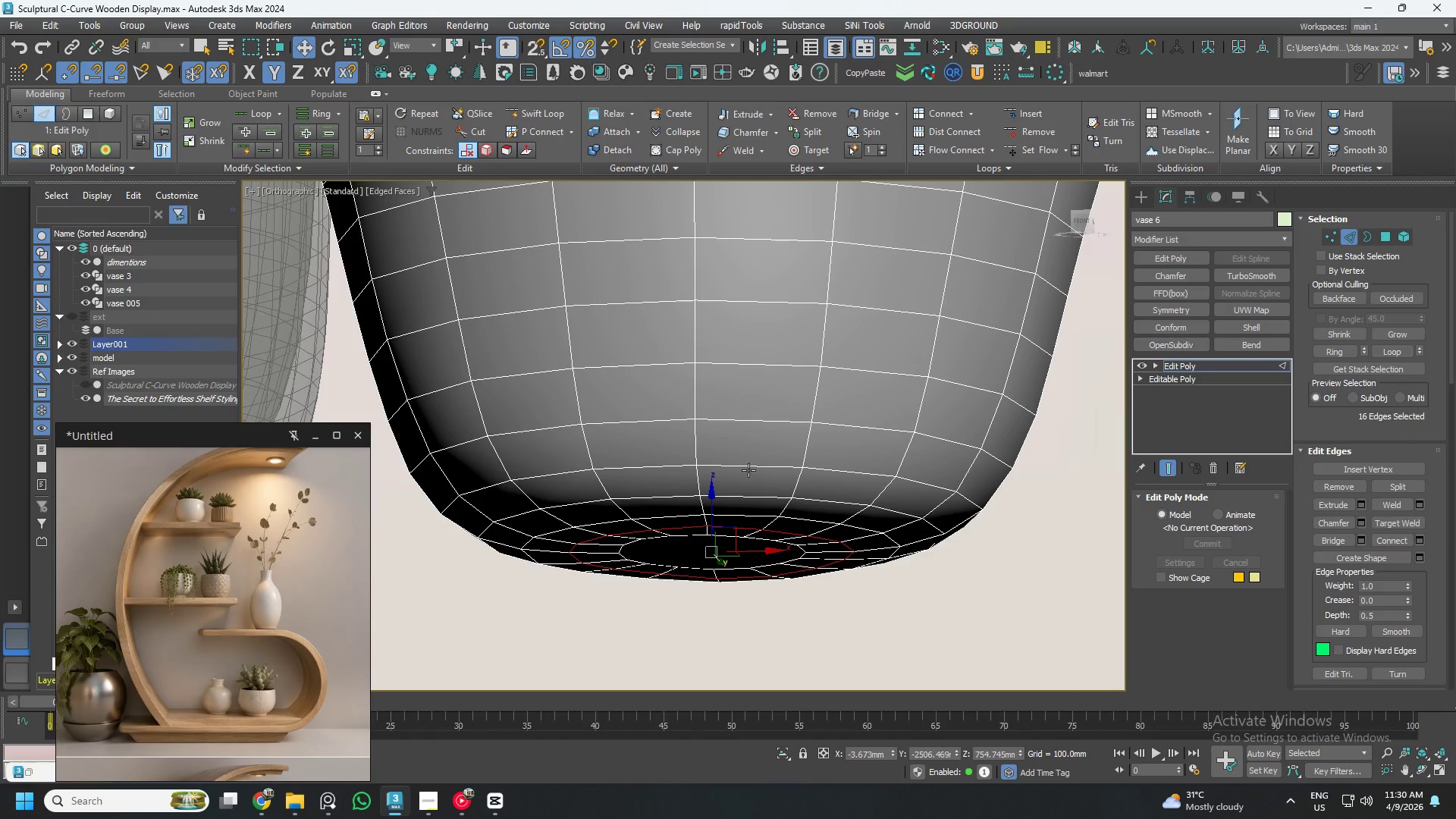 
double_click([740, 517])
 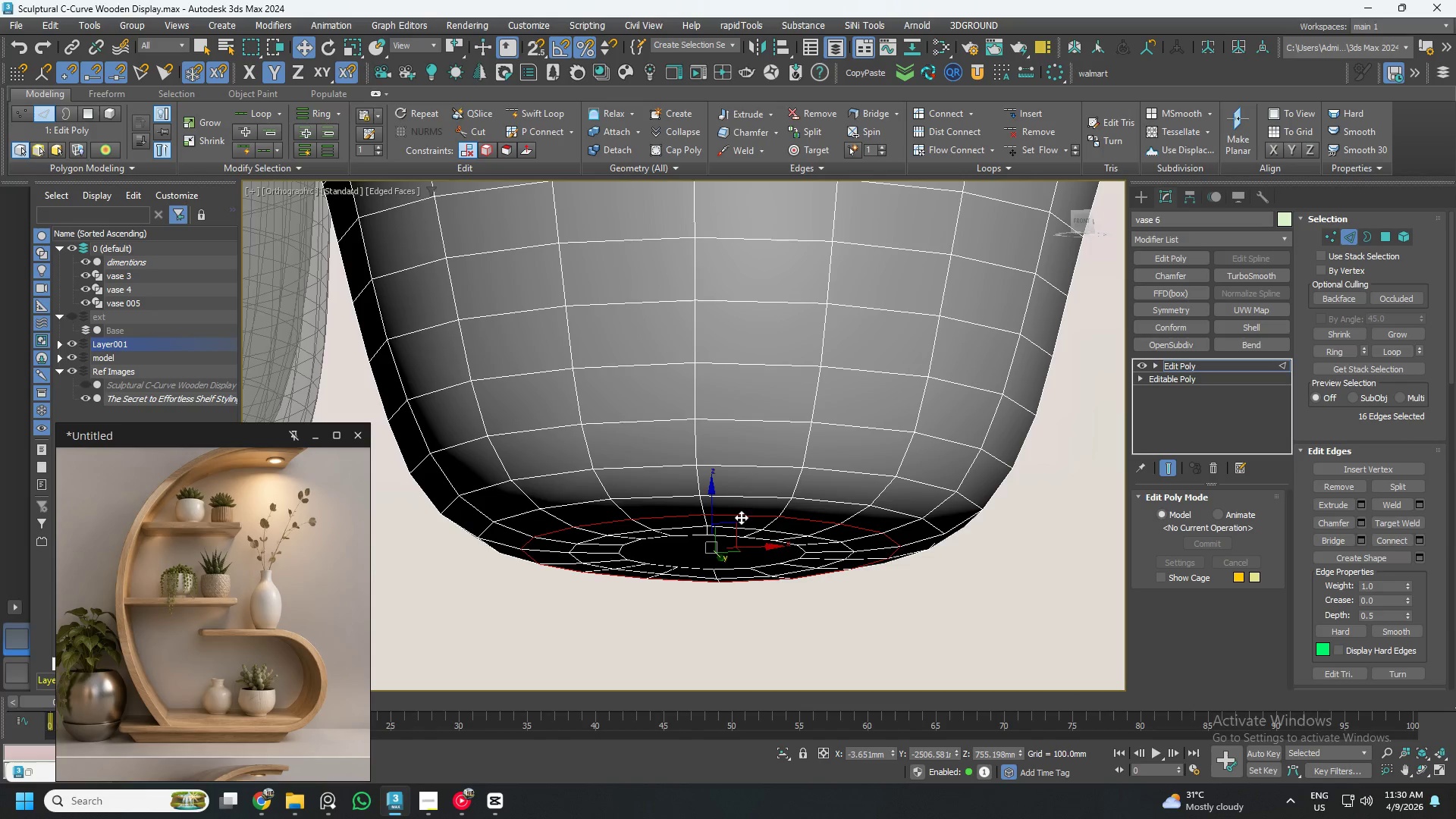 
hold_key(key=ControlLeft, duration=1.52)
left_click([745, 463])
 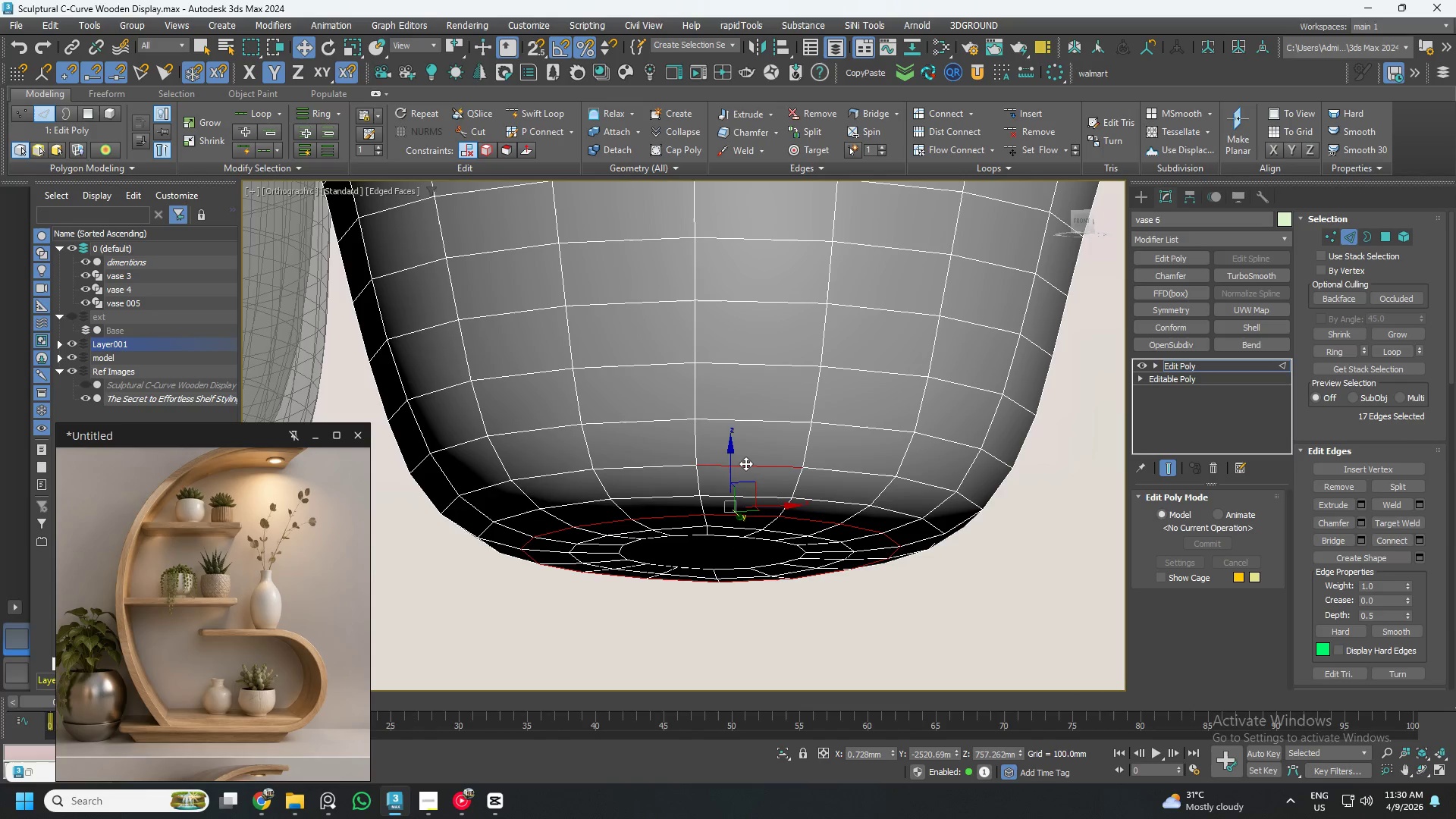 
double_click([745, 463])
 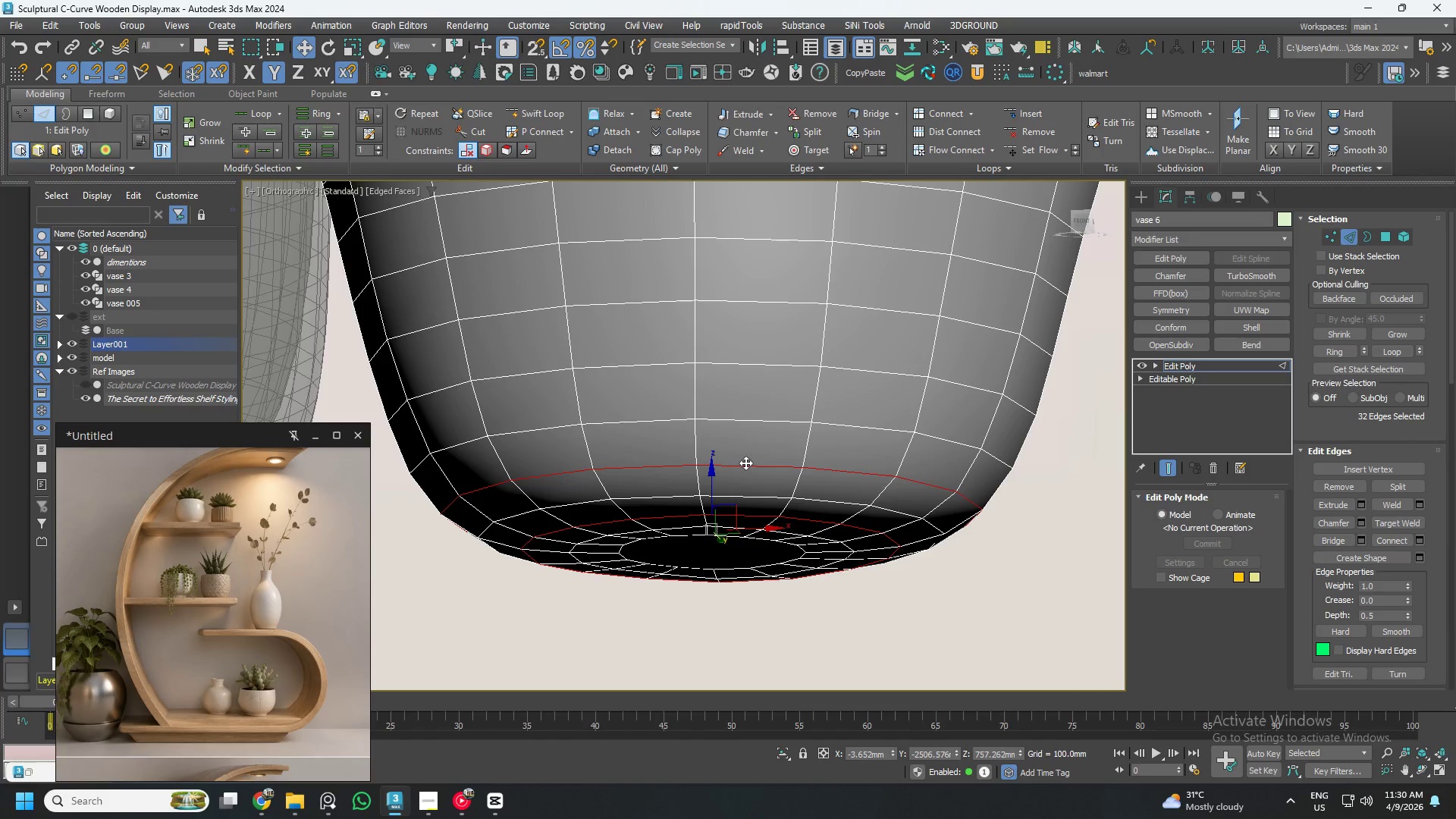 
hold_key(key=ControlLeft, duration=0.45)
 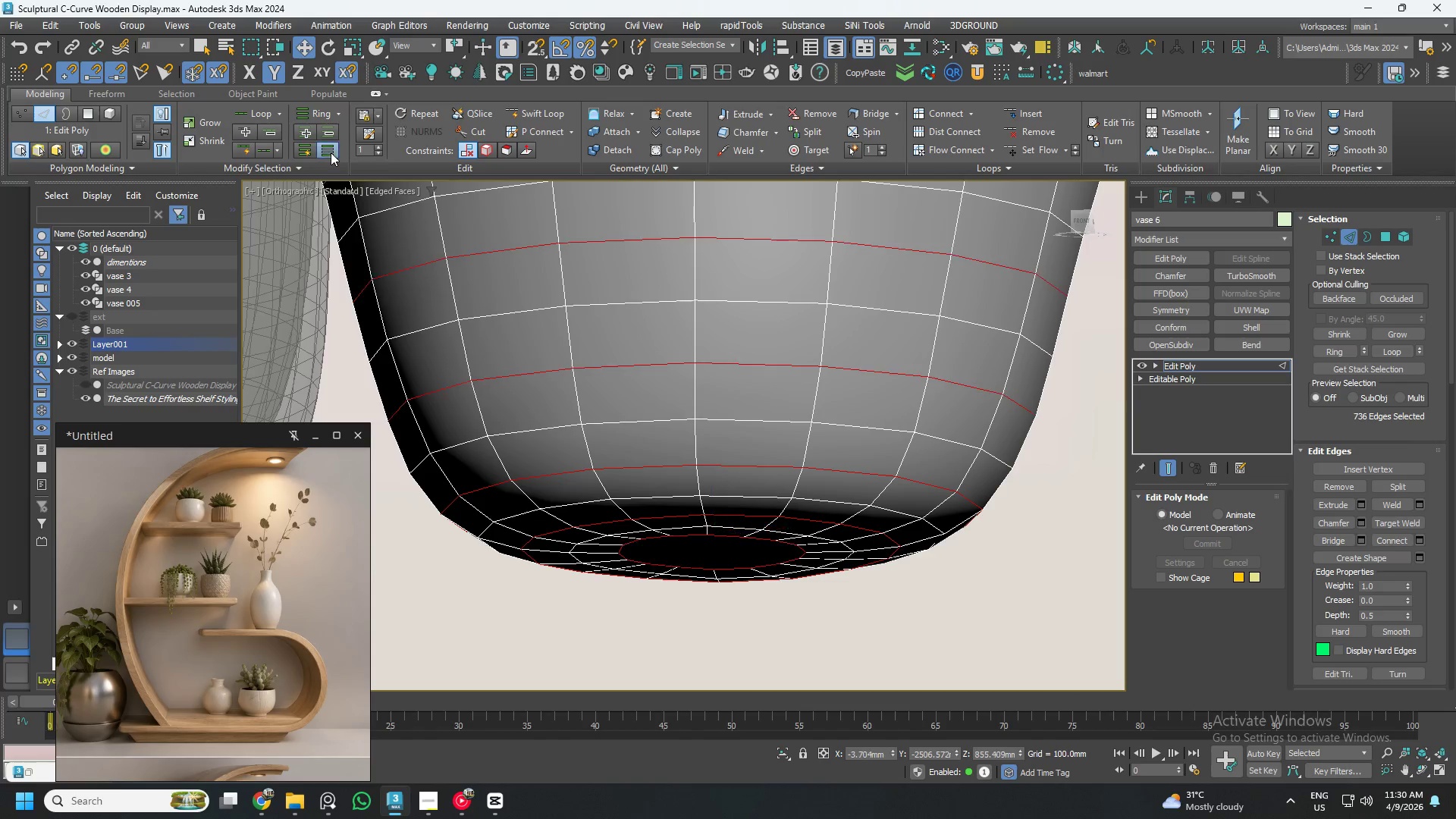 
hold_key(key=AltLeft, duration=0.5)
 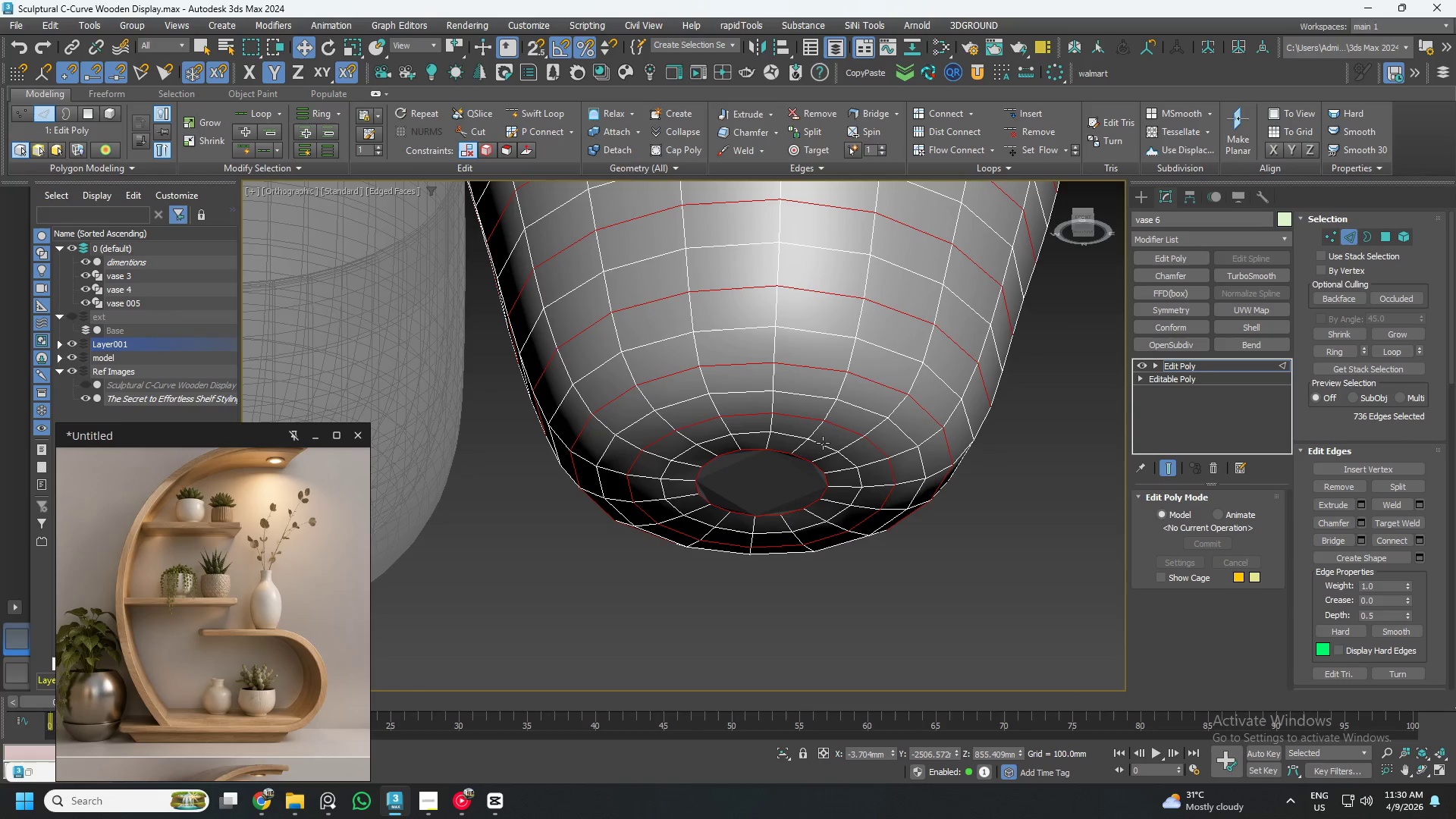 
scroll: coordinate [881, 573], scroll_direction: down, amount: 1.0
 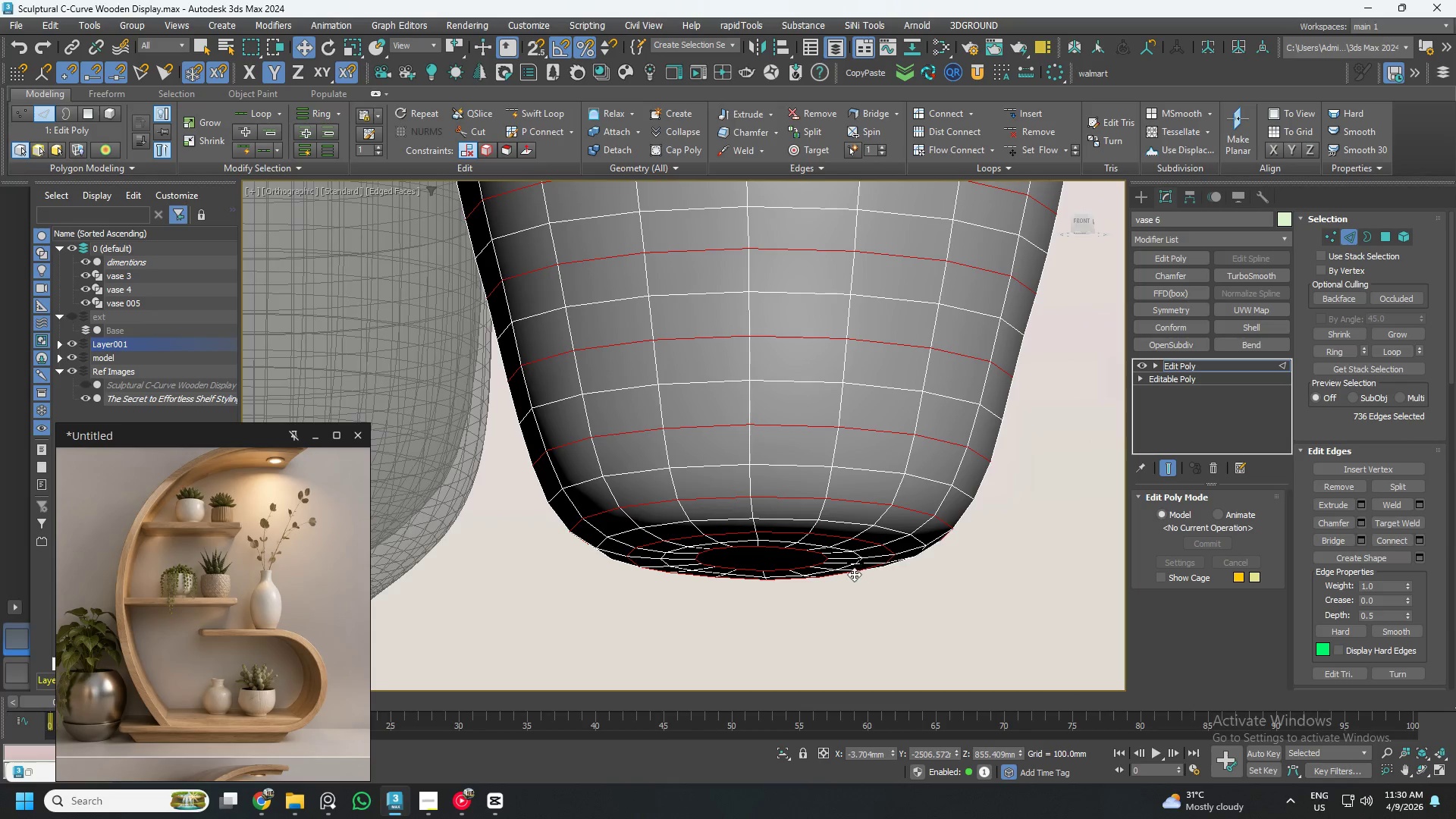 
double_click([823, 444])
 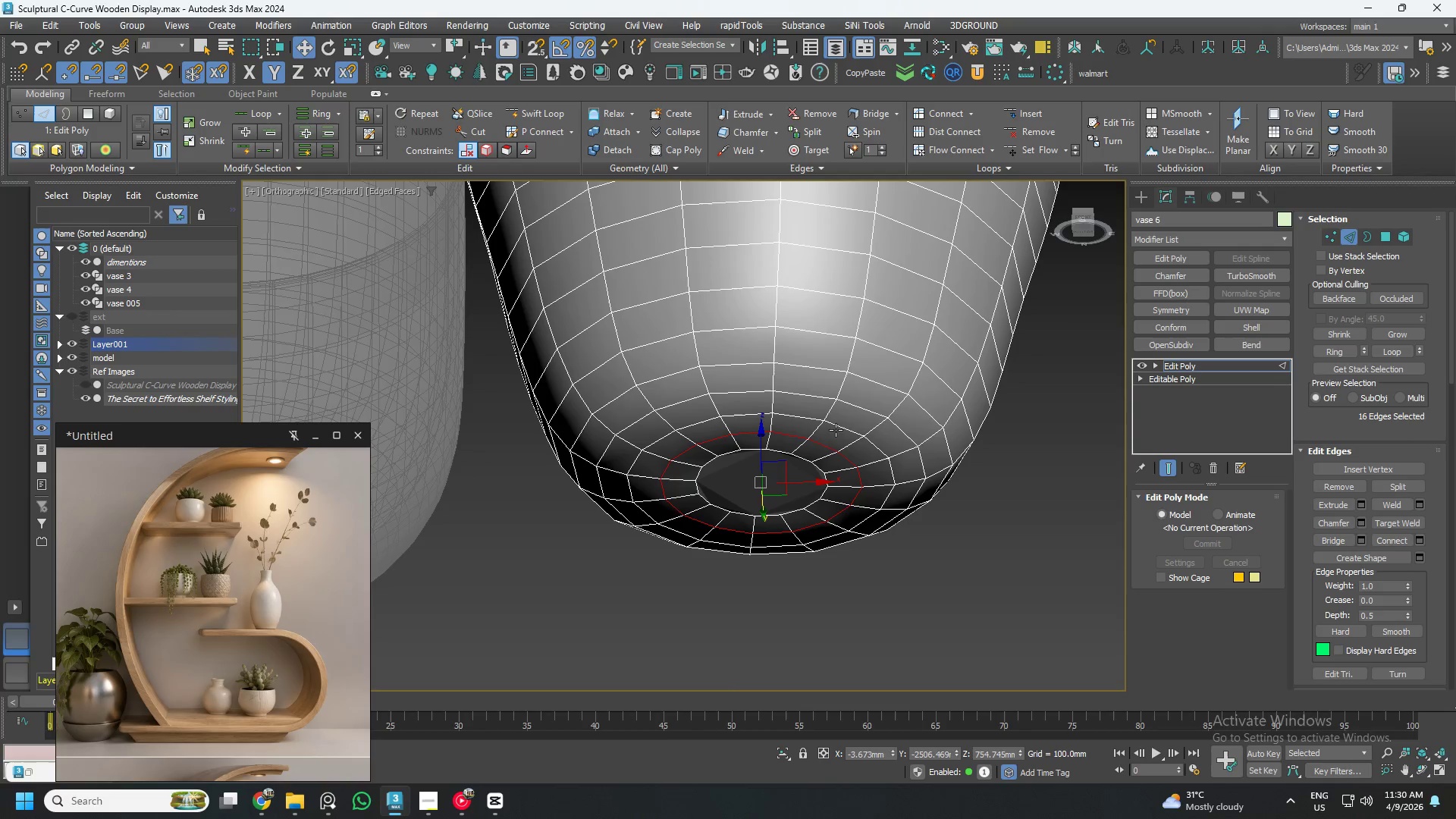 
key(Control+ControlLeft)
 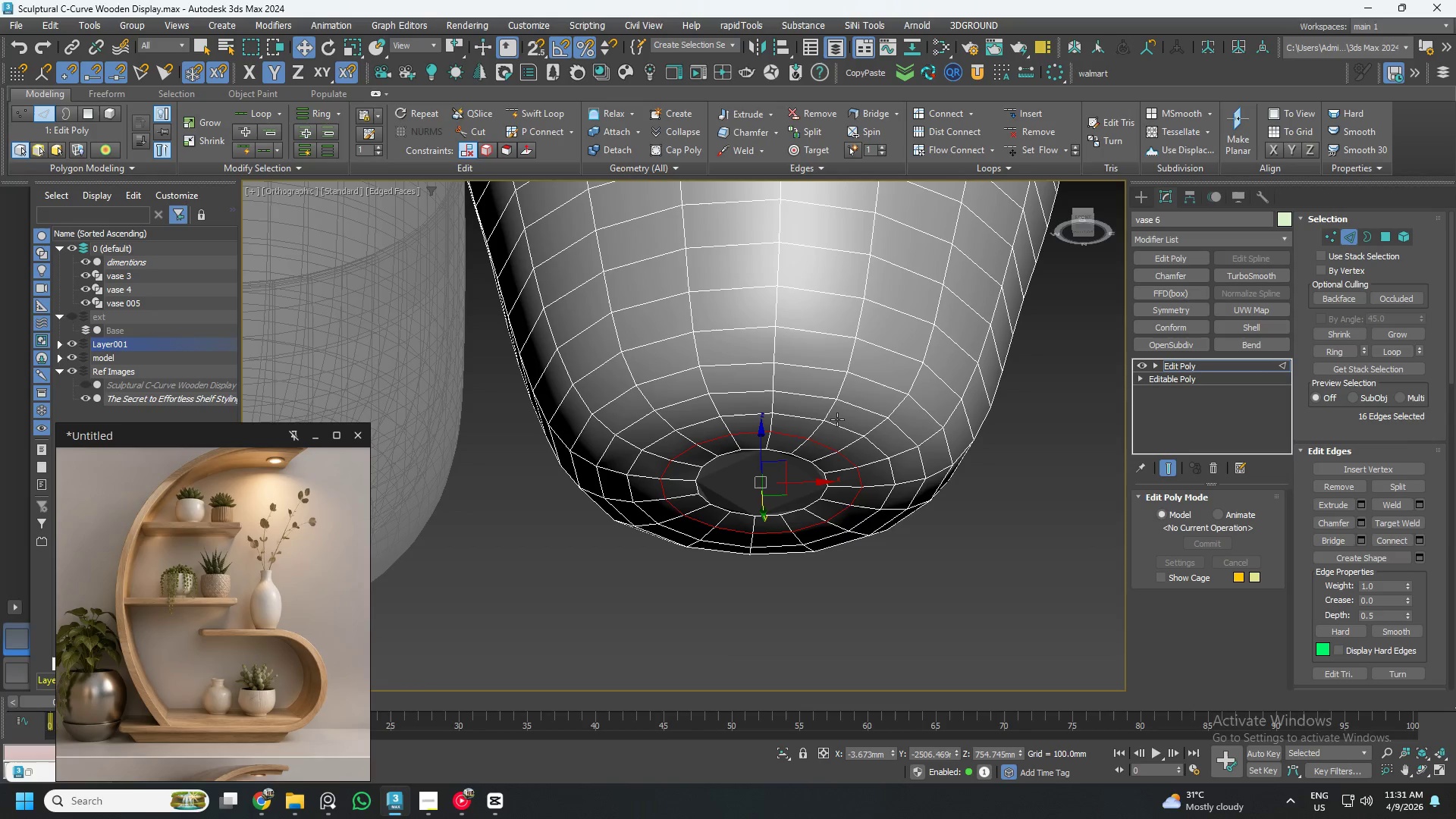 
hold_key(key=ControlLeft, duration=1.12)
left_click([849, 402])
 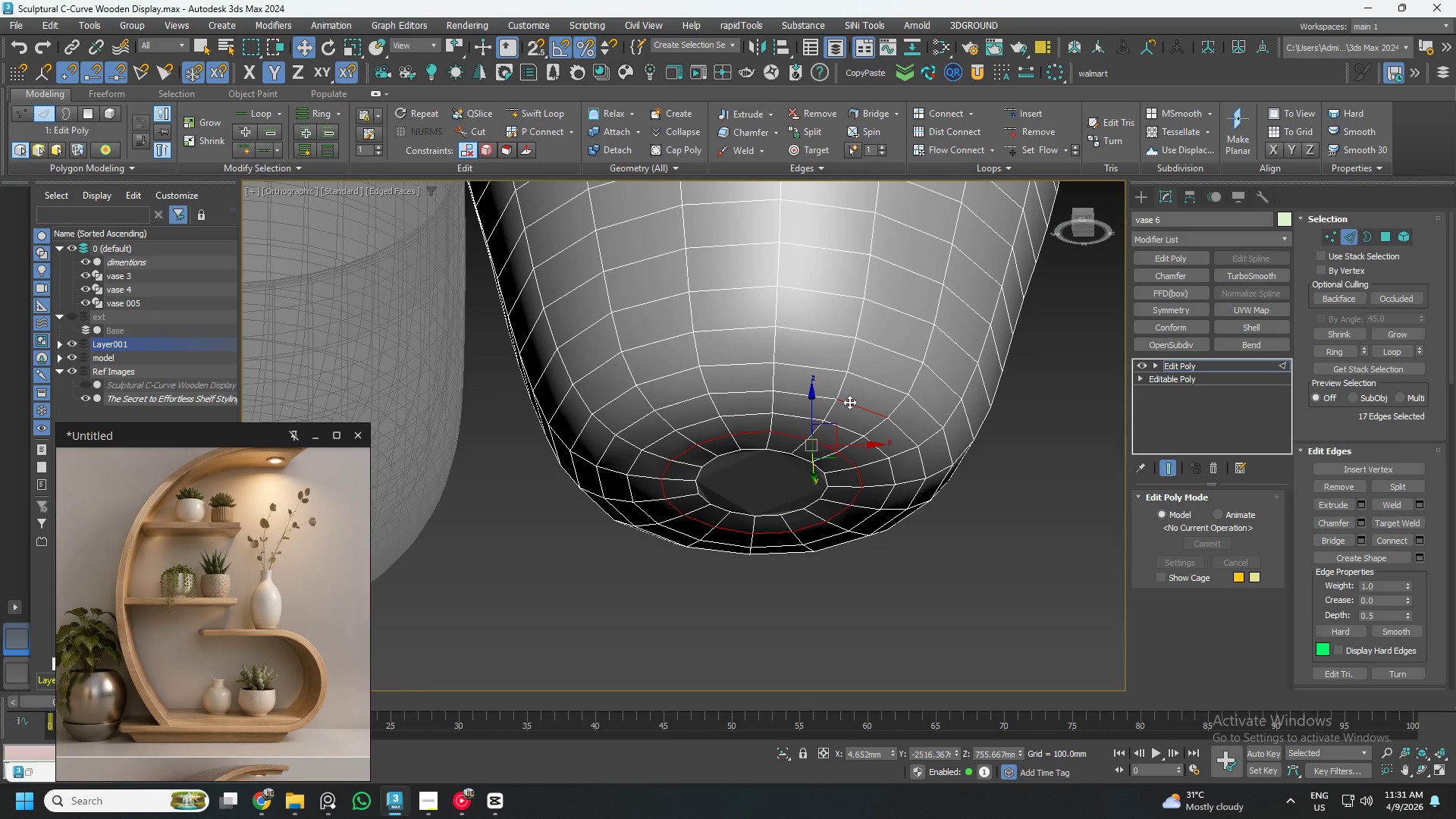 
double_click([849, 402])
 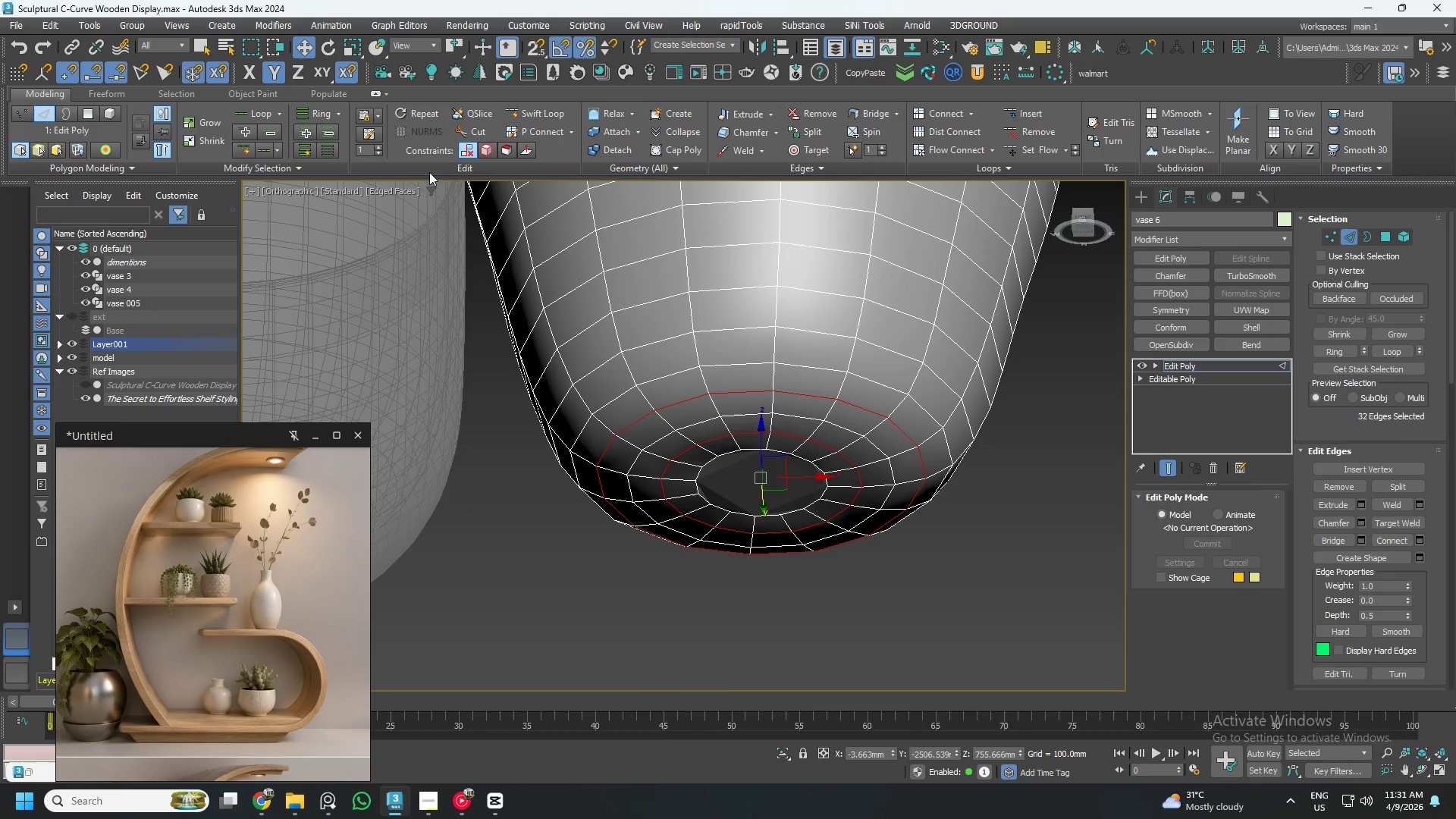 
left_click([324, 151])
 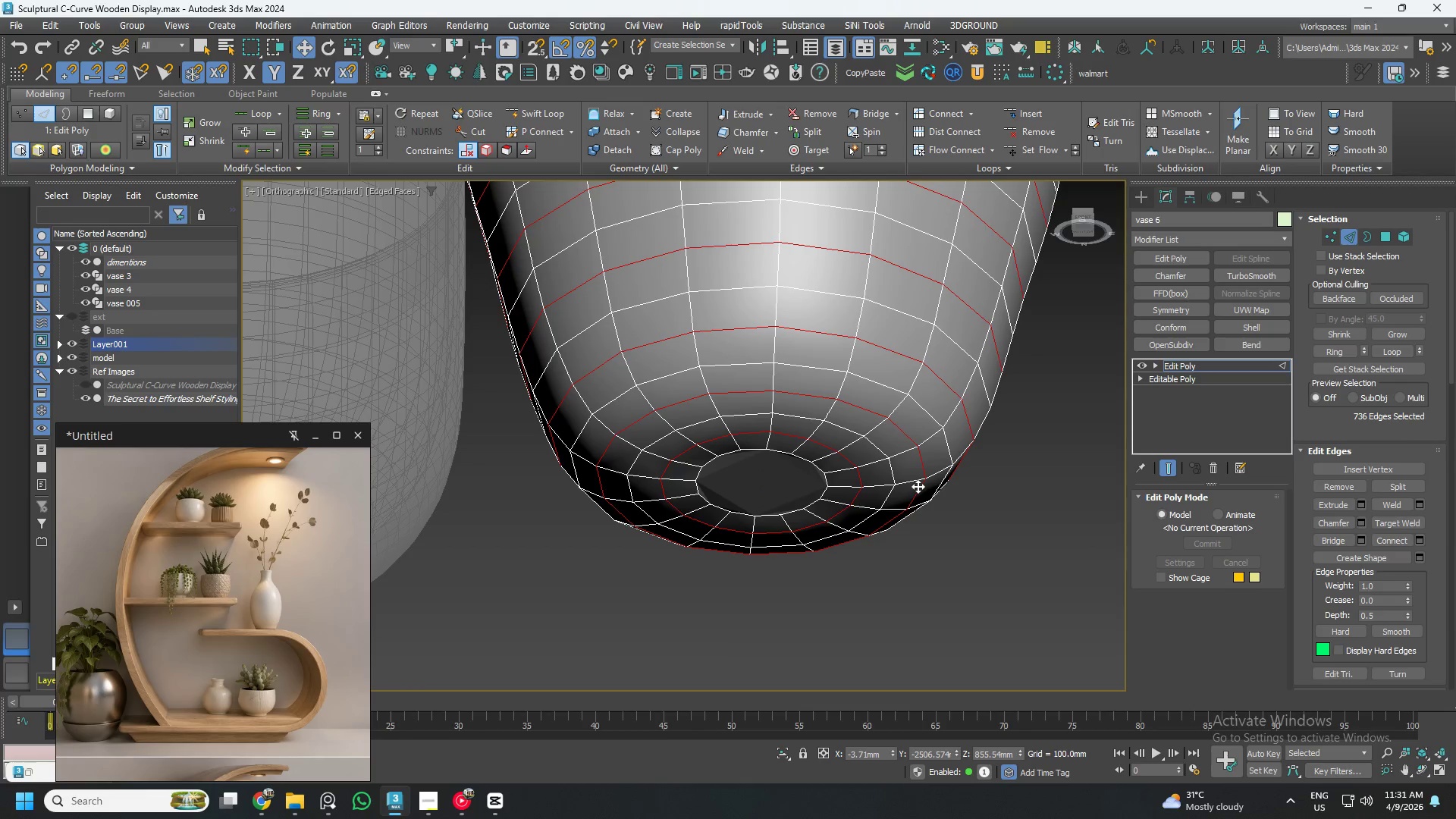 
key(Control+Backspace)
 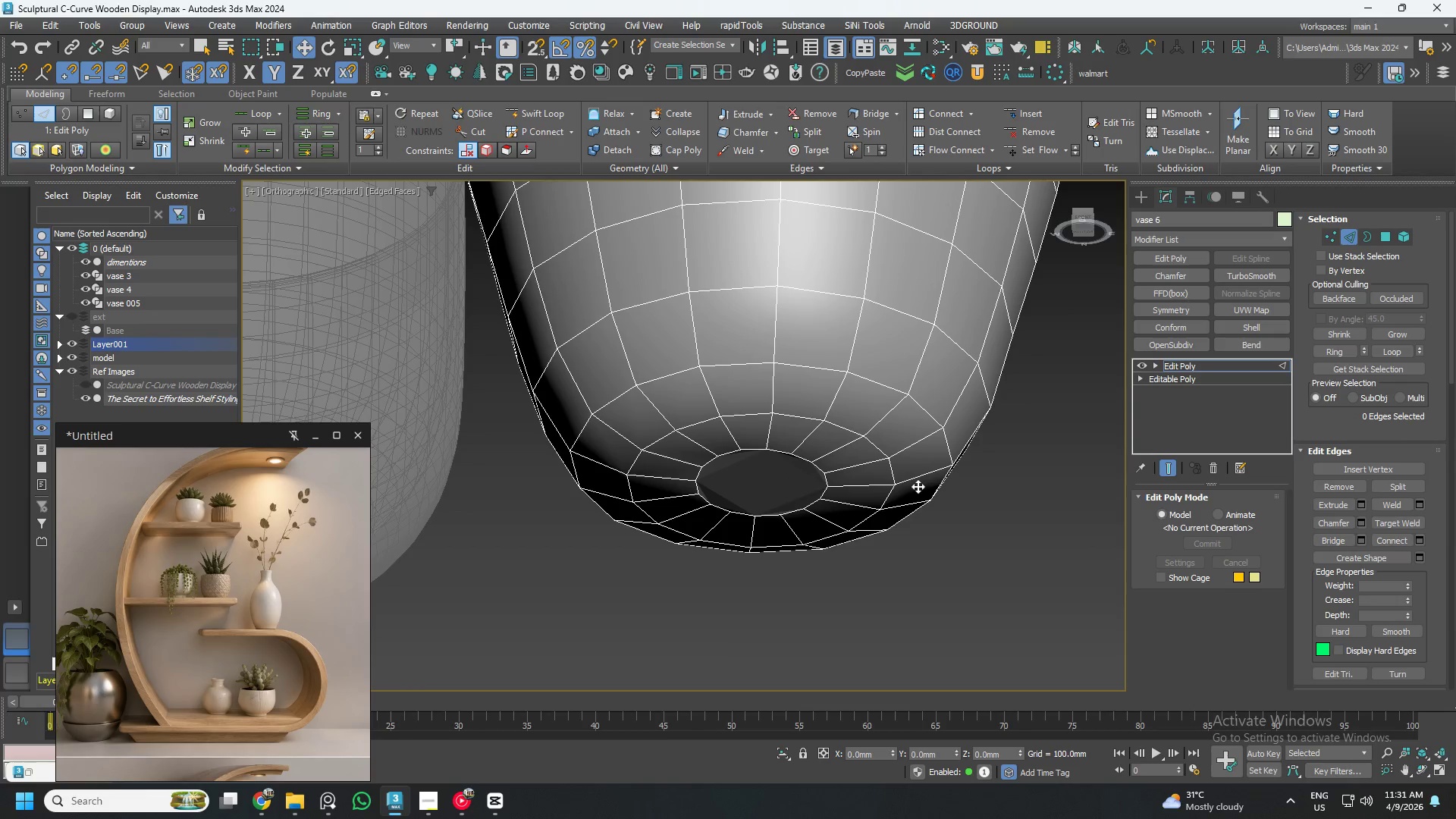 
hold_key(key=AltLeft, duration=0.52)
 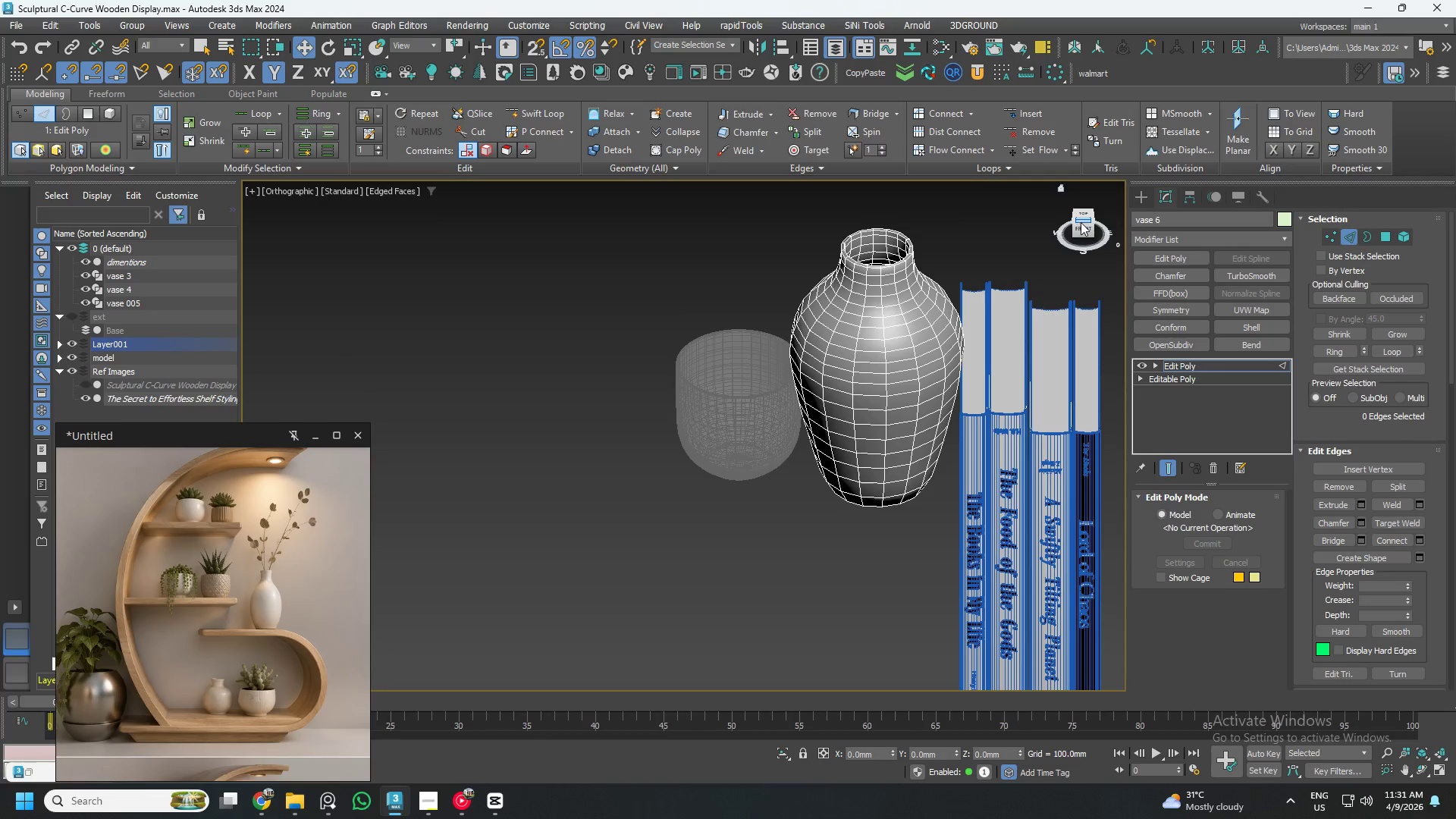 
scroll: coordinate [915, 494], scroll_direction: down, amount: 4.0
 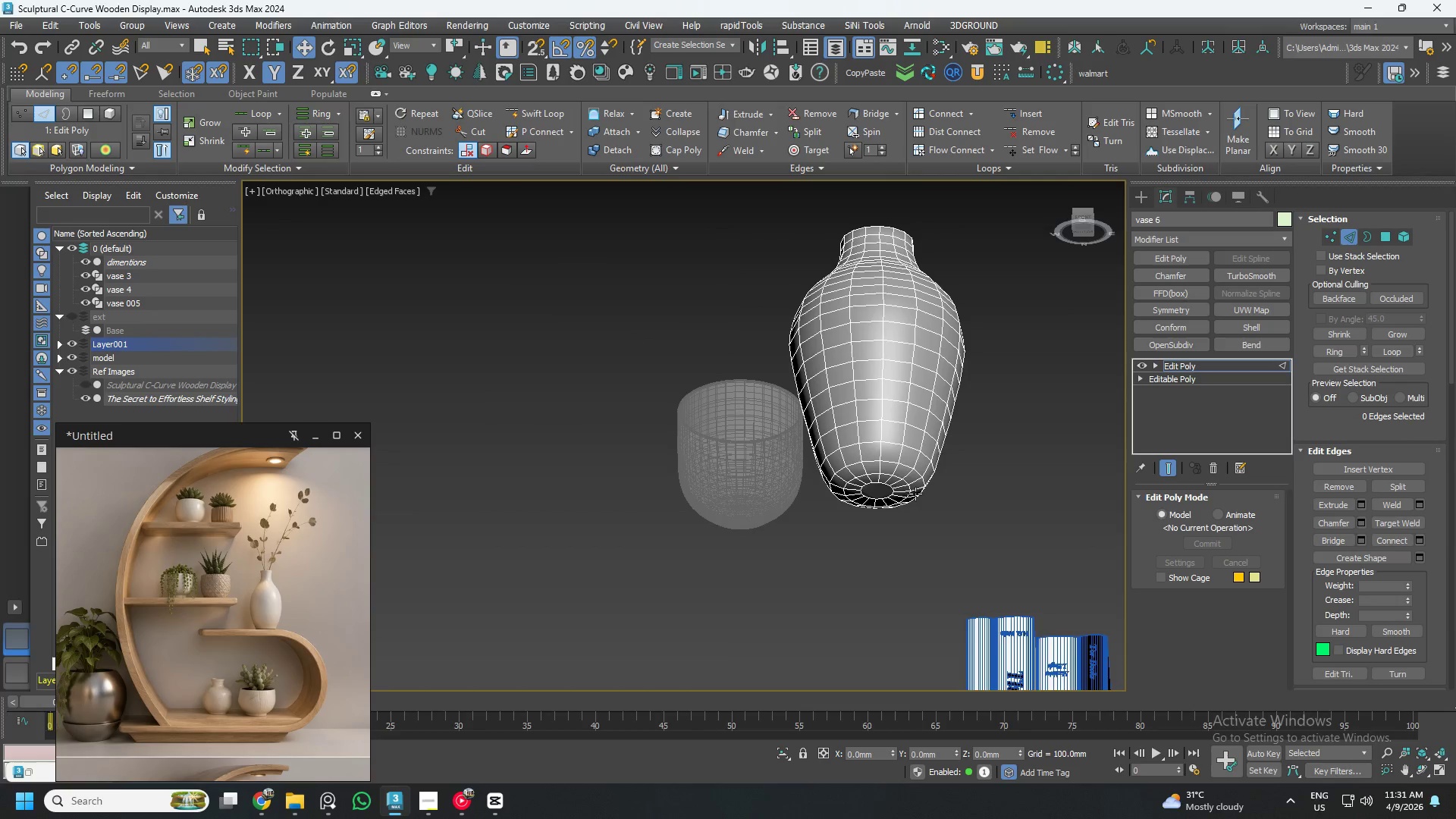 
left_click([1084, 226])
 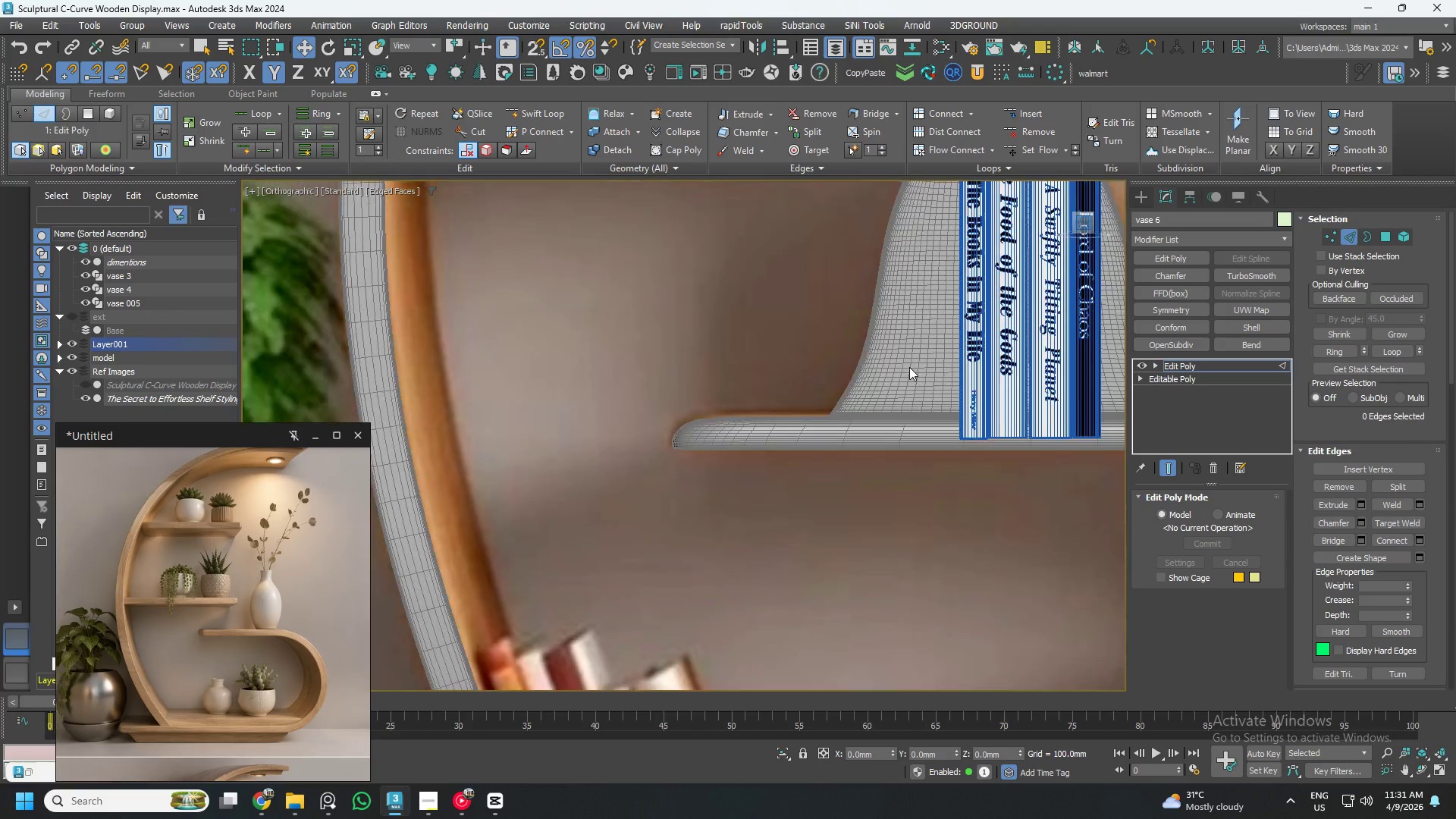 
scroll: coordinate [897, 386], scroll_direction: down, amount: 2.0
 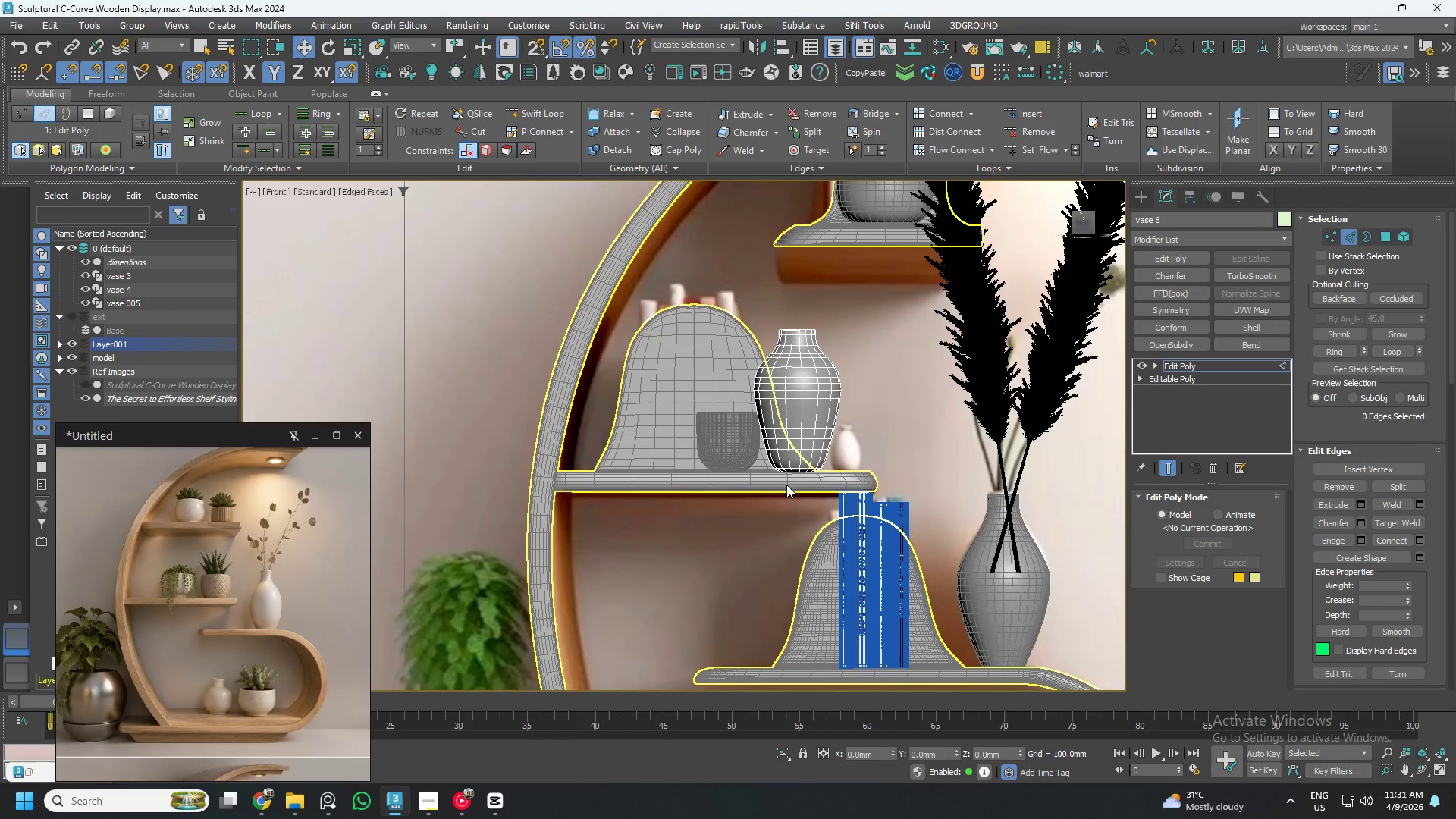 
scroll: coordinate [831, 402], scroll_direction: up, amount: 4.0
 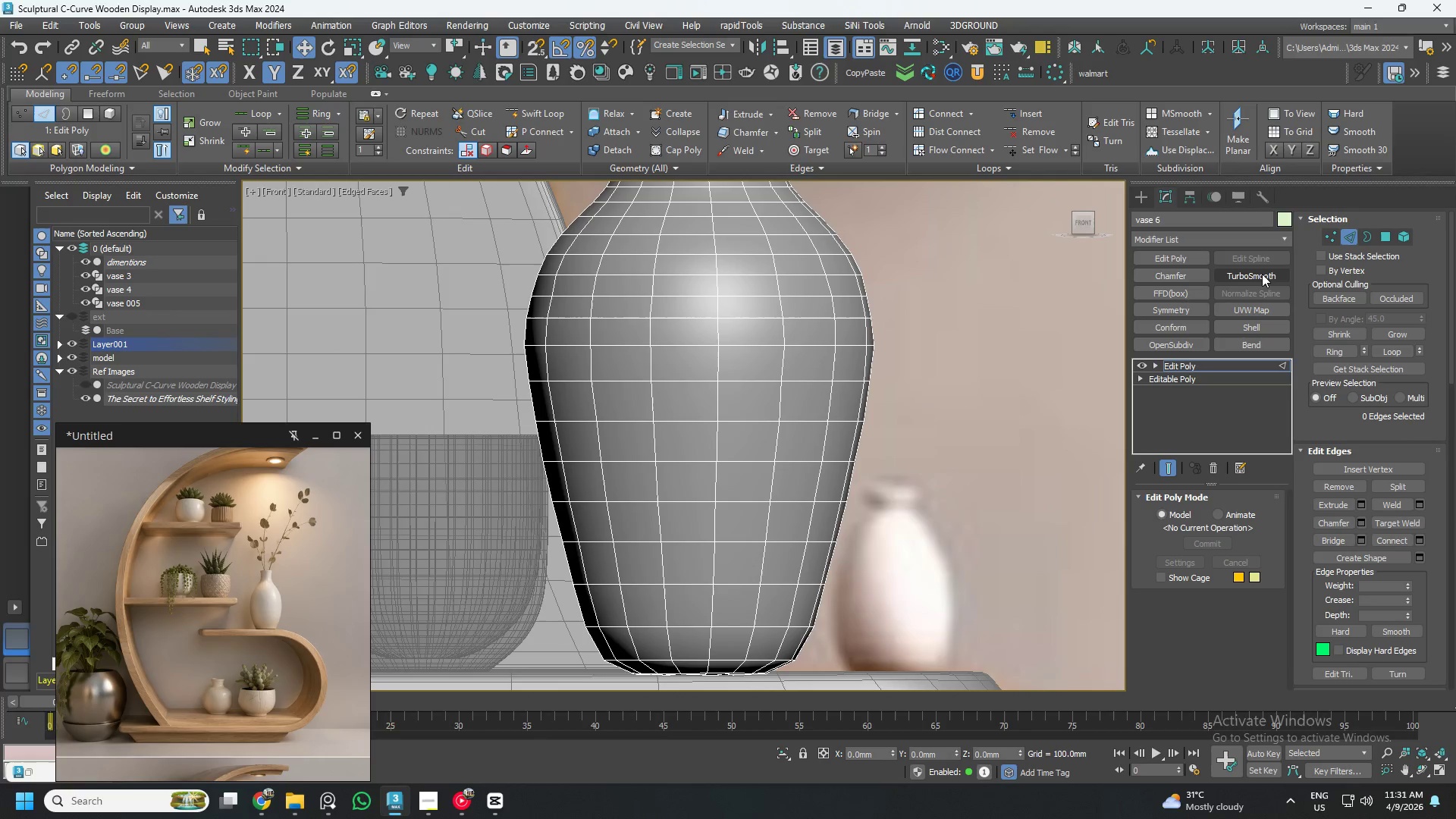 
left_click([1262, 274])
 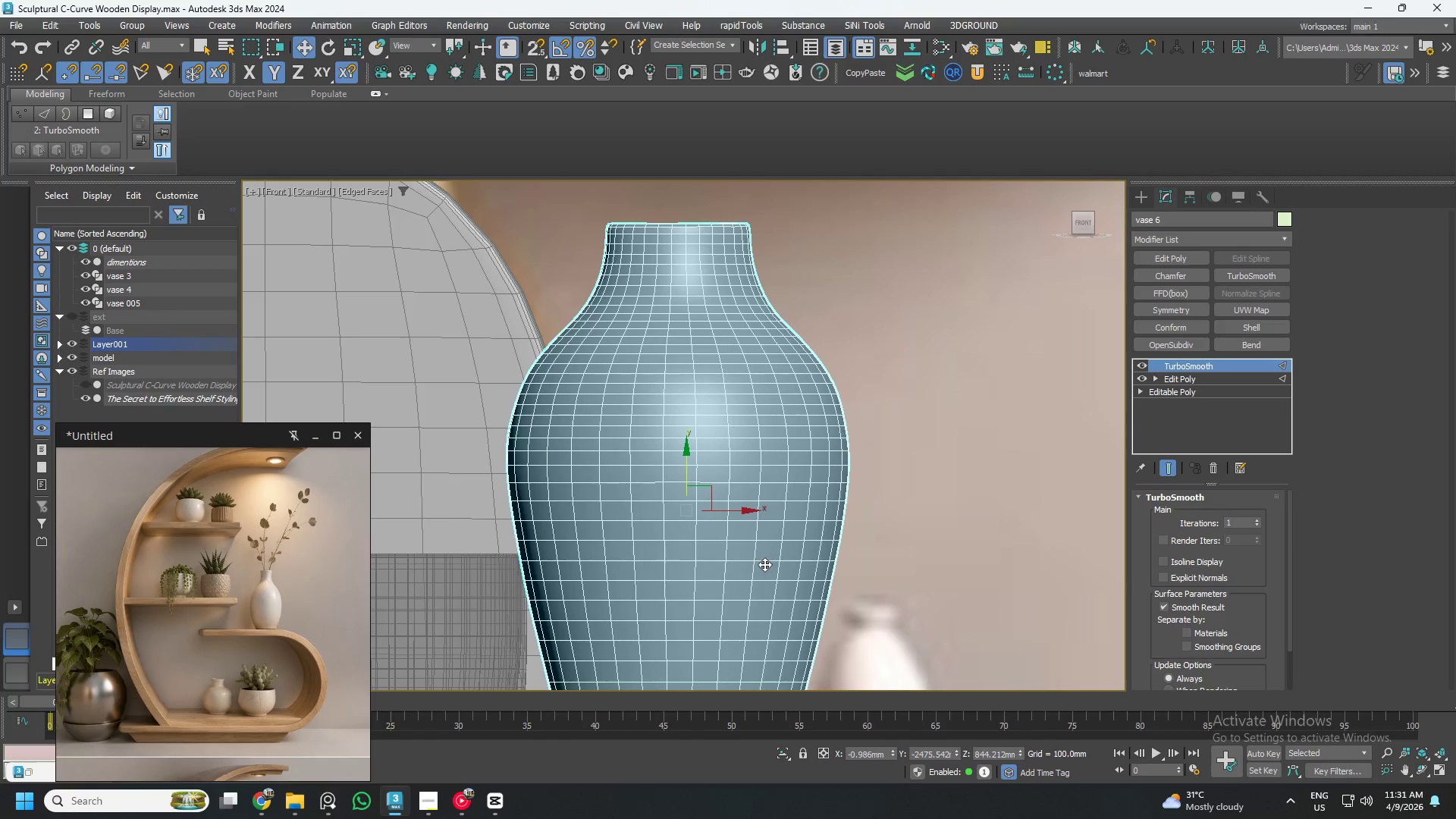 
scroll: coordinate [761, 536], scroll_direction: down, amount: 2.0
 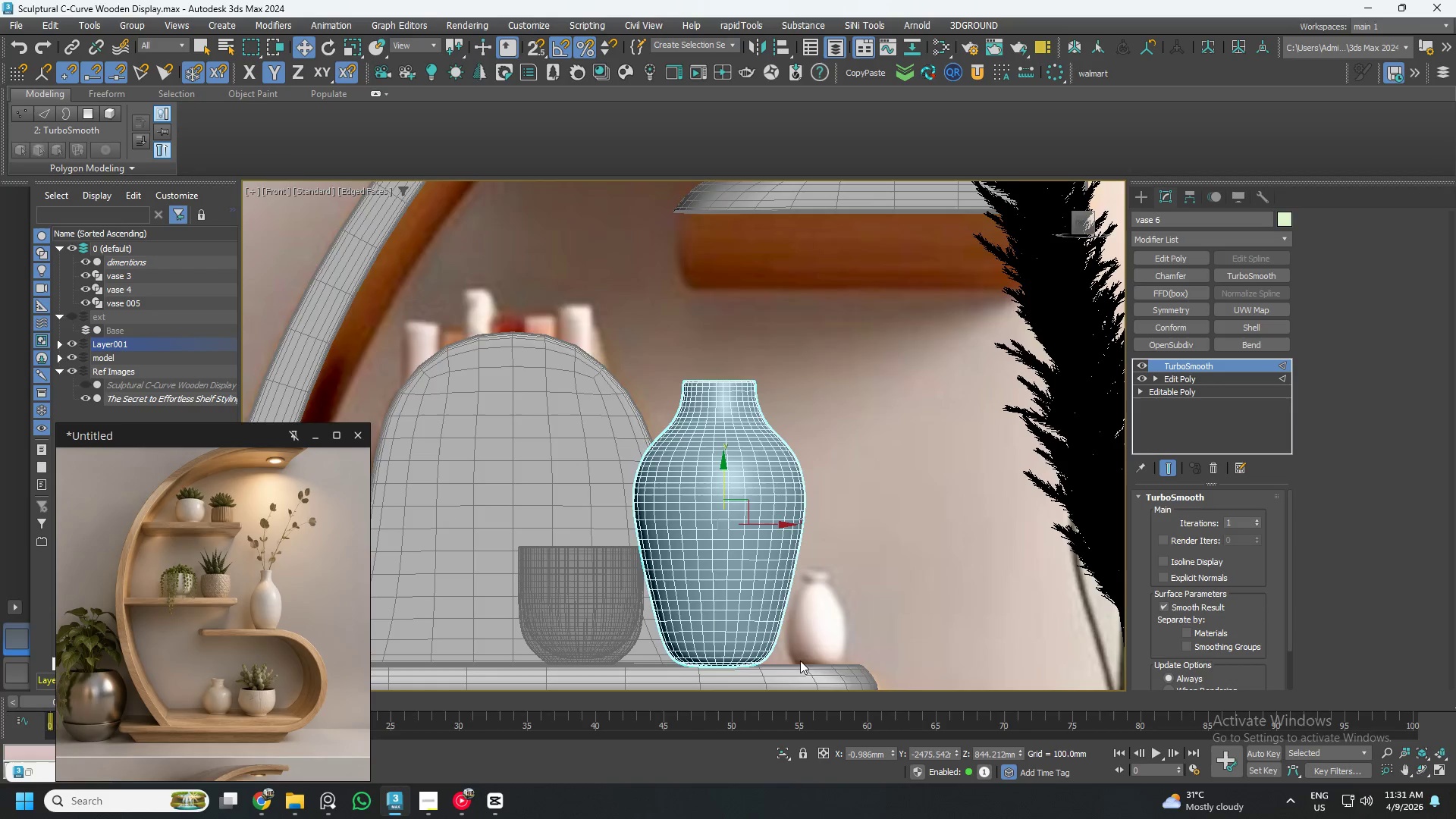 
scroll: coordinate [752, 680], scroll_direction: up, amount: 3.0
 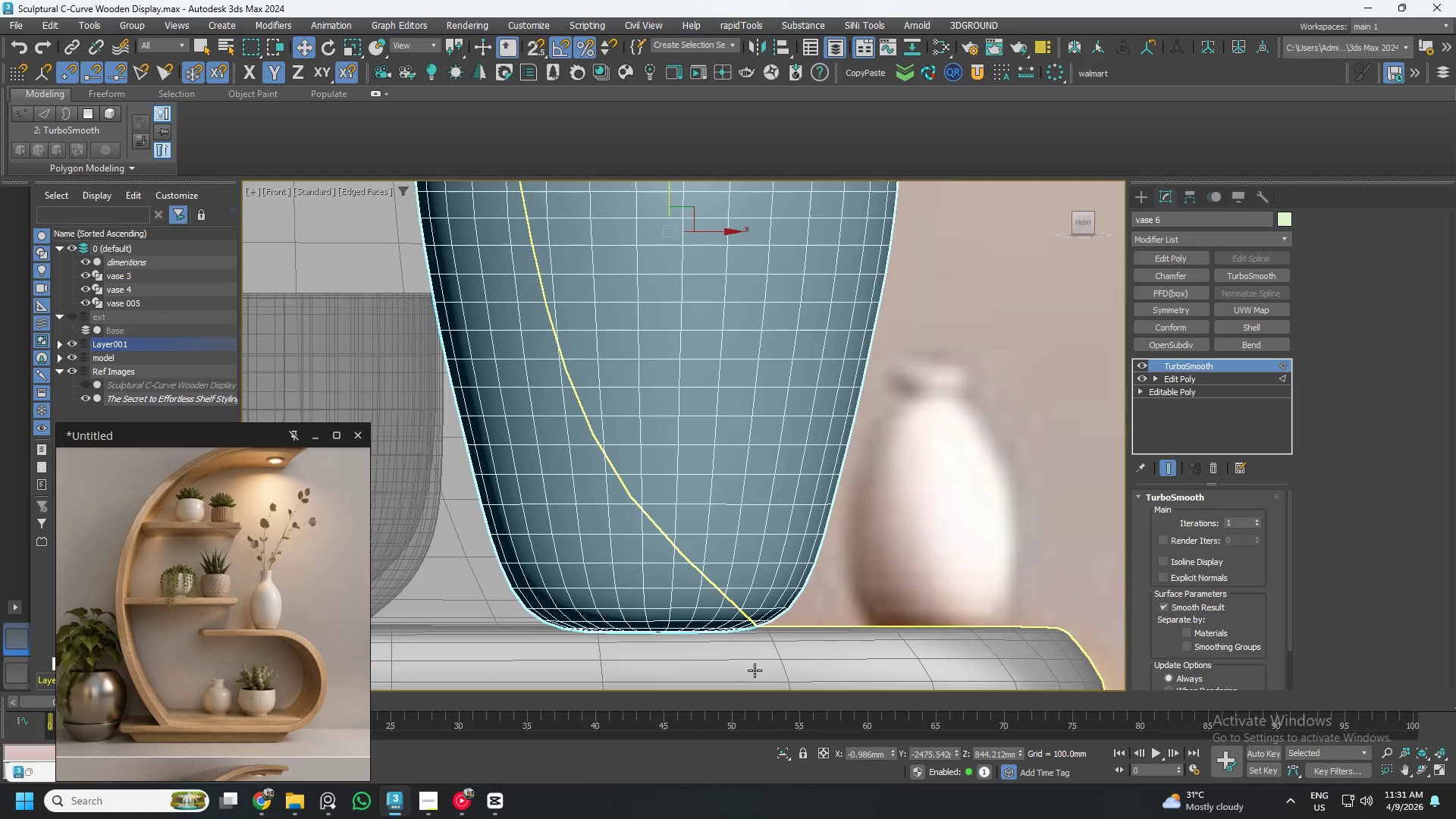 
key(F4)
 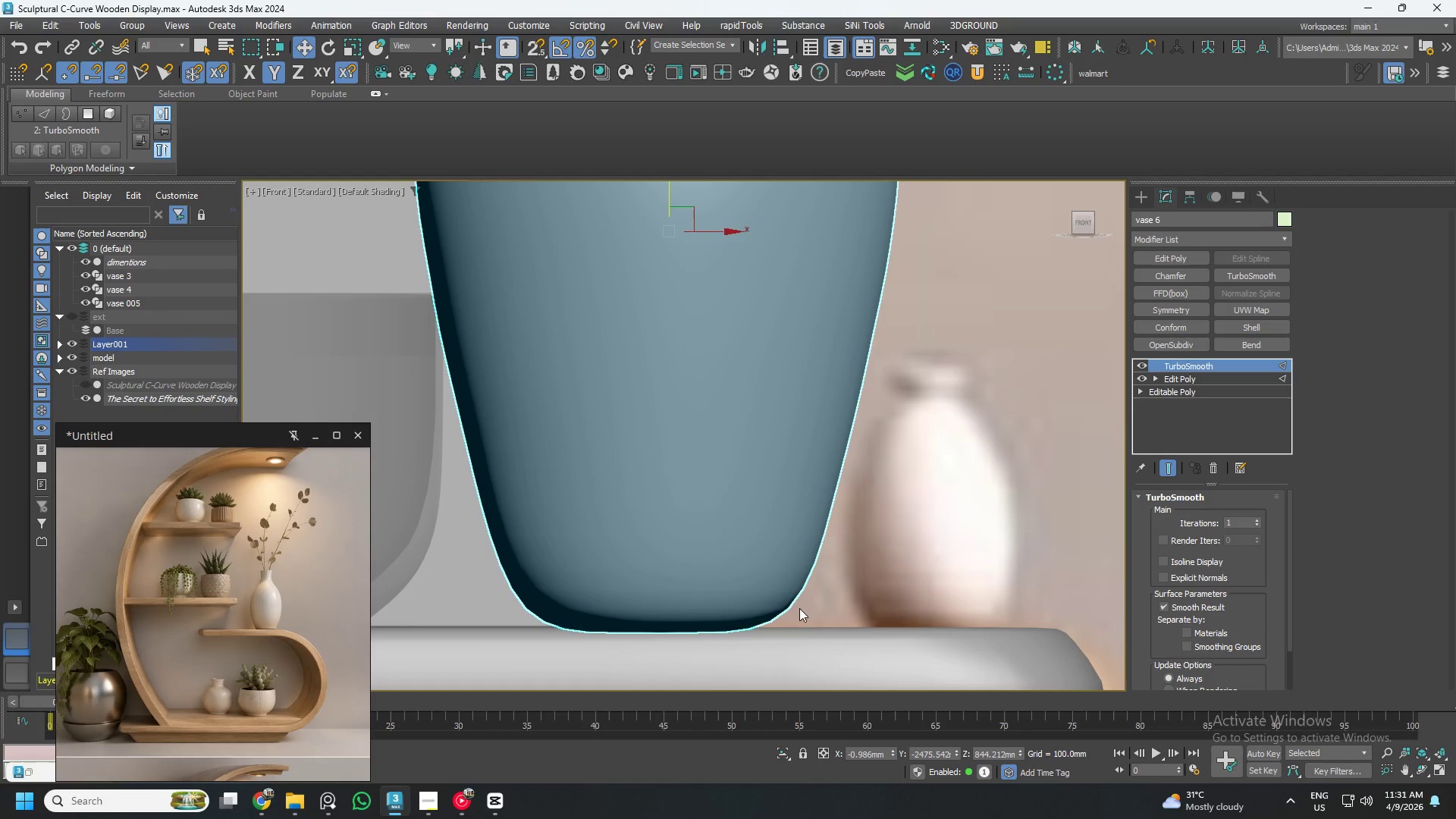 
scroll: coordinate [792, 607], scroll_direction: down, amount: 1.0
 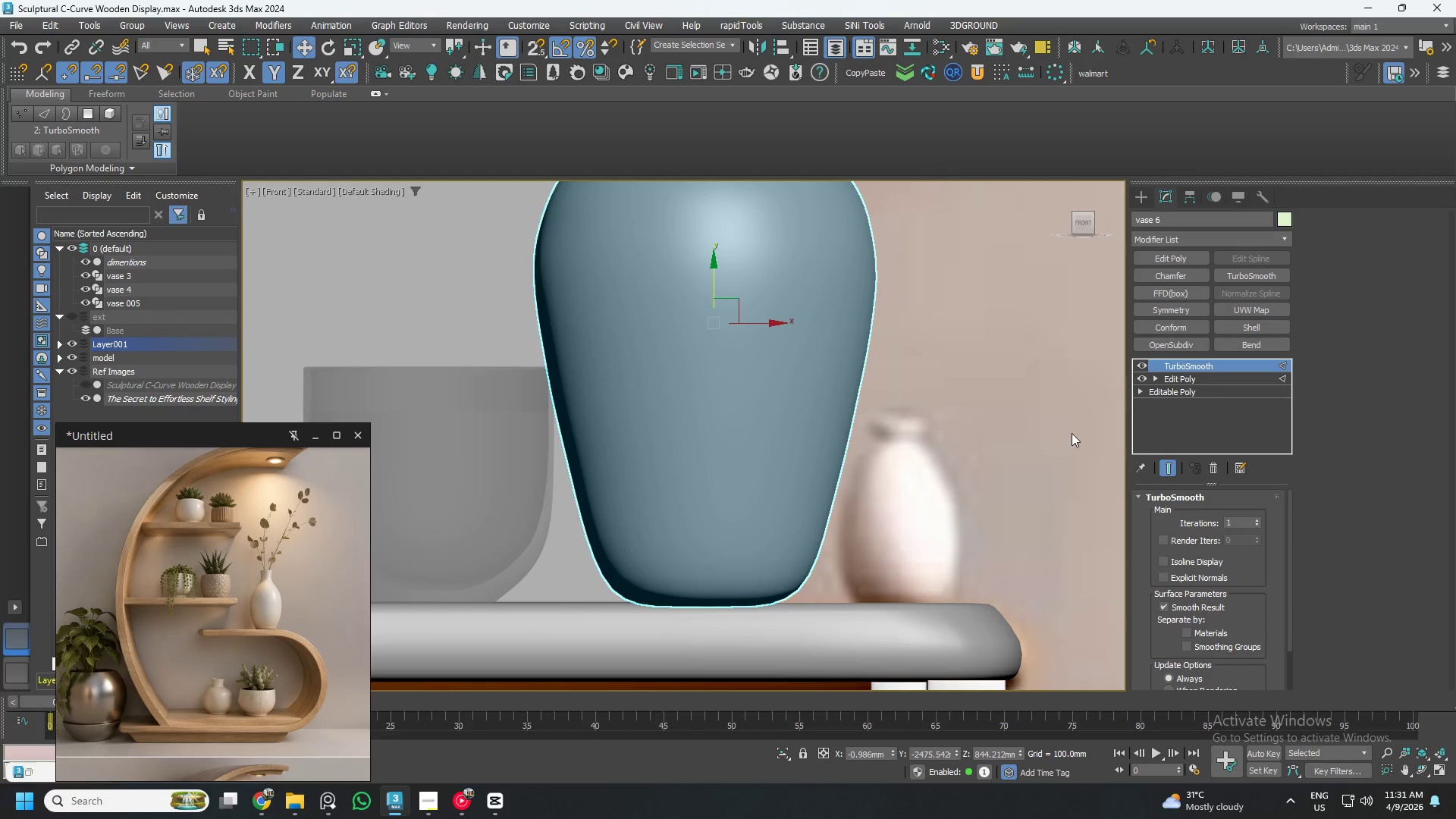 
hold_key(key=AltLeft, duration=1.11)
 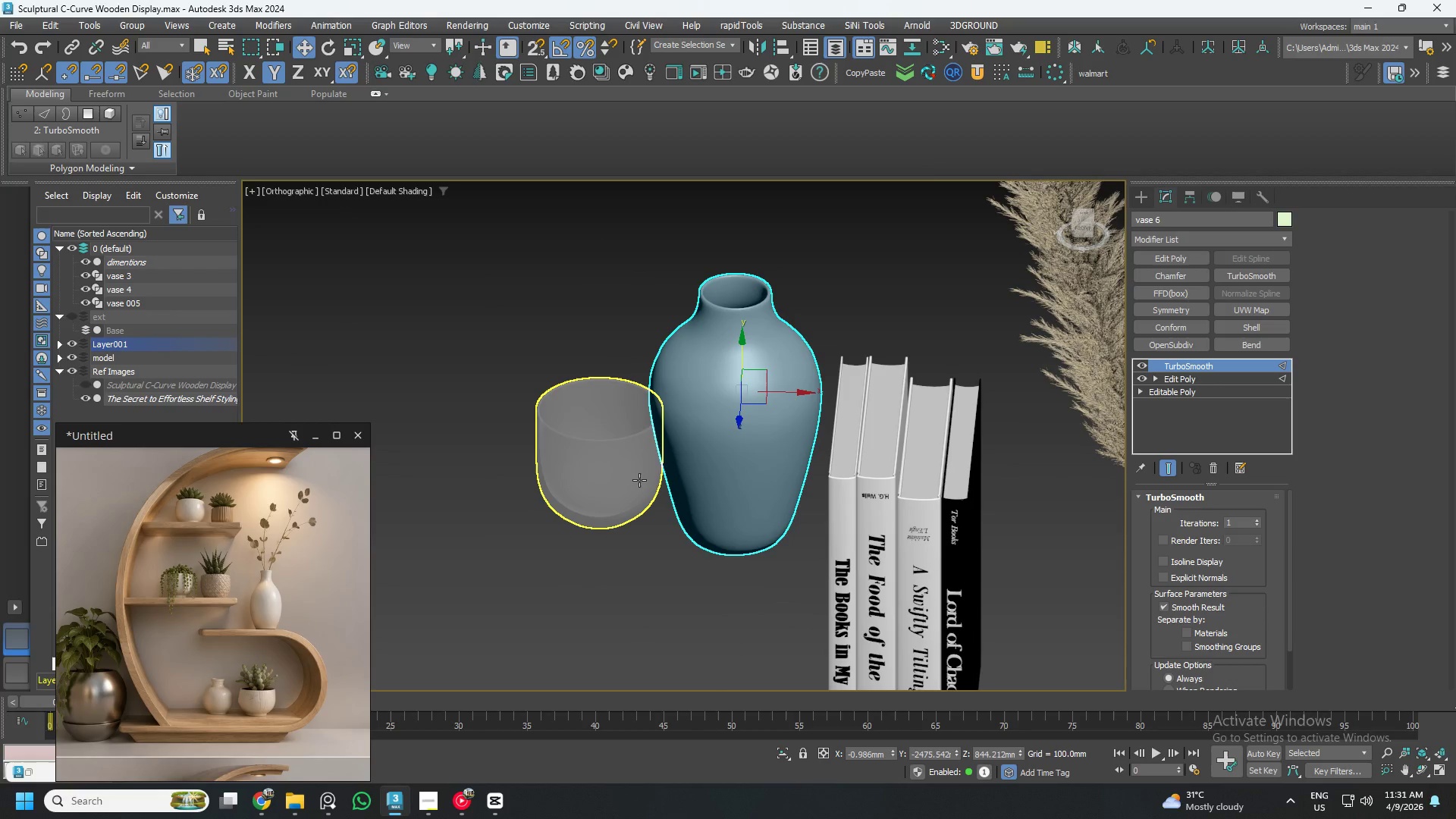 
scroll: coordinate [765, 507], scroll_direction: down, amount: 2.0
 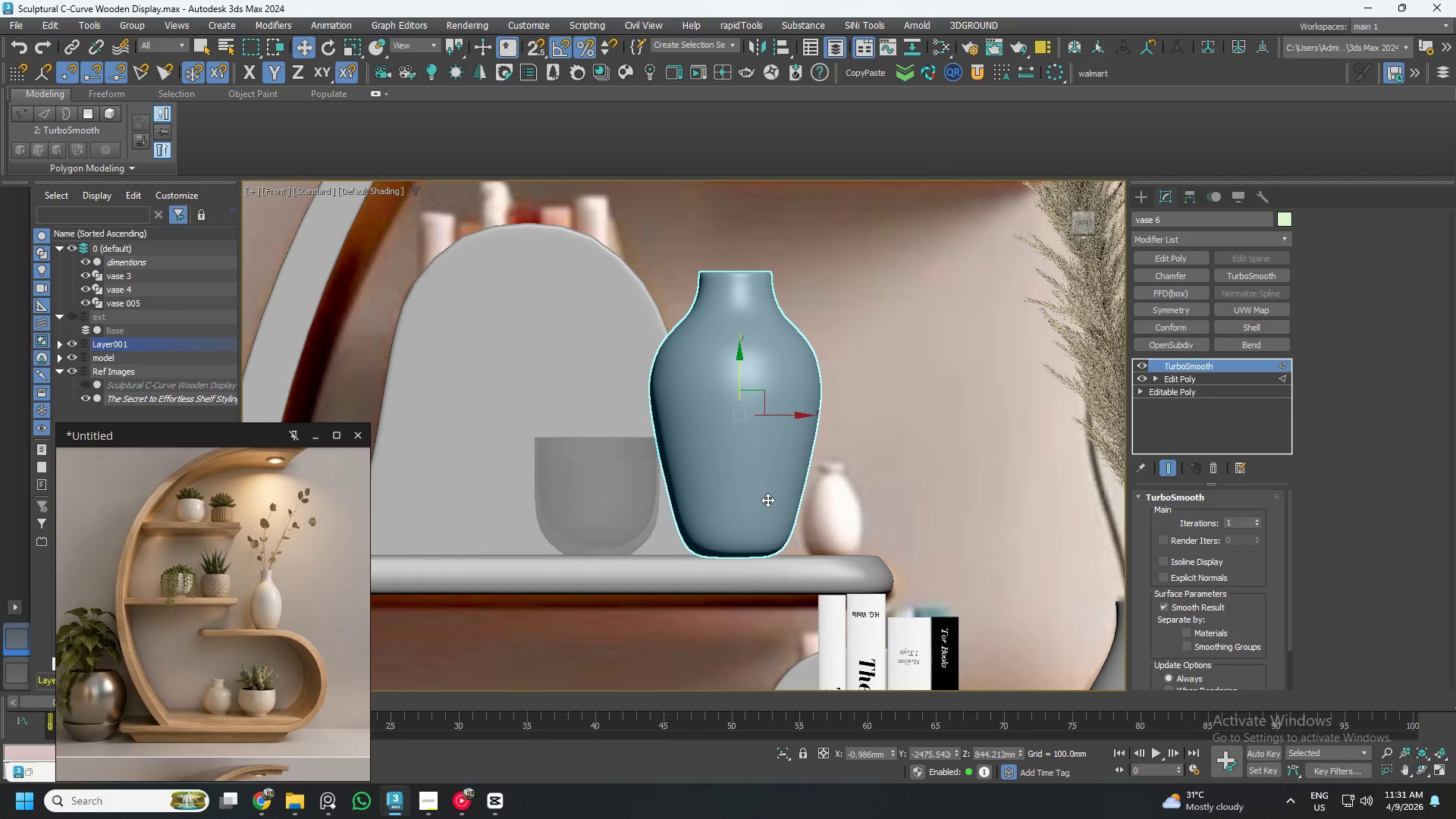 
left_click([639, 480])
 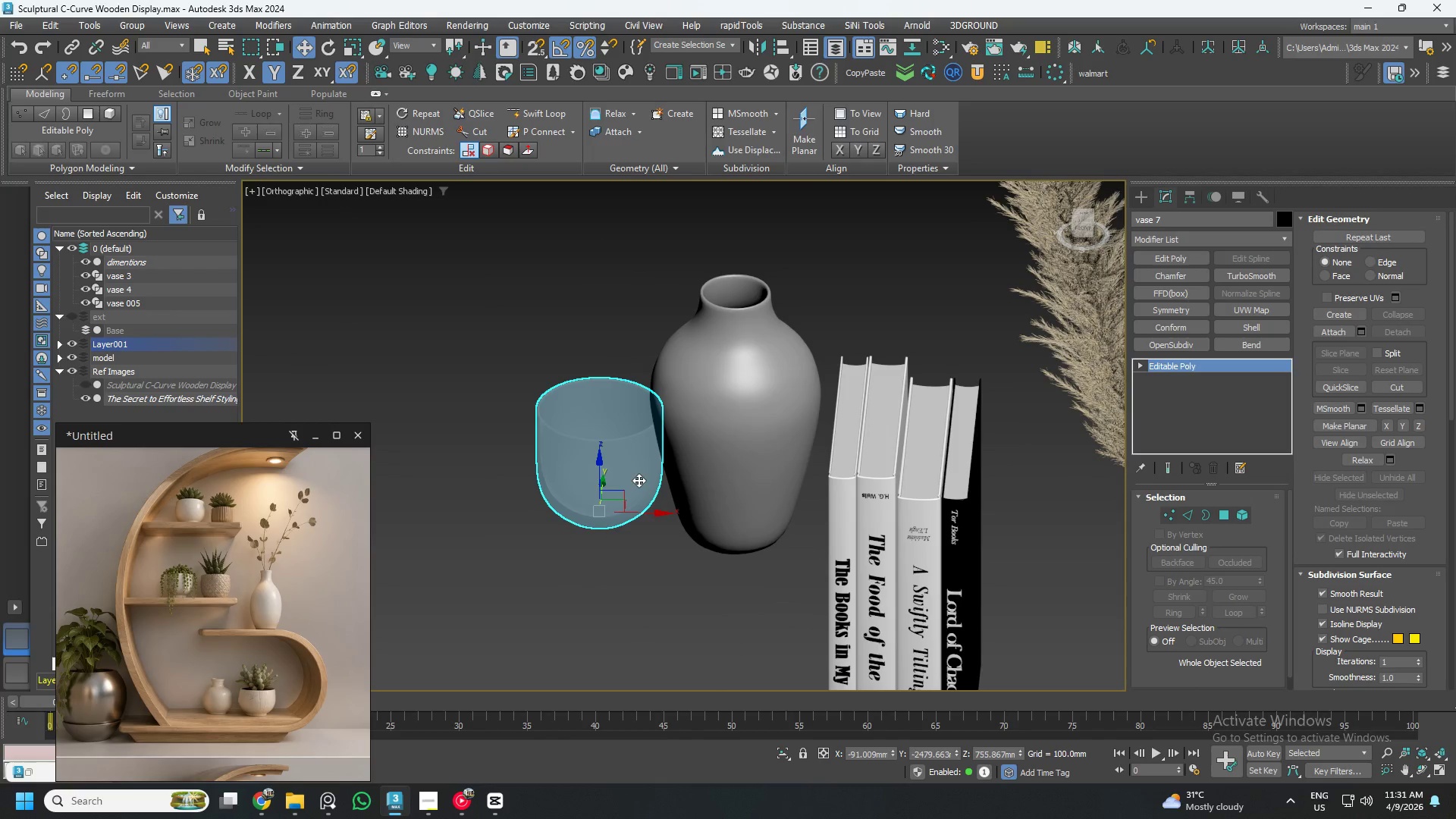 
key(M)
 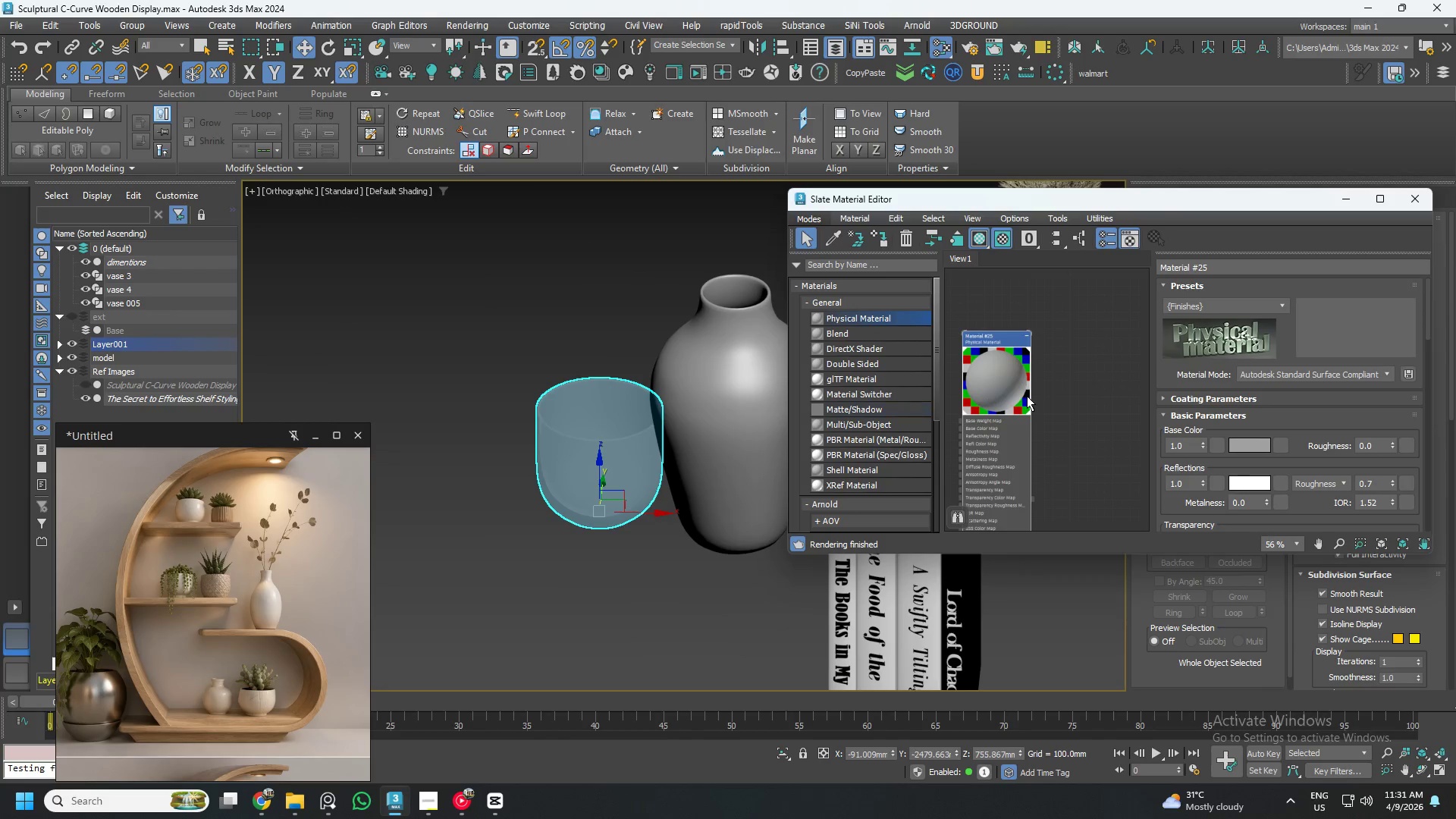 
left_click([986, 370])
 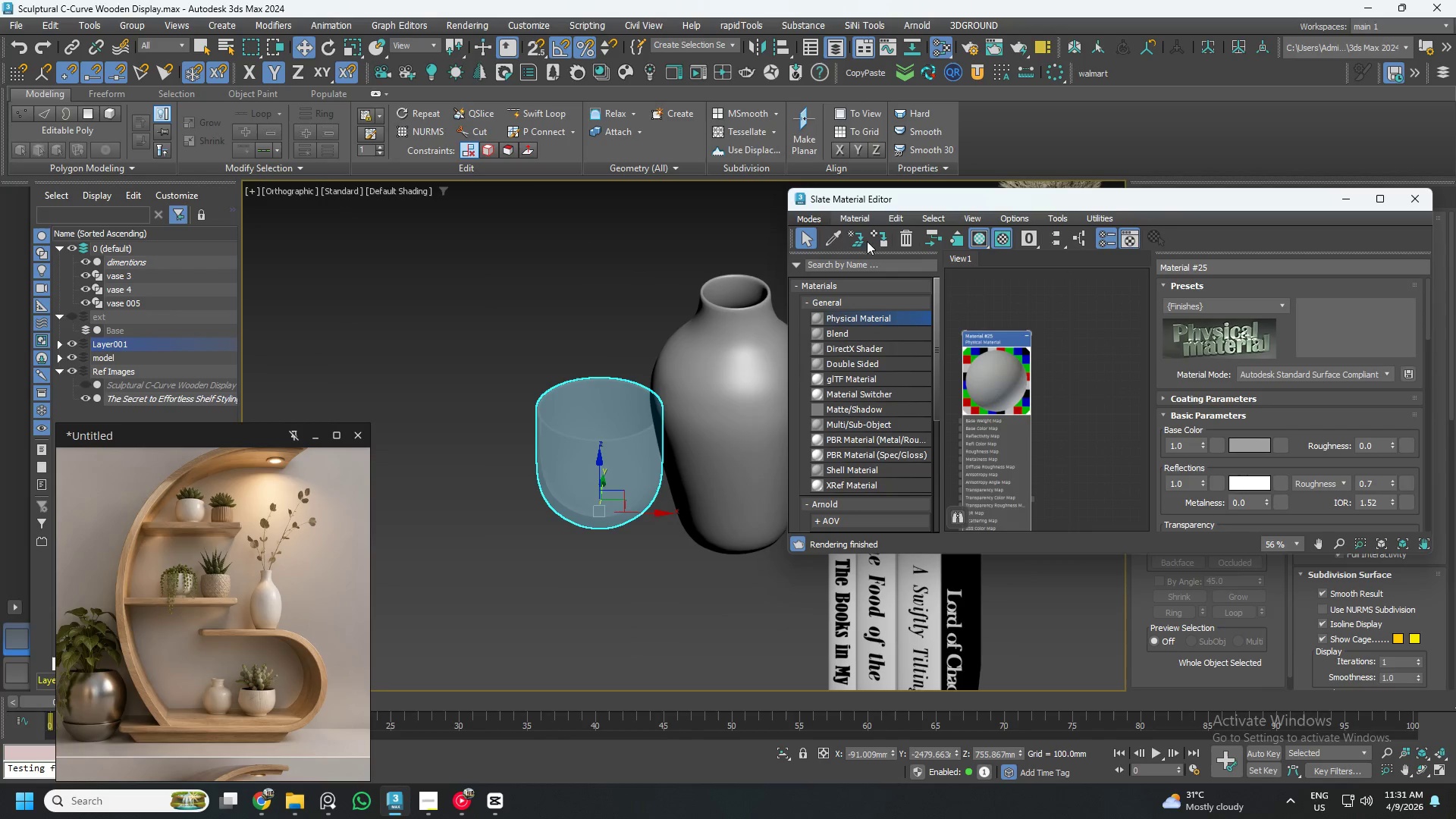 
left_click([874, 233])
 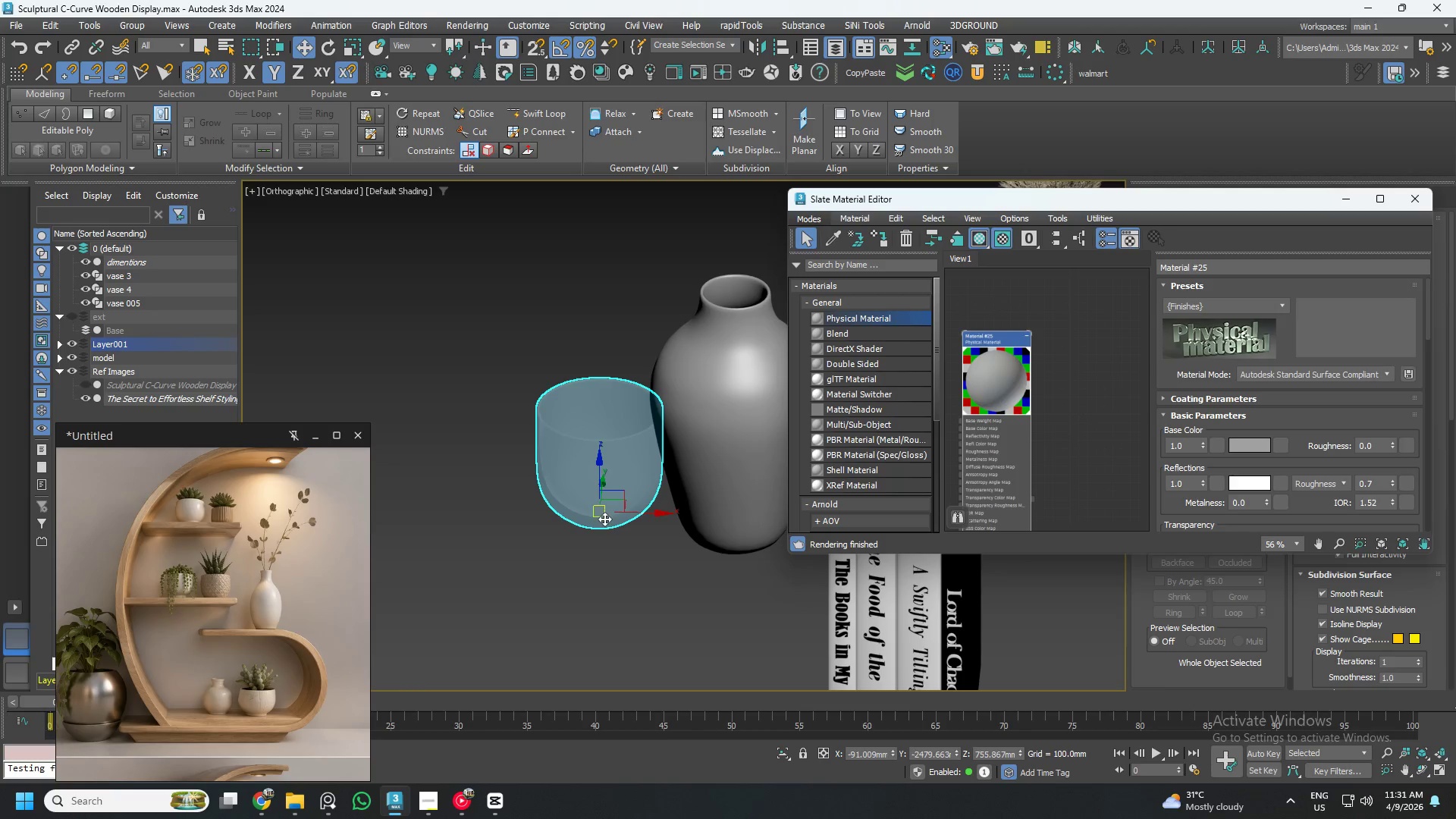 
right_click([591, 520])
 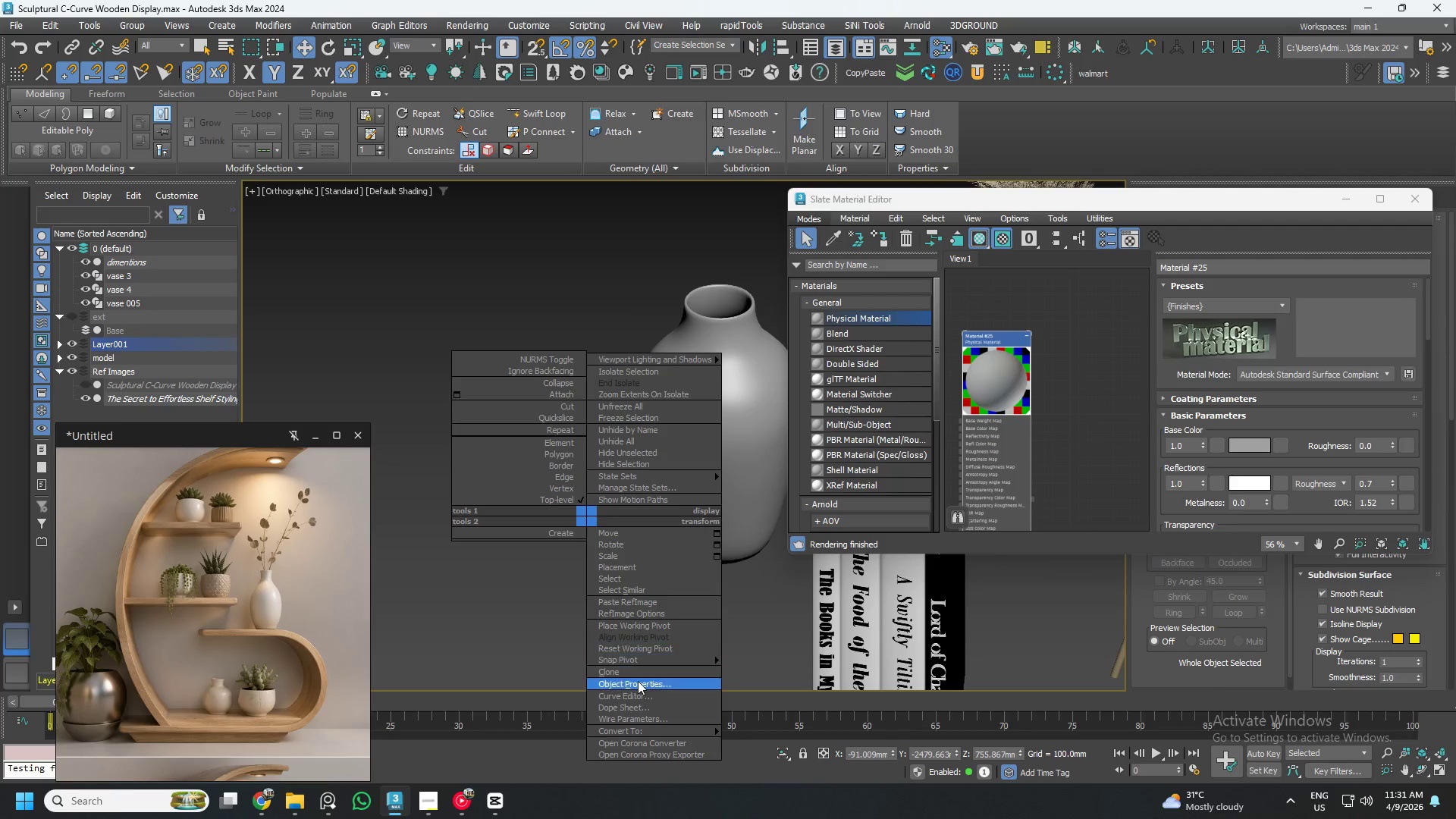 
left_click([638, 683])
 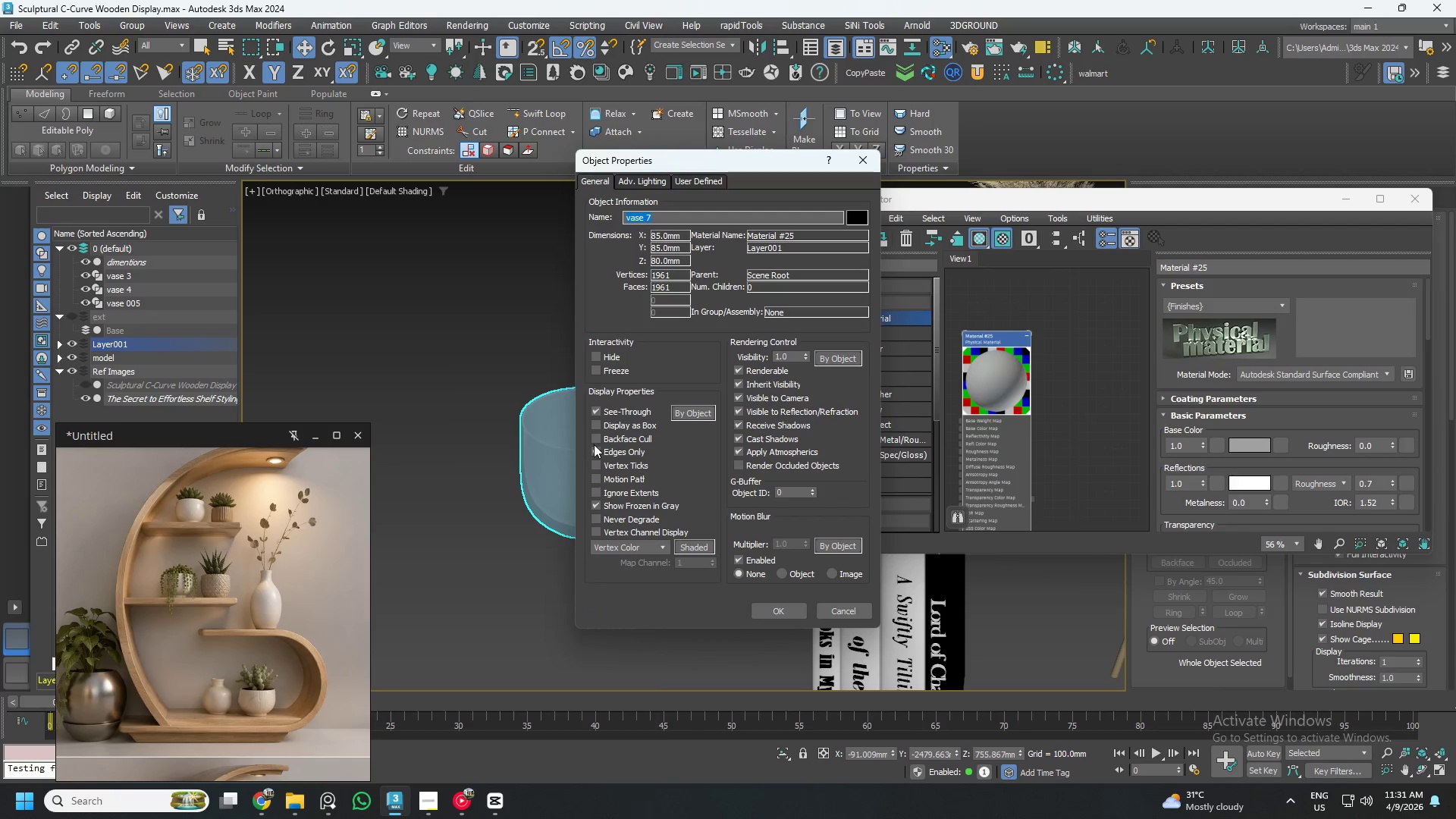 
left_click([598, 414])
 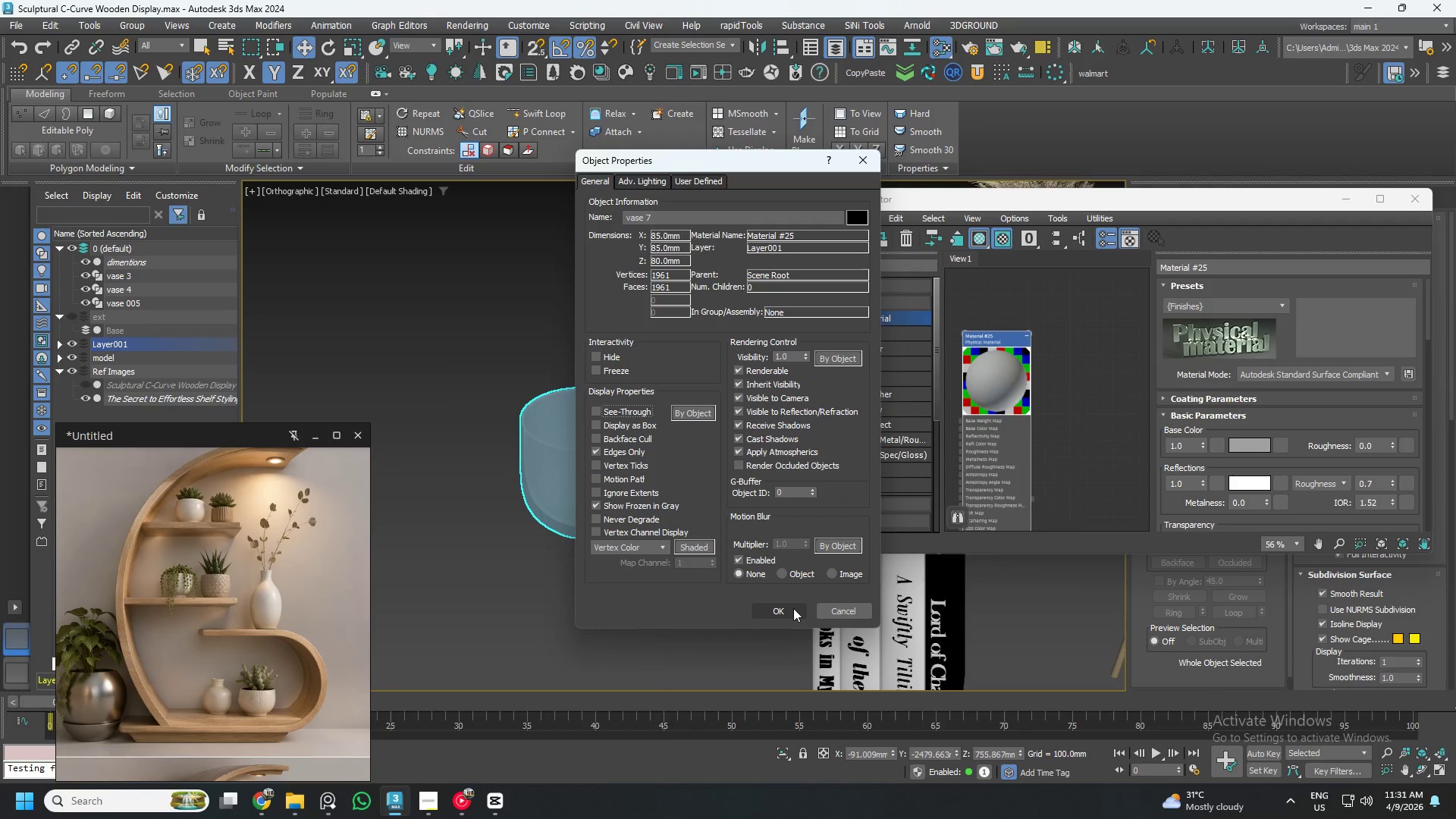 
left_click([795, 617])
 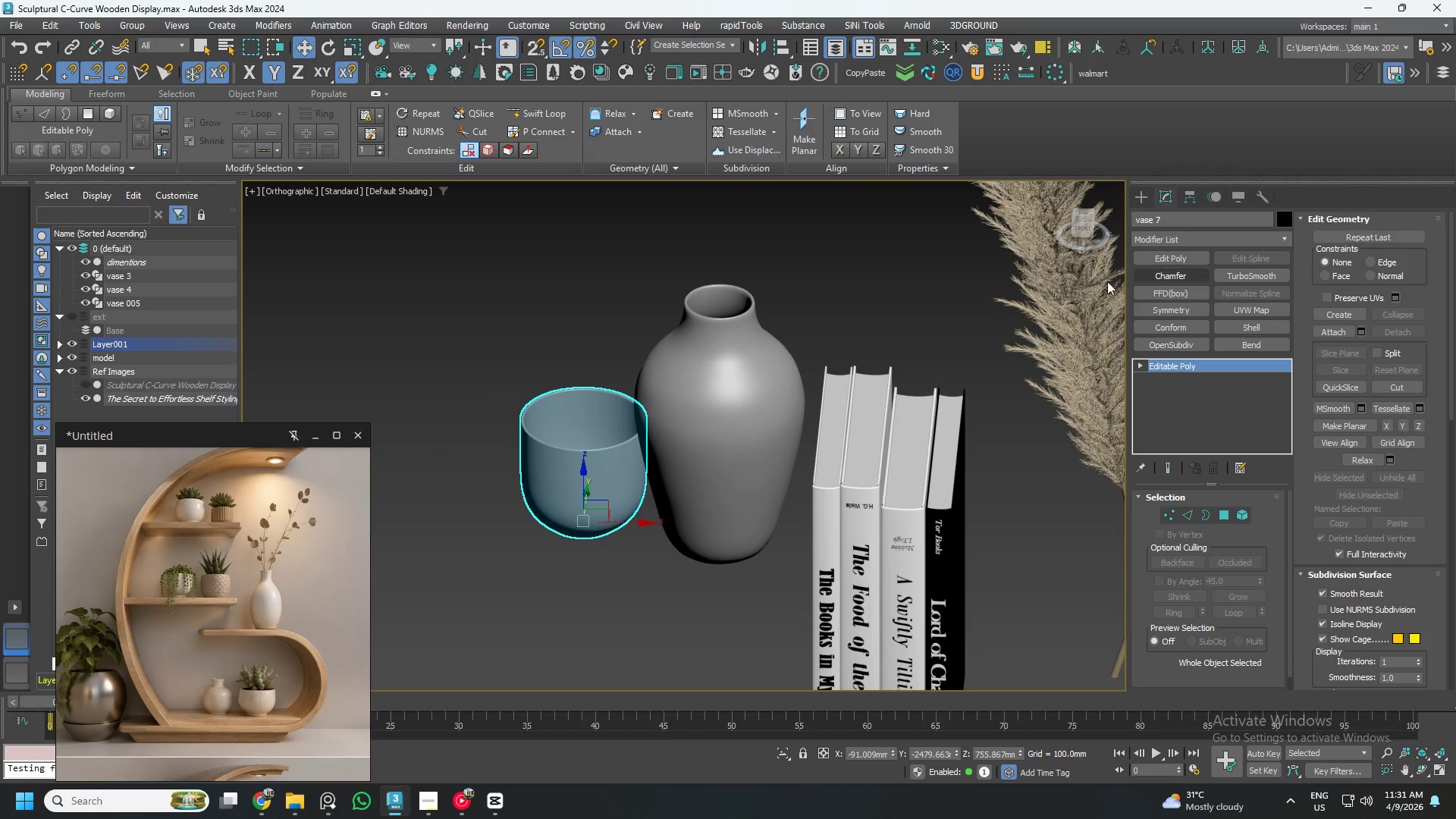 
left_click([1087, 227])
 